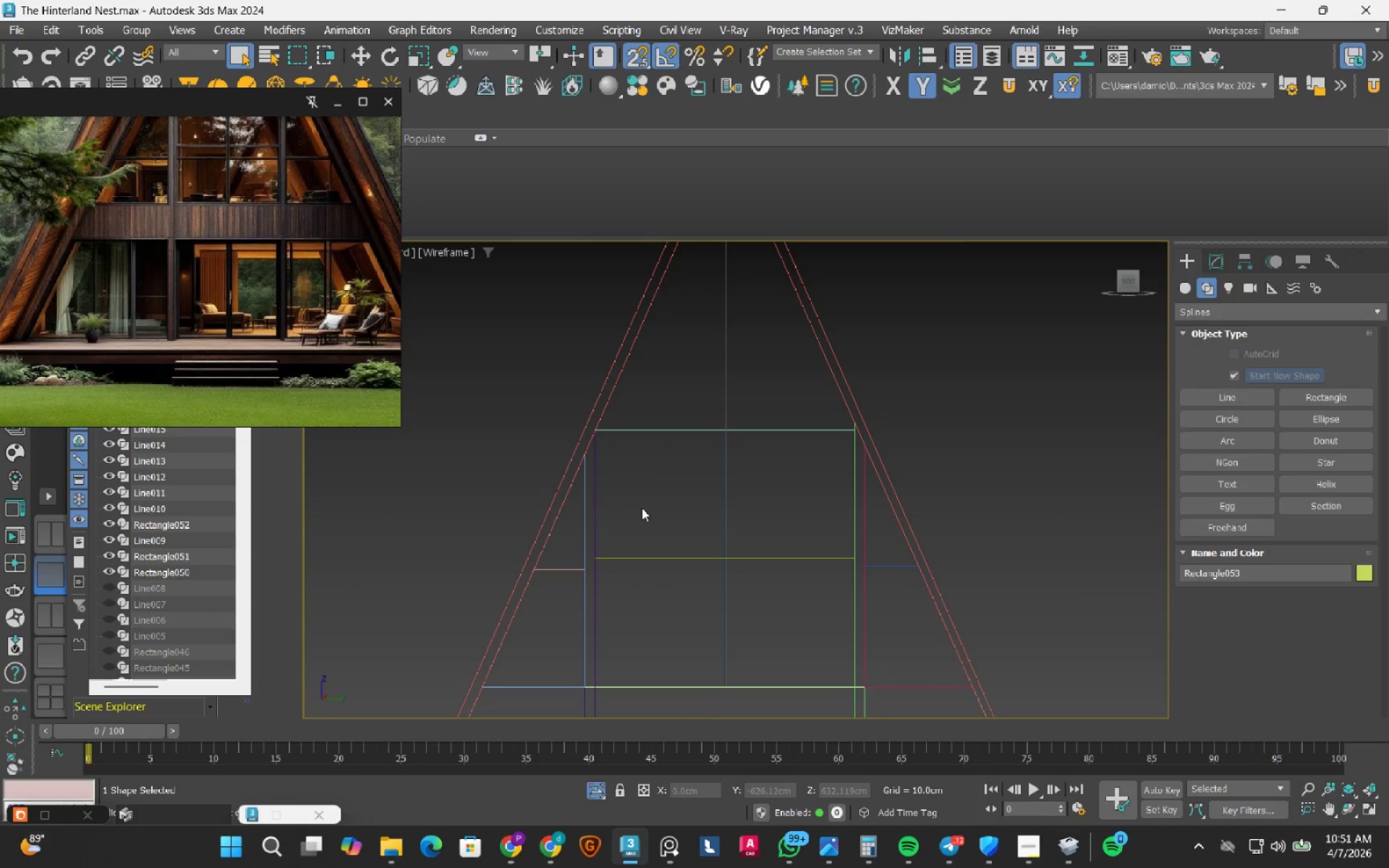 
left_click([656, 497])
 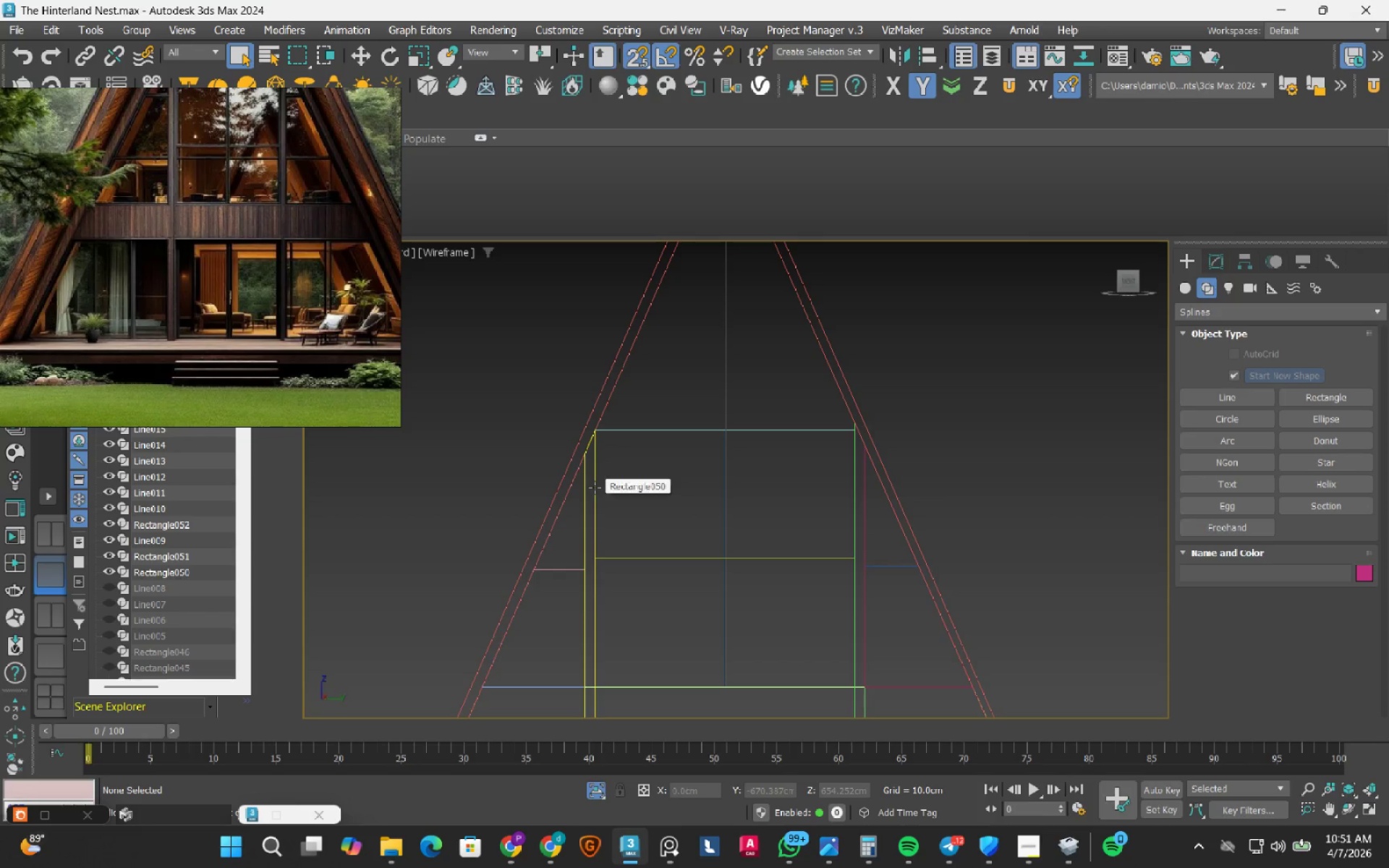 
left_click([595, 488])
 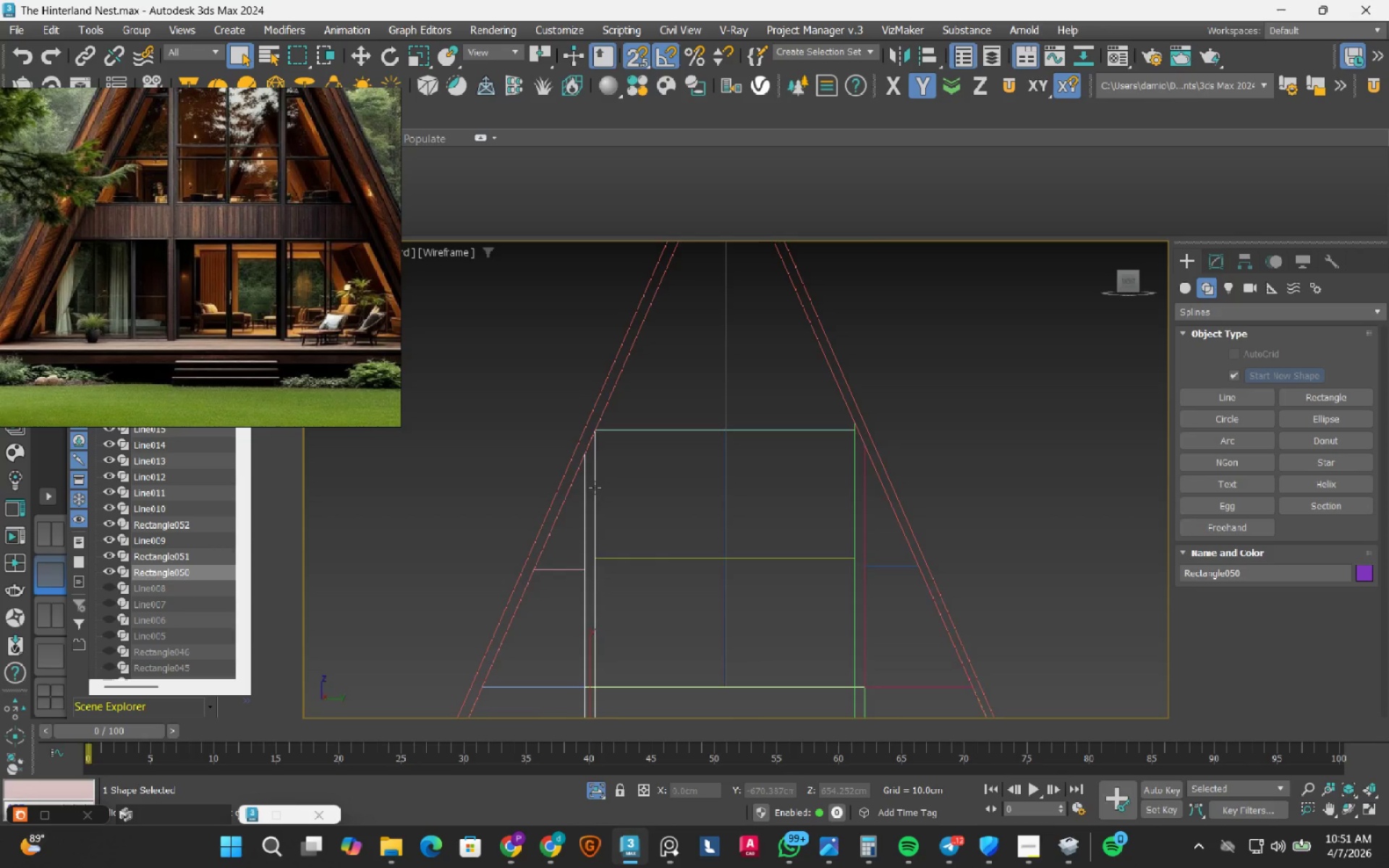 
scroll: coordinate [595, 488], scroll_direction: down, amount: 3.0
 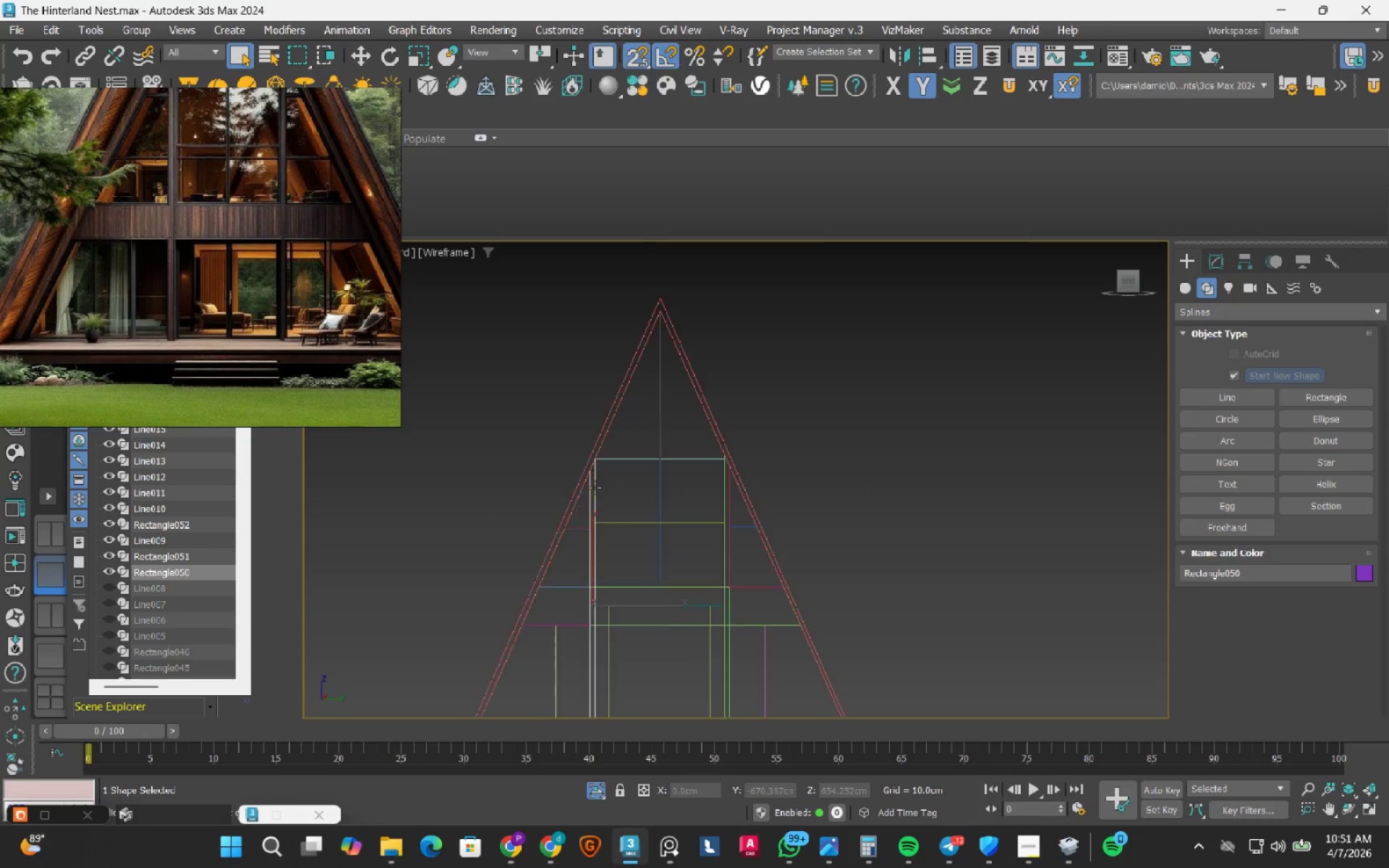 
scroll: coordinate [595, 488], scroll_direction: up, amount: 2.0
 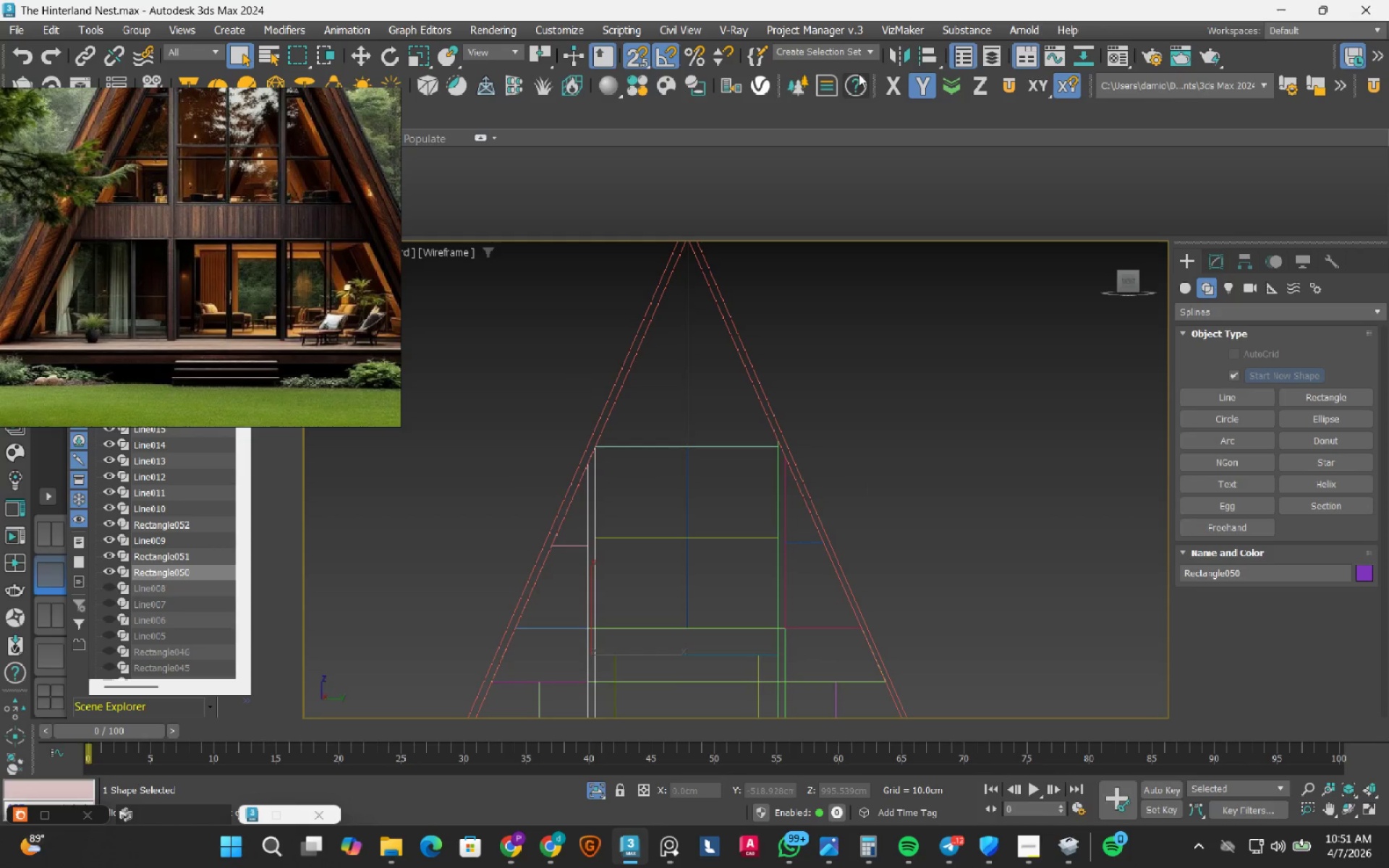 
left_click([894, 59])
 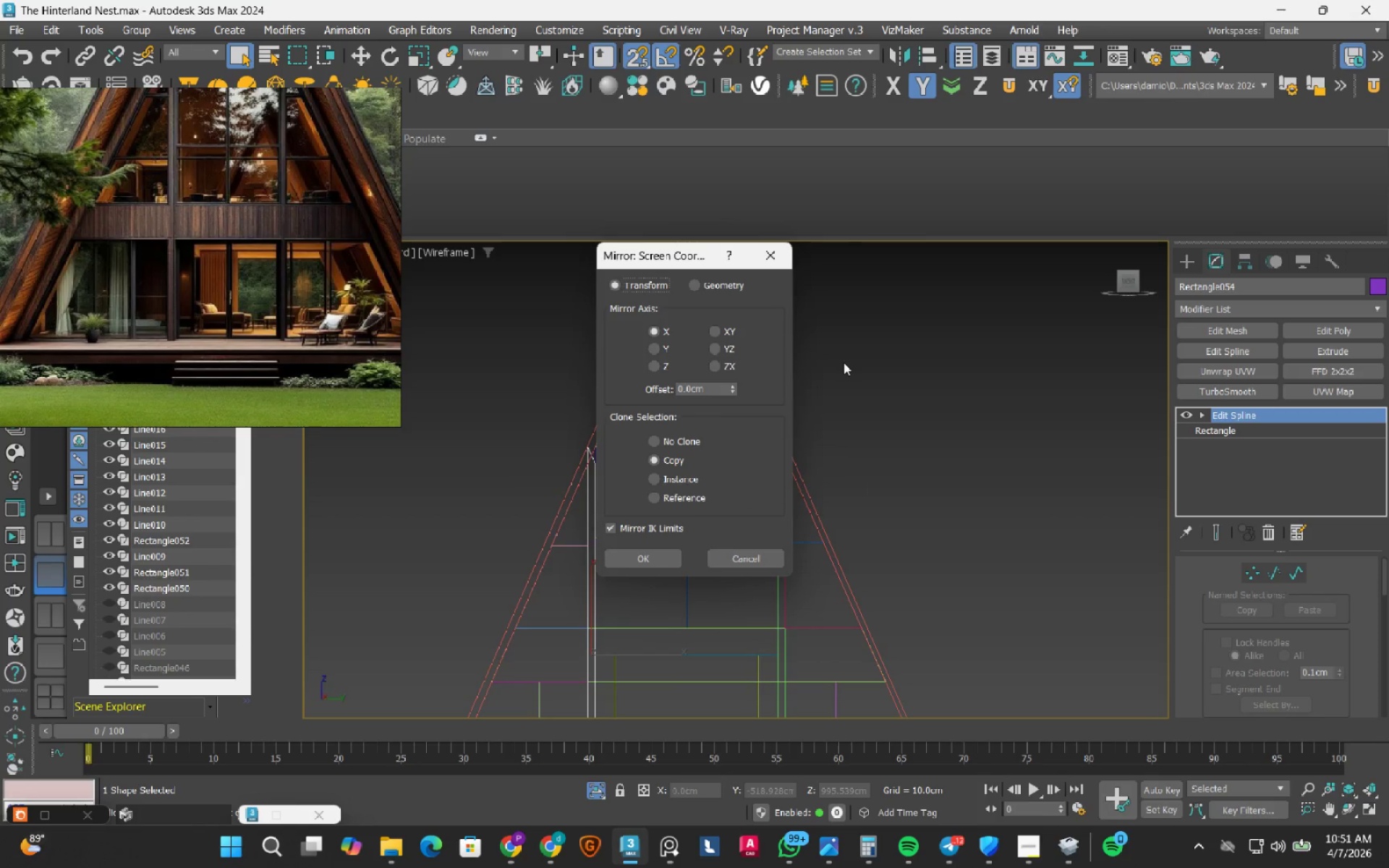 
left_click_drag(start_coordinate=[676, 258], to_coordinate=[811, 235])
 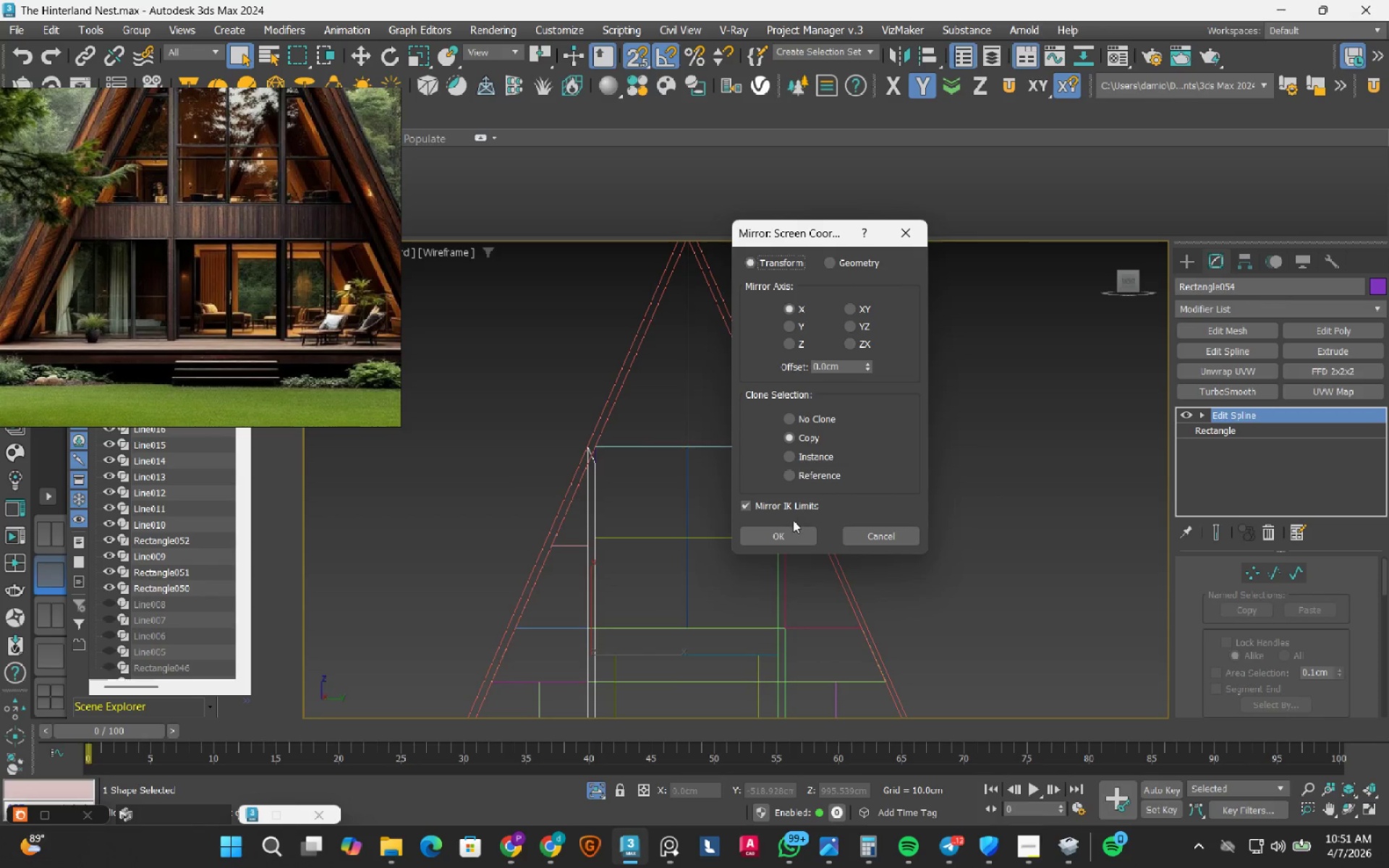 
left_click([784, 537])
 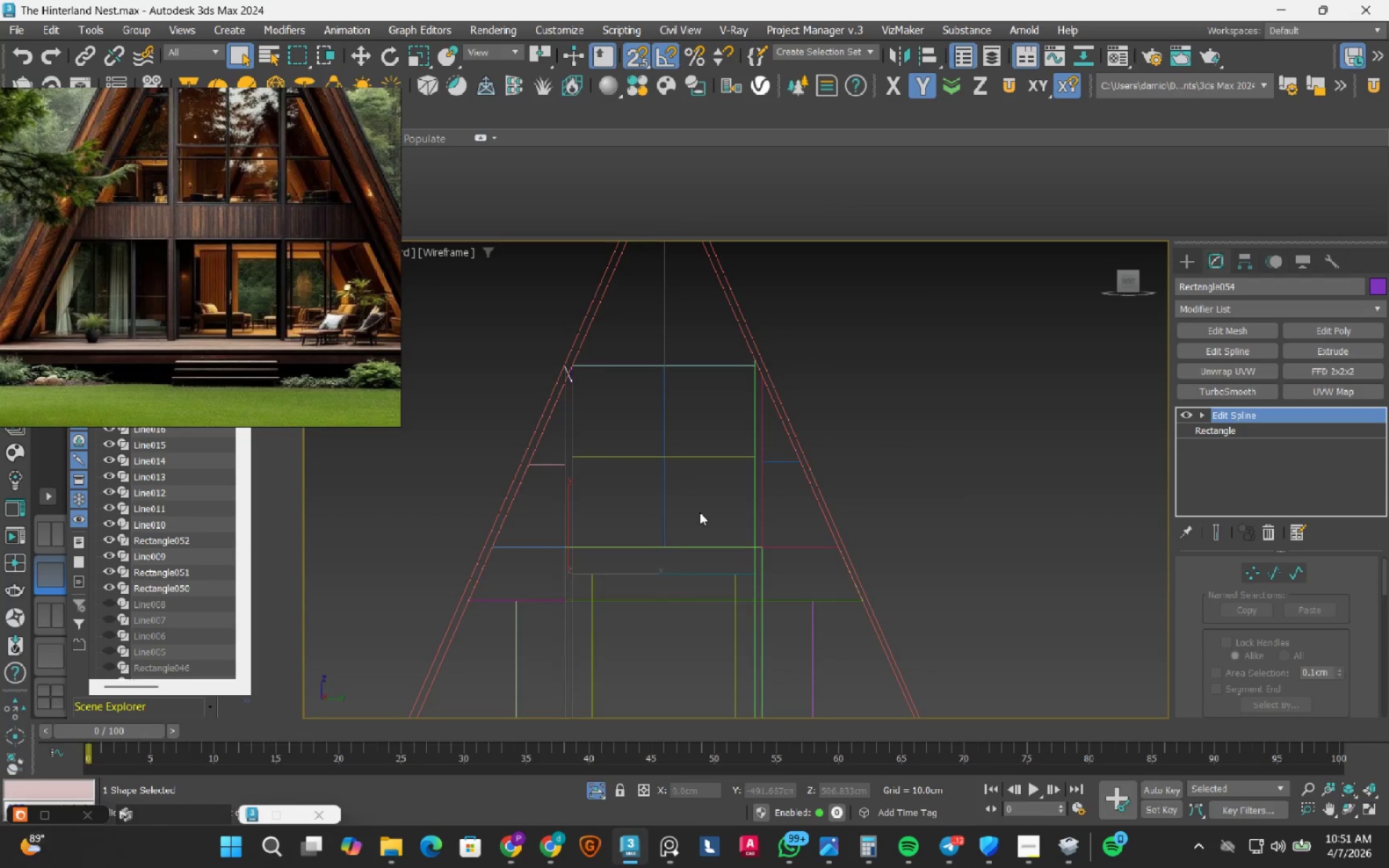 
key(W)
 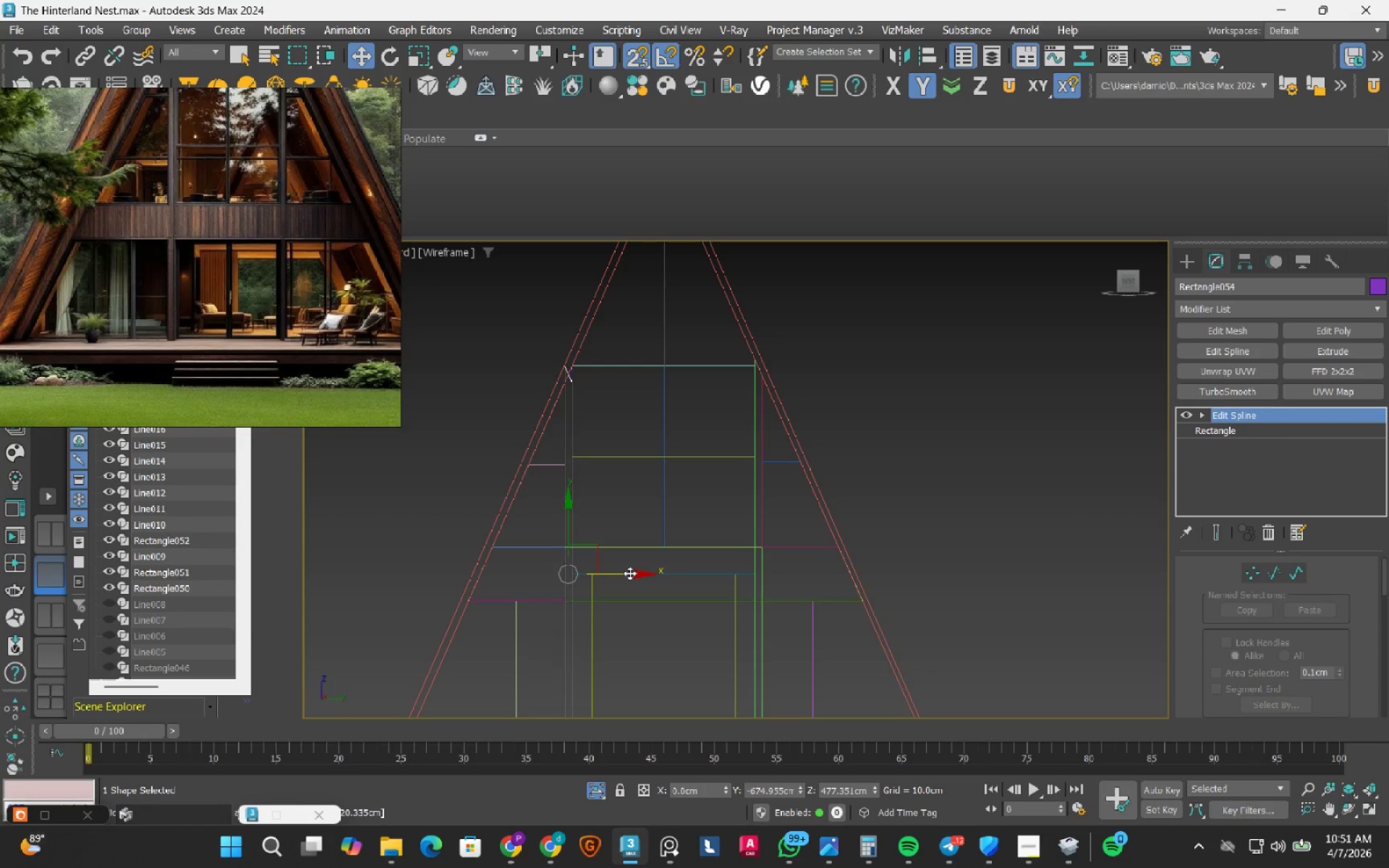 
left_click_drag(start_coordinate=[629, 573], to_coordinate=[726, 514])
 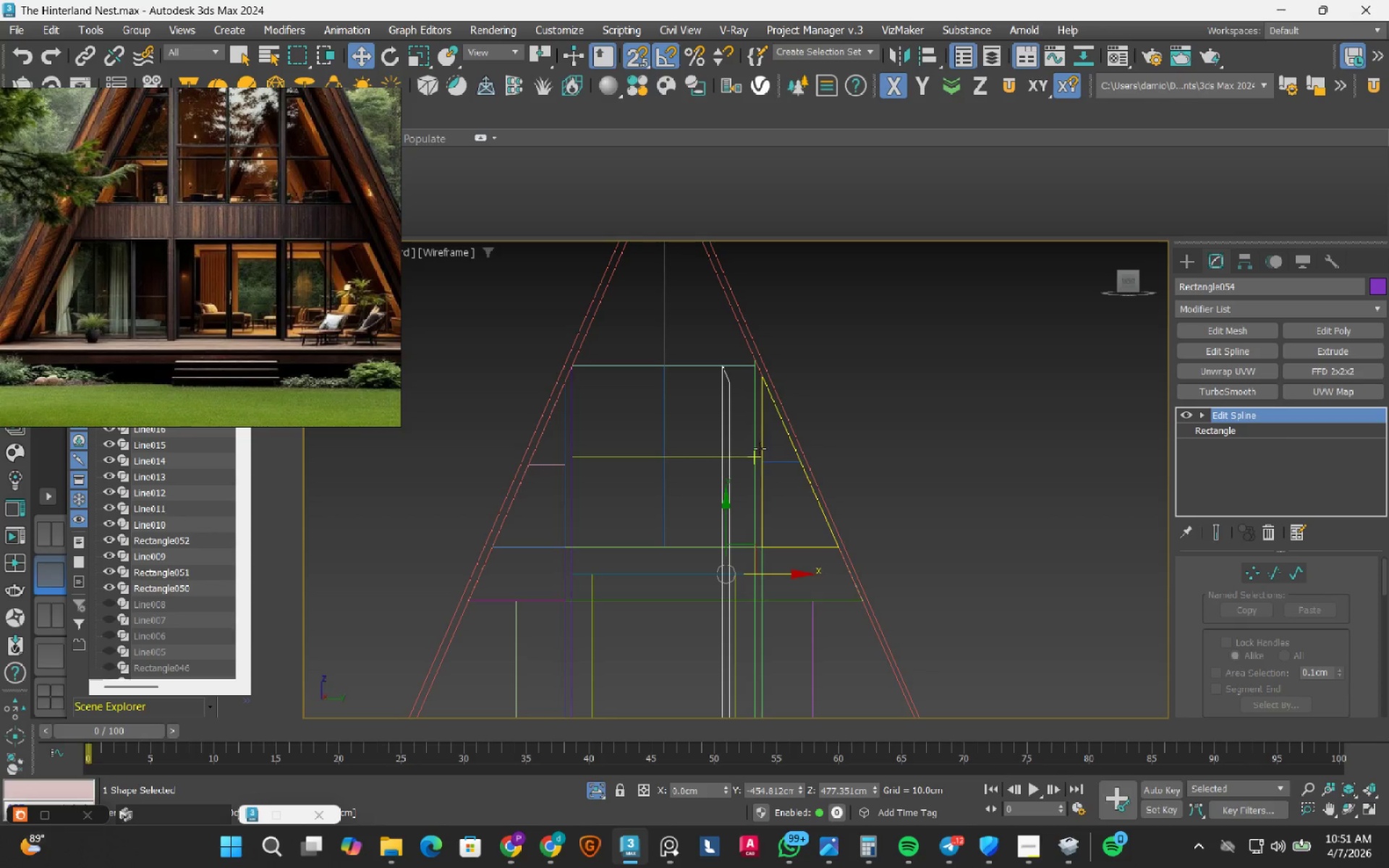 
scroll: coordinate [741, 435], scroll_direction: up, amount: 4.0
 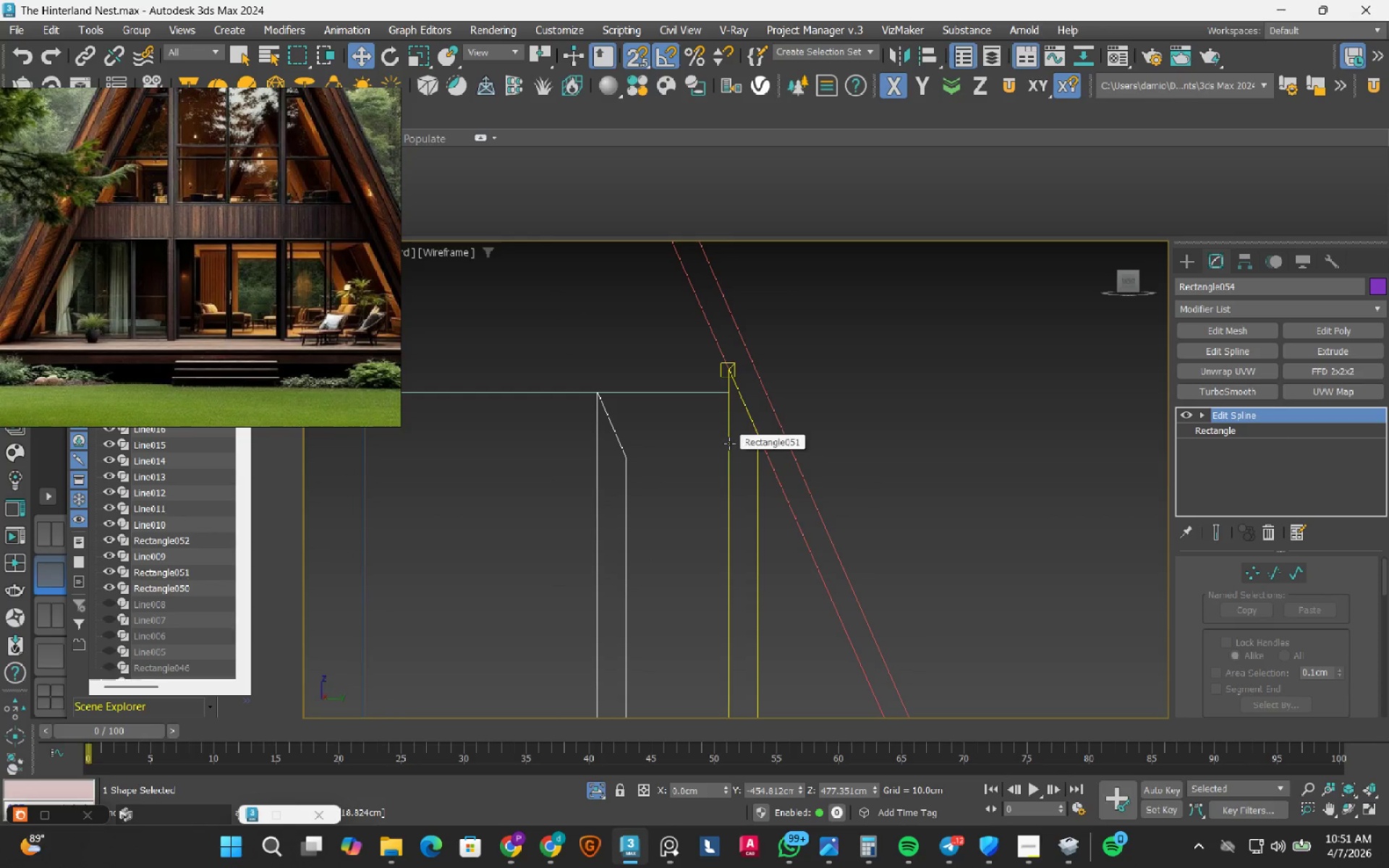 
left_click([729, 443])
 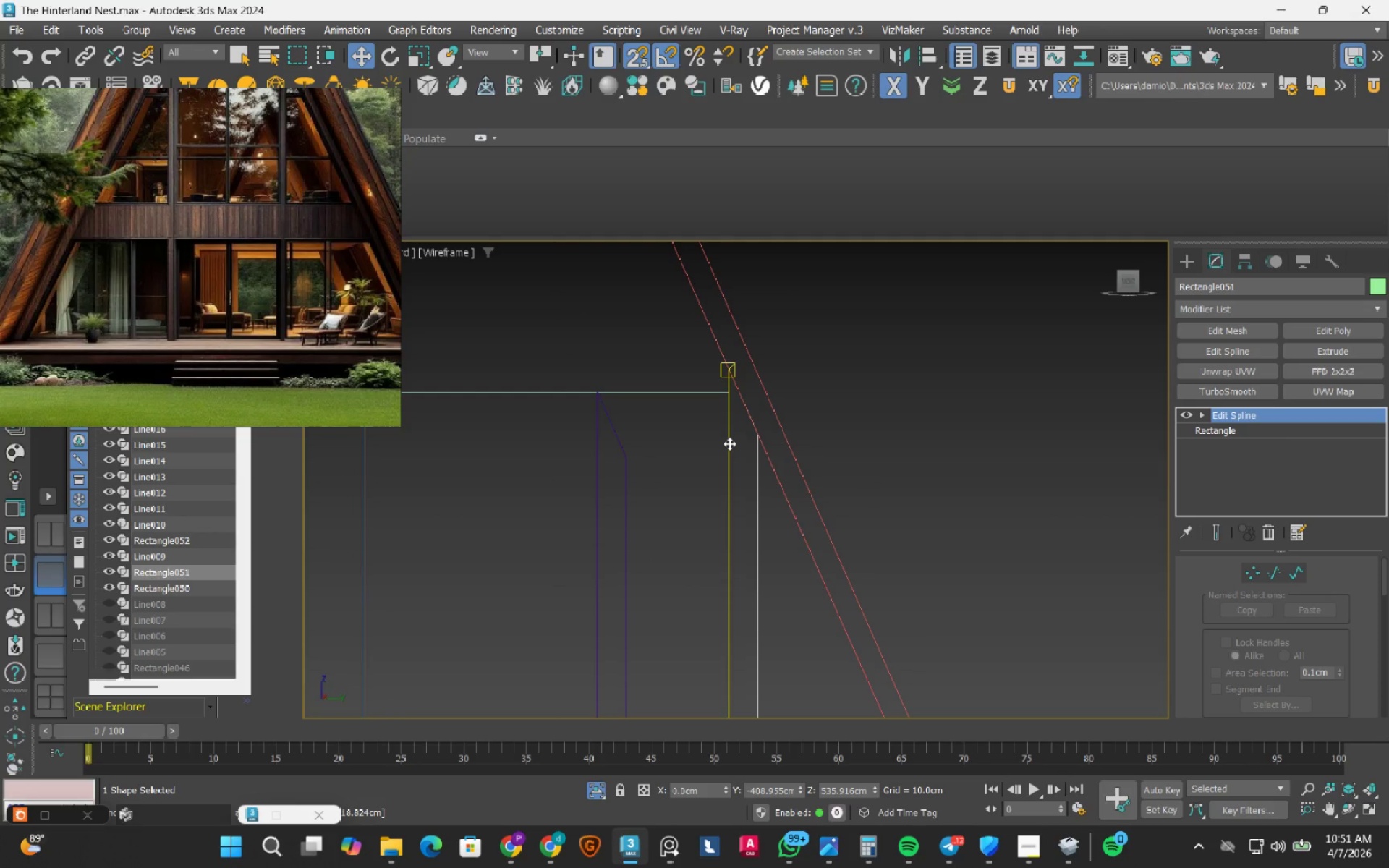 
key(Delete)
 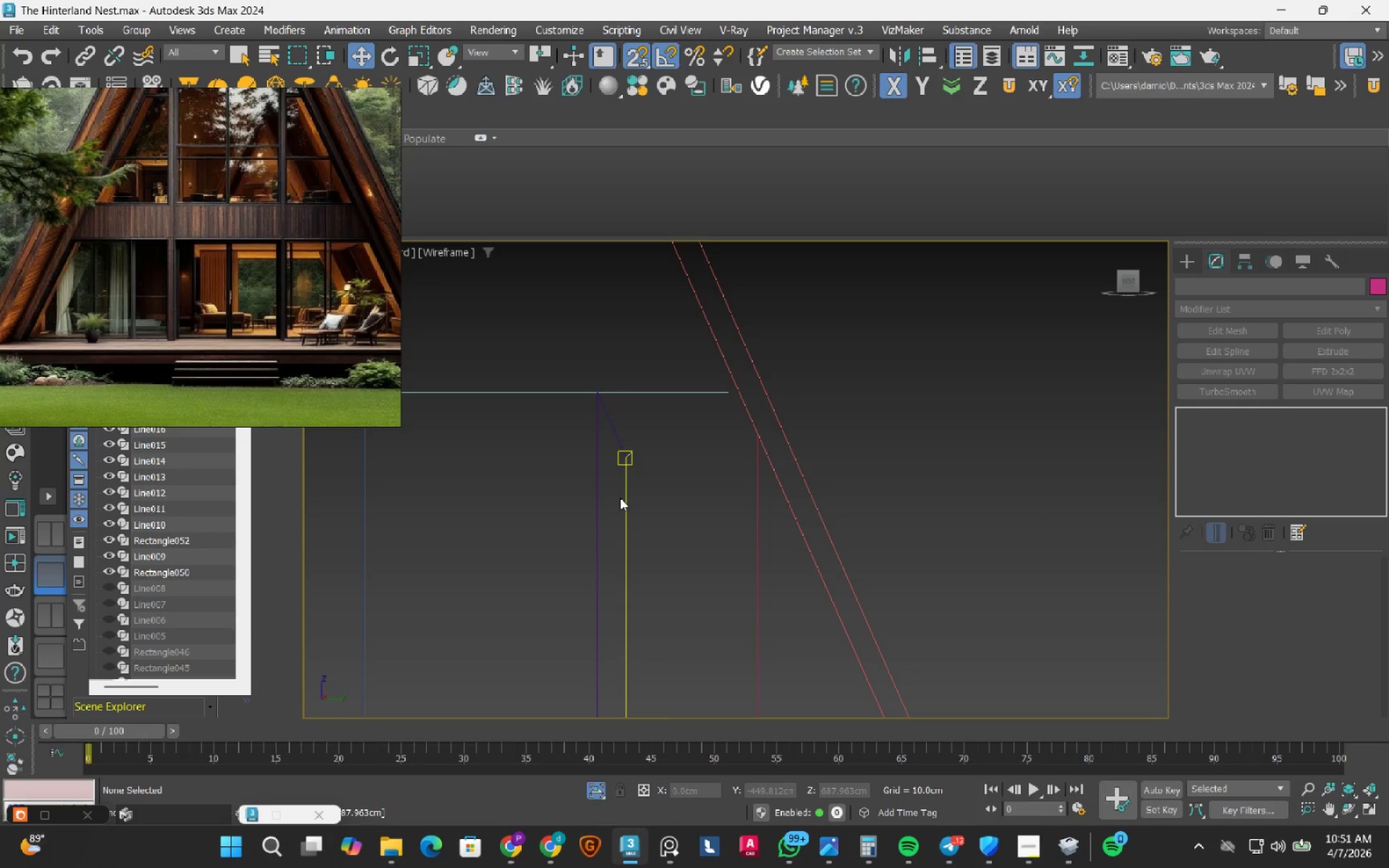 
left_click([627, 487])
 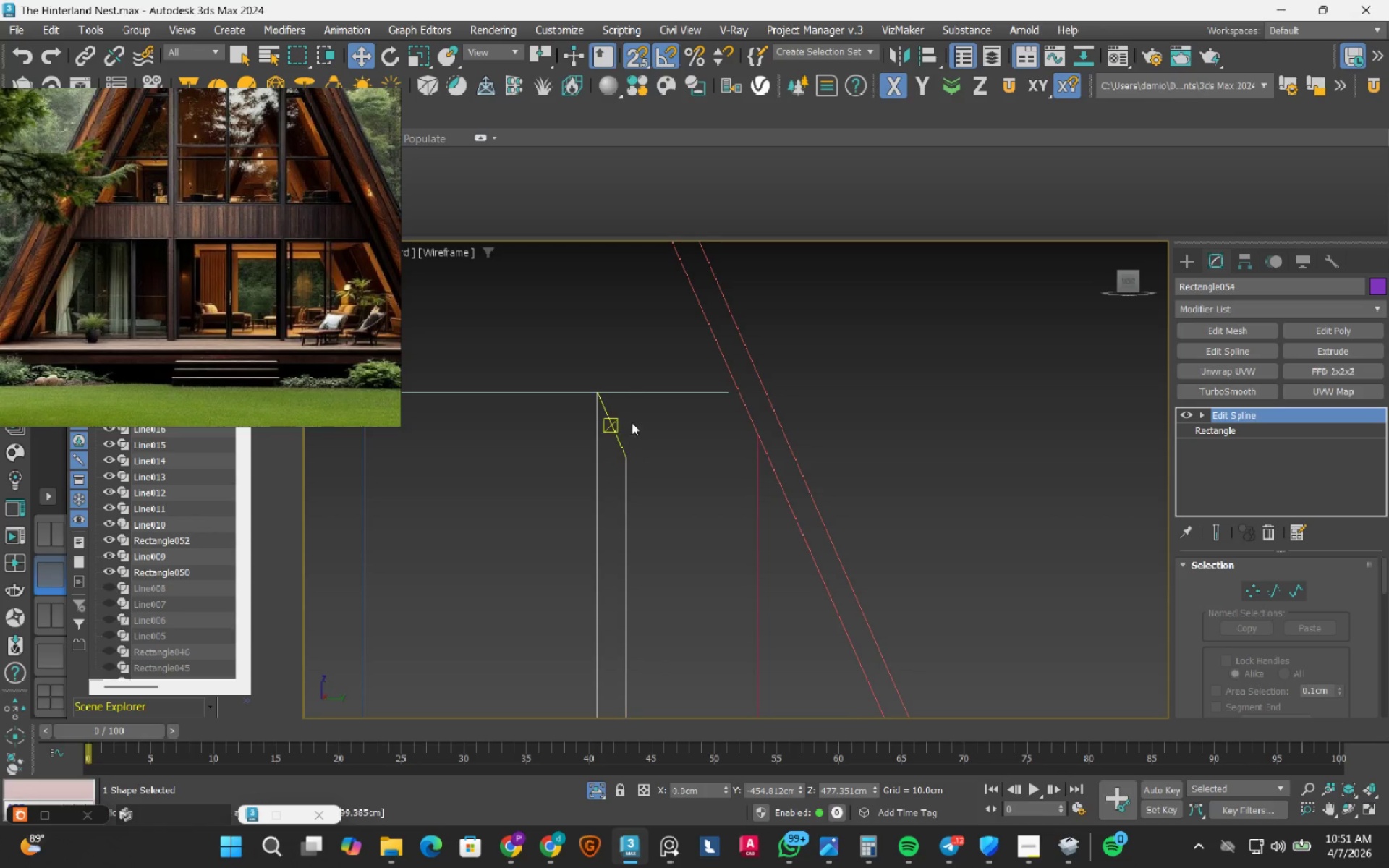 
scroll: coordinate [631, 412], scroll_direction: up, amount: 1.0
 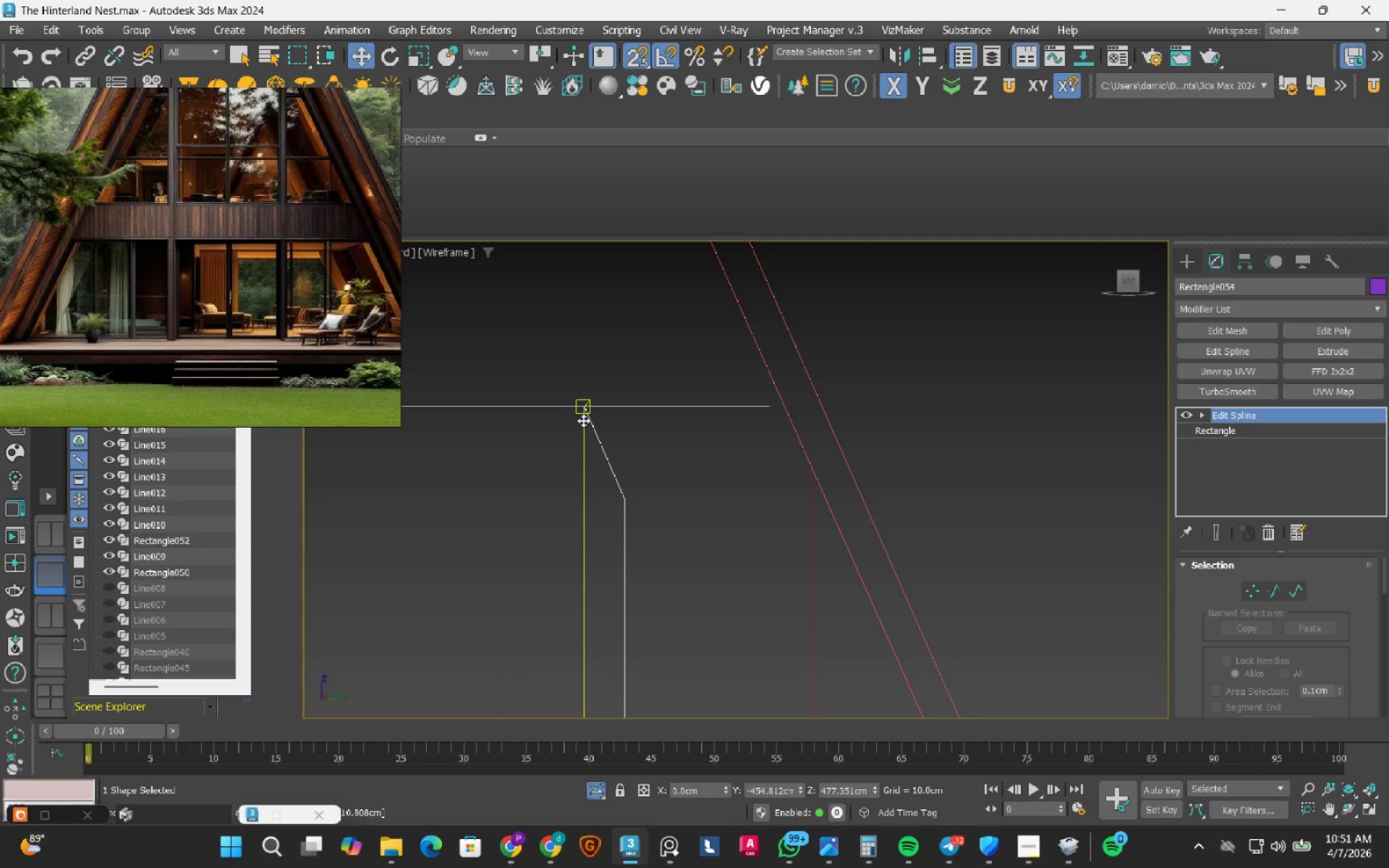 
left_click_drag(start_coordinate=[583, 420], to_coordinate=[765, 404])
 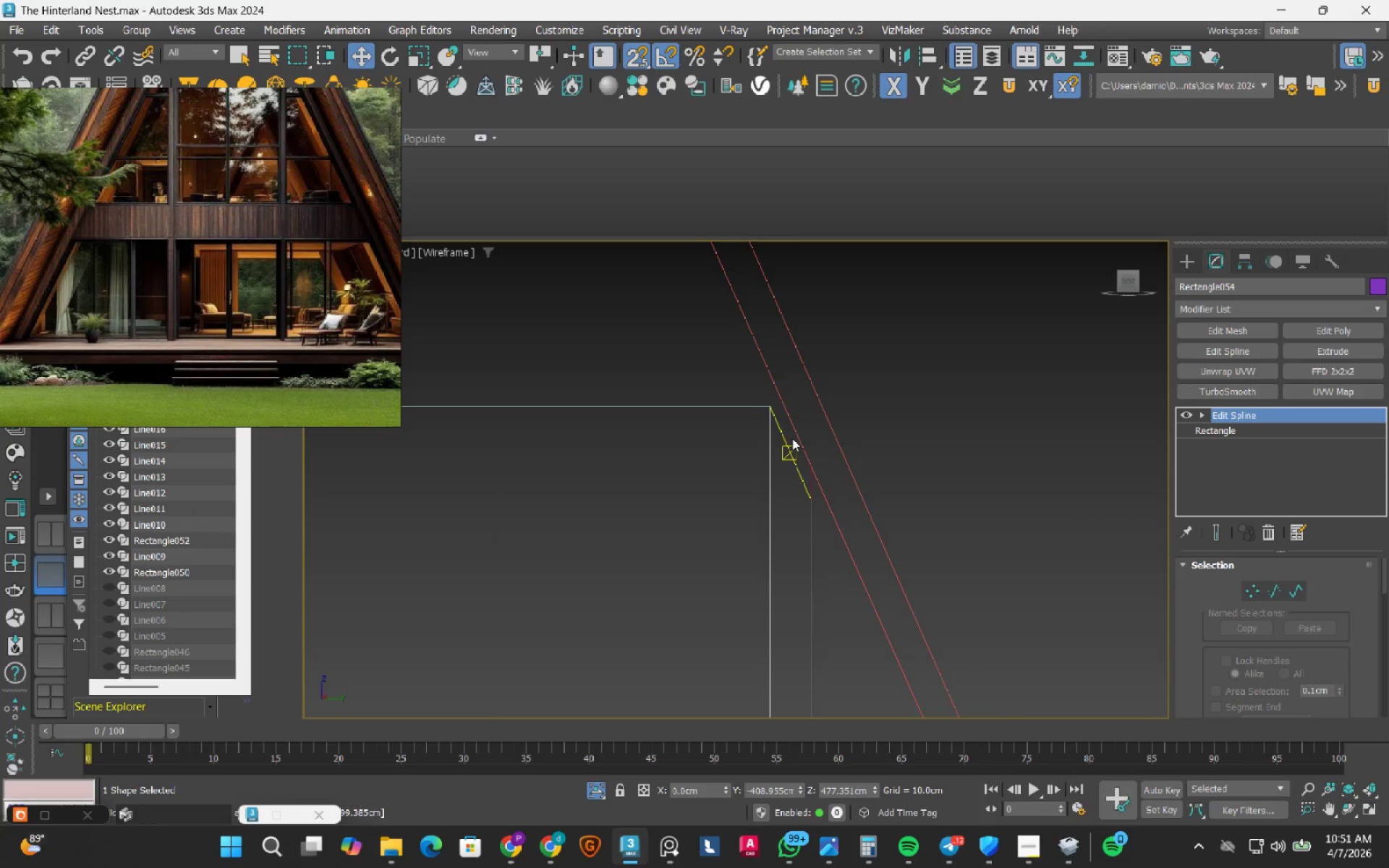 
scroll: coordinate [792, 438], scroll_direction: up, amount: 3.0
 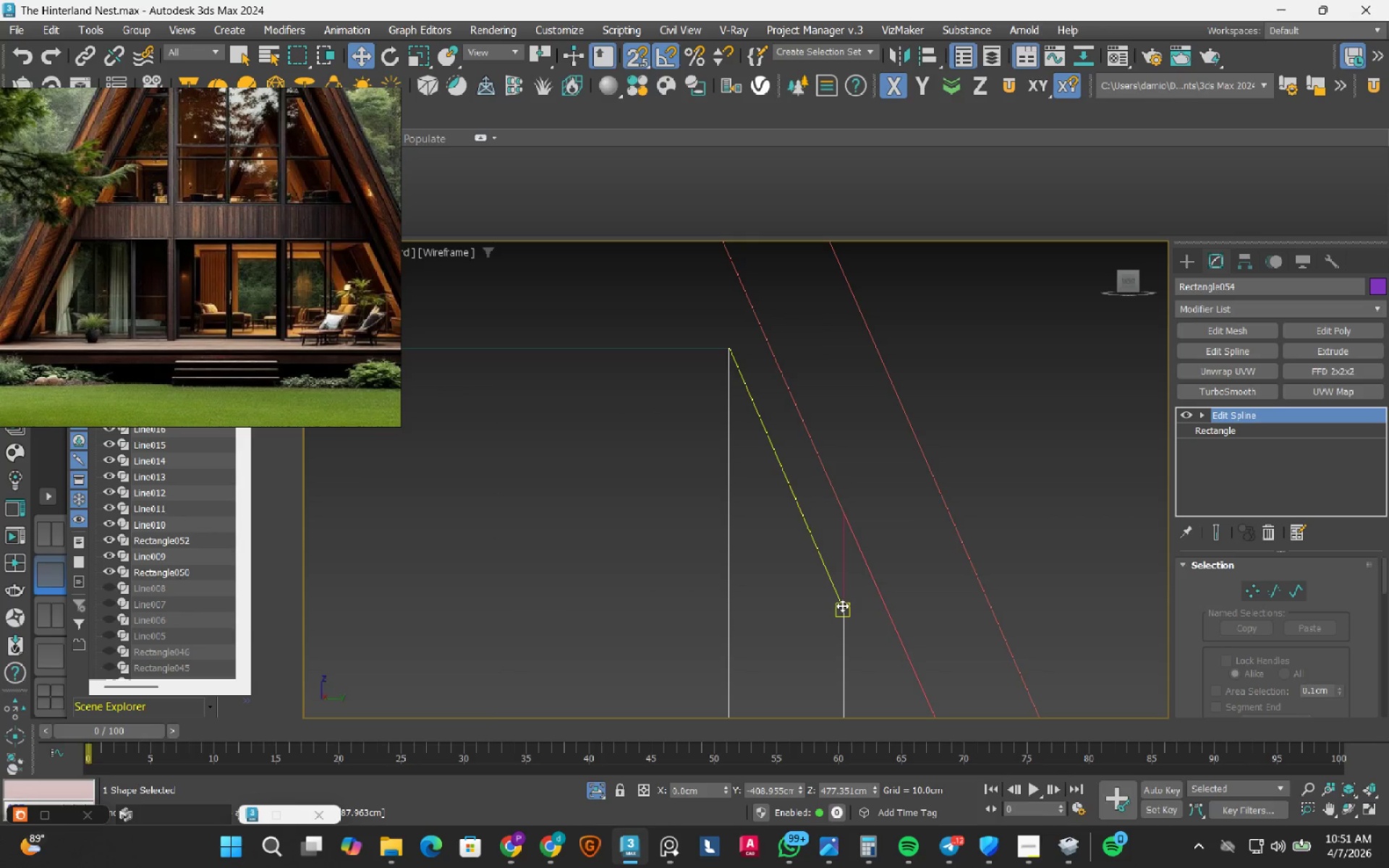 
left_click_drag(start_coordinate=[842, 605], to_coordinate=[871, 582])
 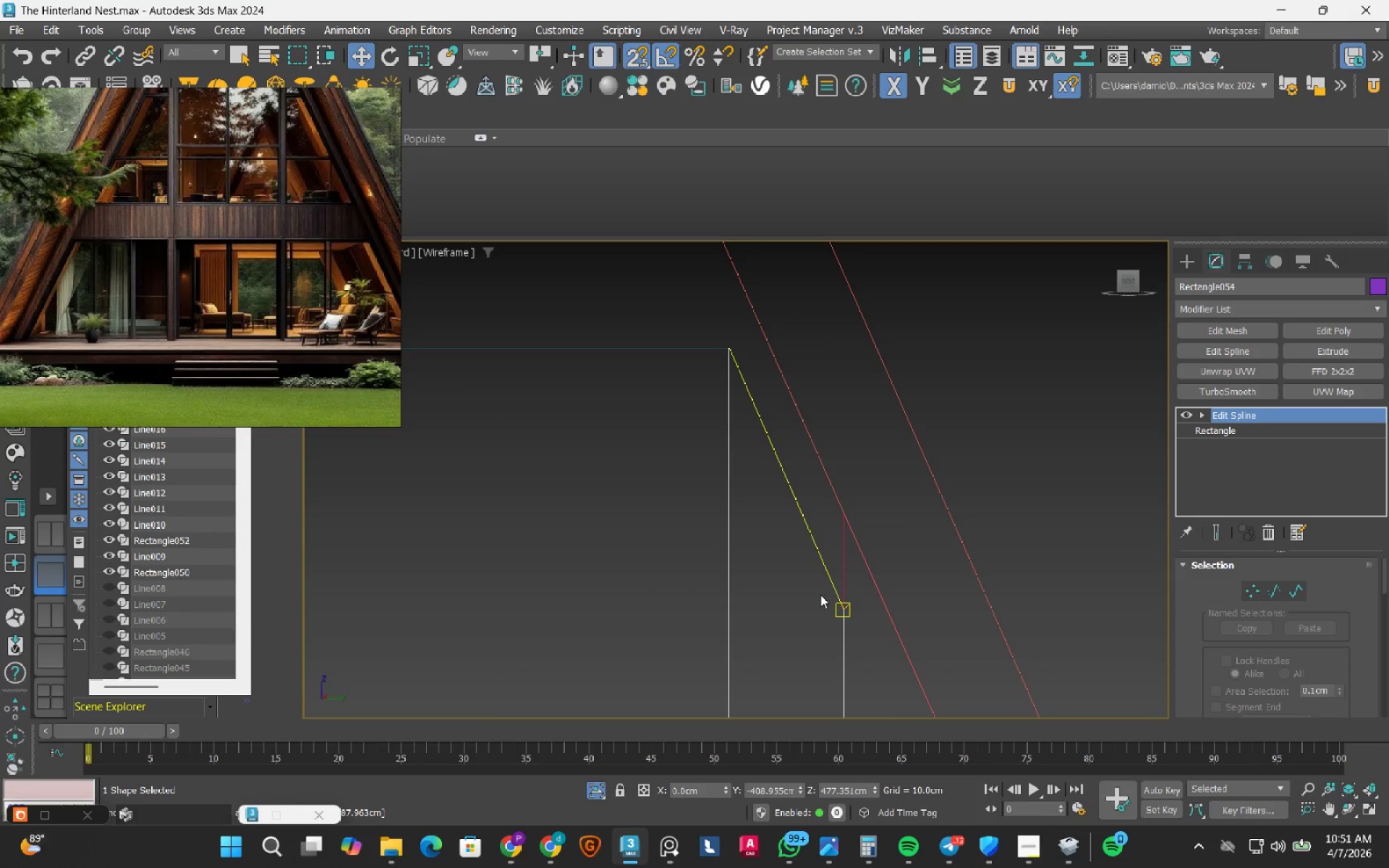 
key(S)
 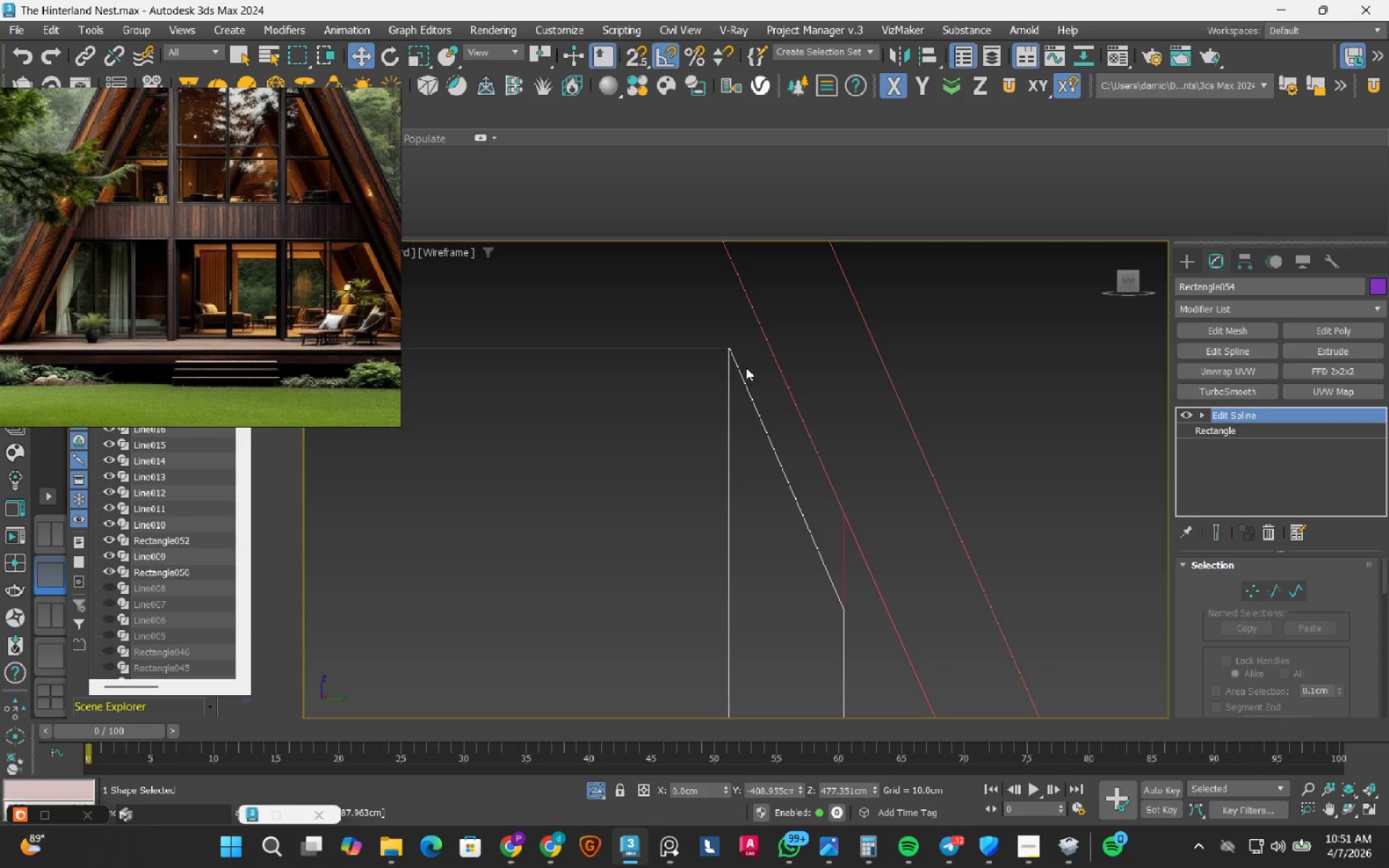 
scroll: coordinate [740, 354], scroll_direction: up, amount: 3.0
 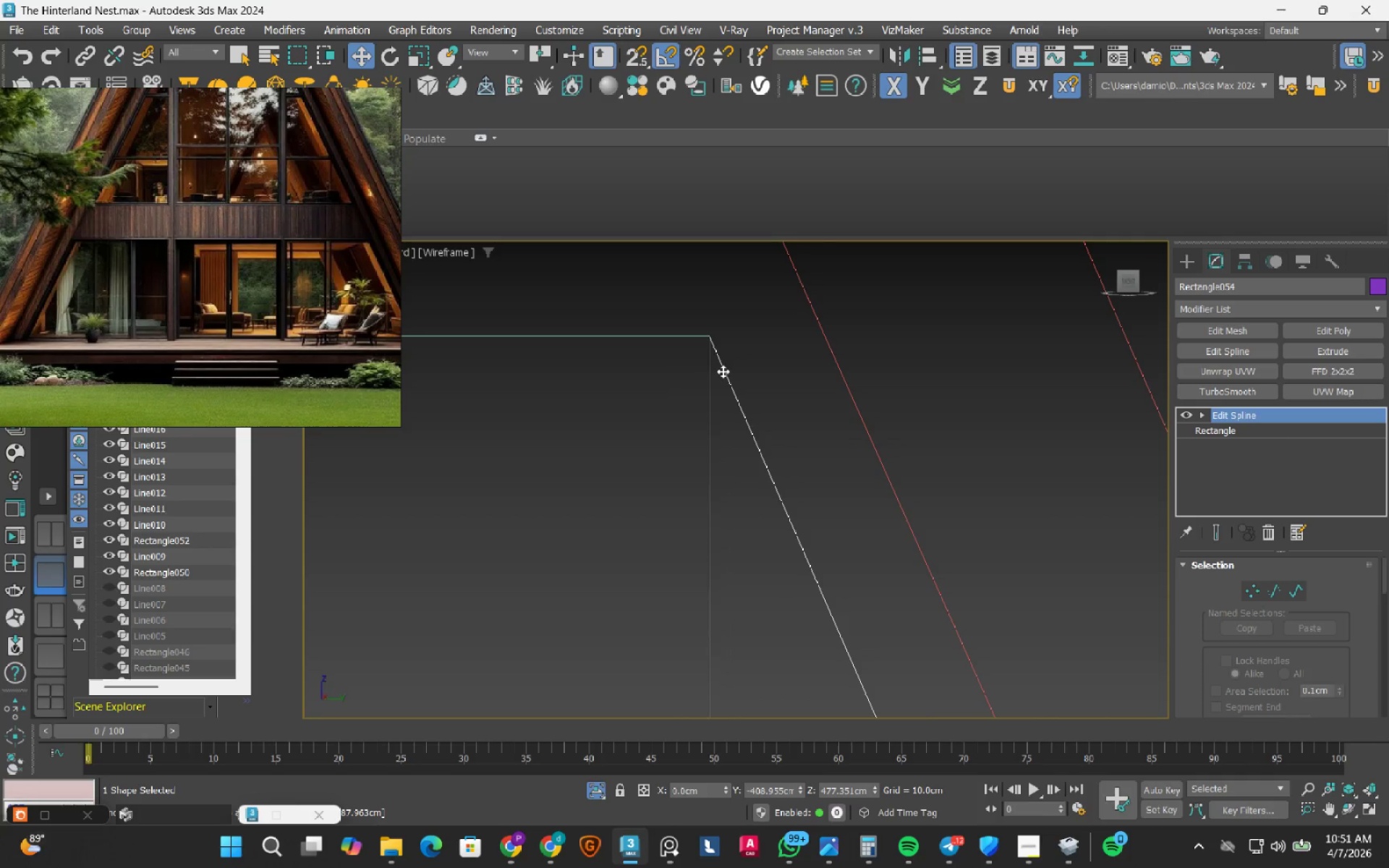 
left_click_drag(start_coordinate=[723, 371], to_coordinate=[838, 375])
 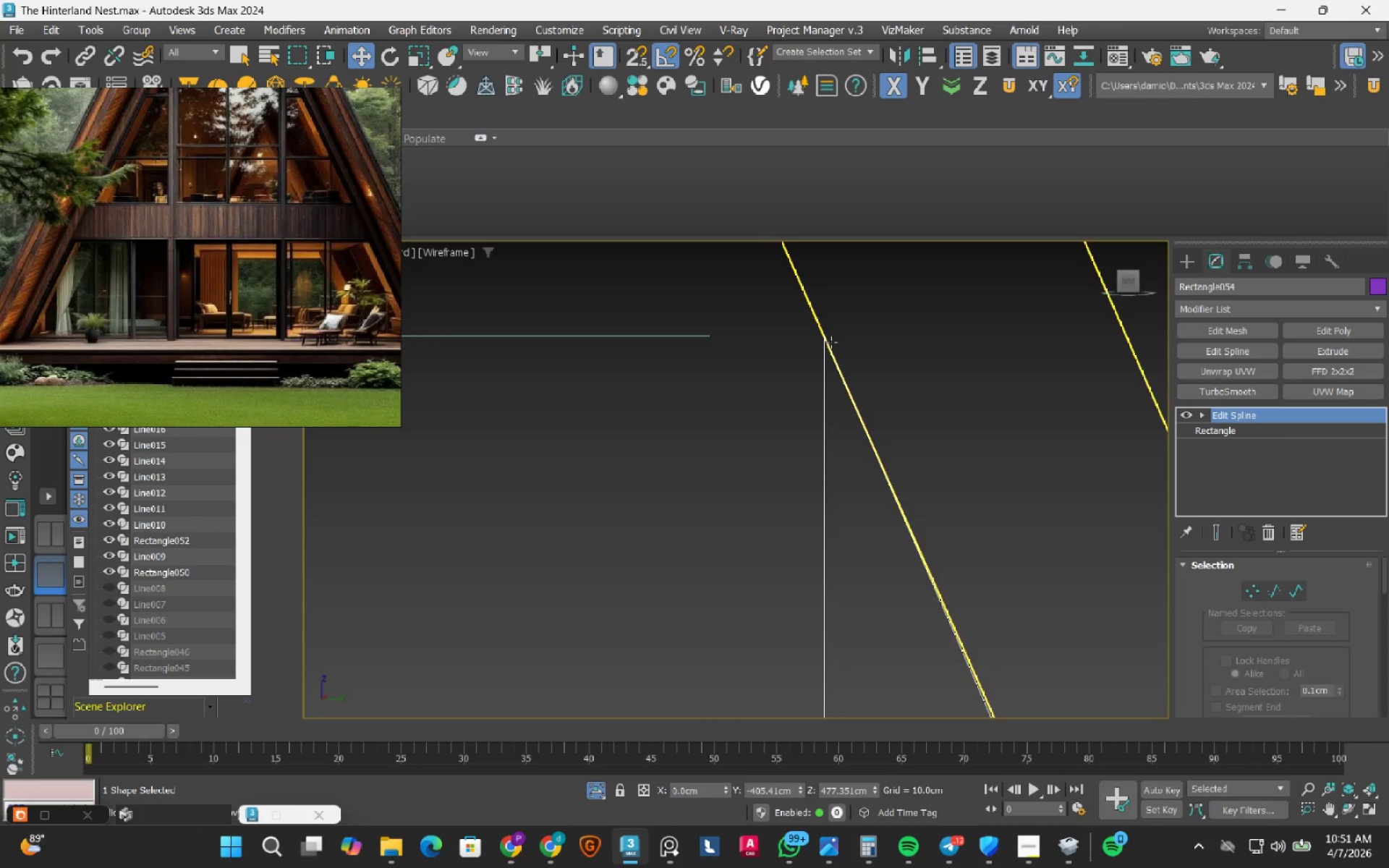 
scroll: coordinate [825, 342], scroll_direction: up, amount: 9.0
 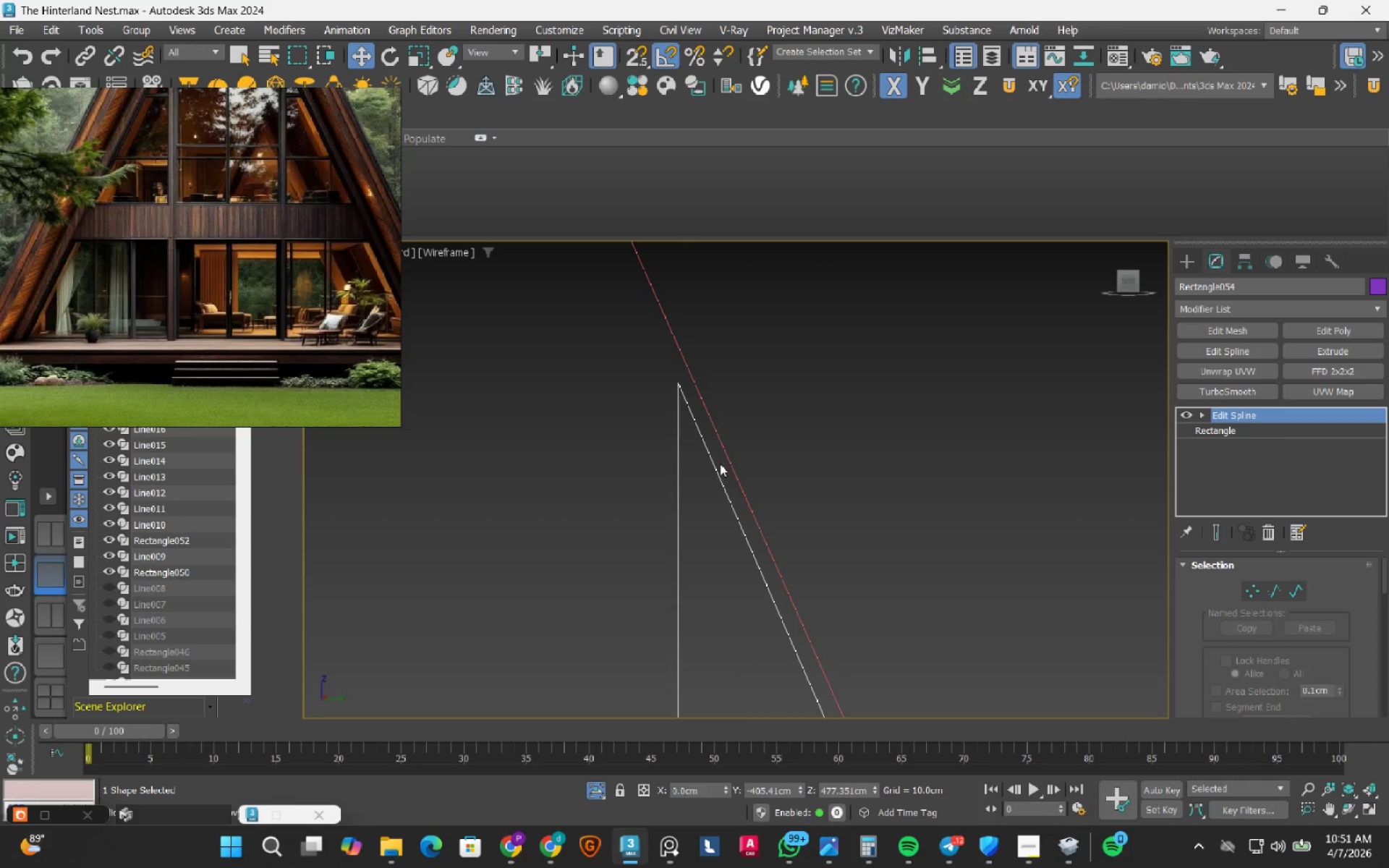 
left_click_drag(start_coordinate=[717, 470], to_coordinate=[737, 480])
 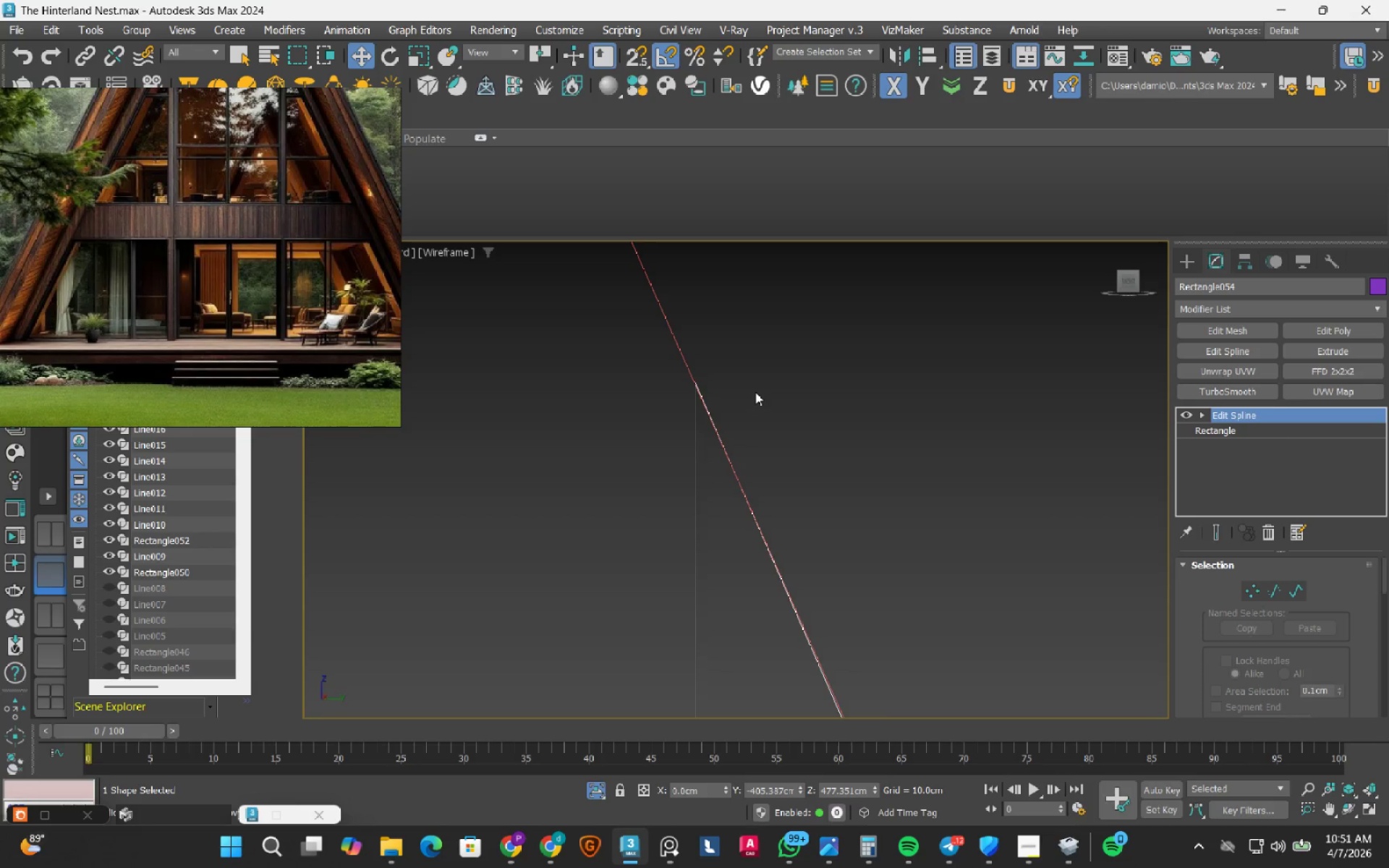 
scroll: coordinate [793, 569], scroll_direction: down, amount: 18.0
 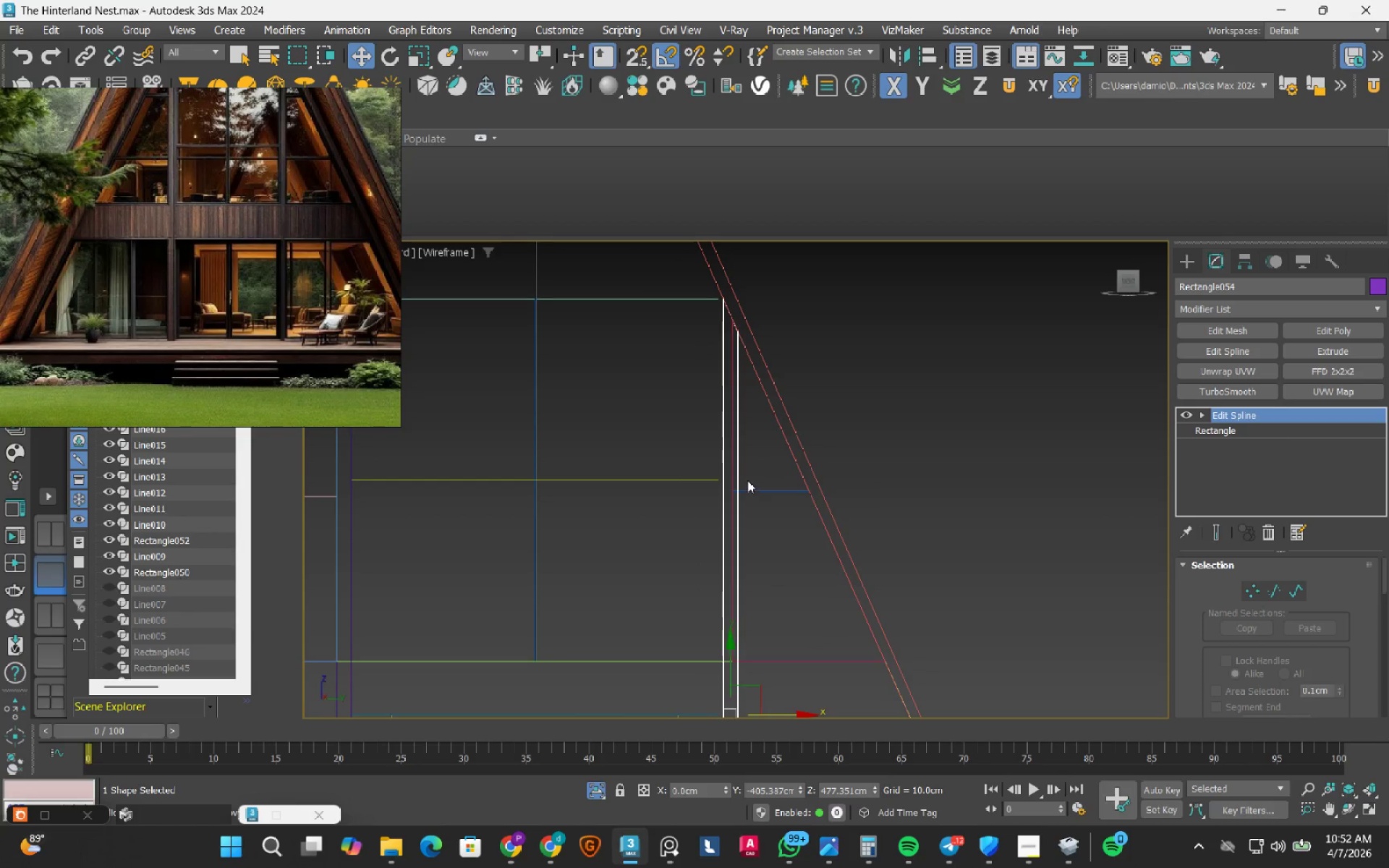 
mouse_move([744, 499])
 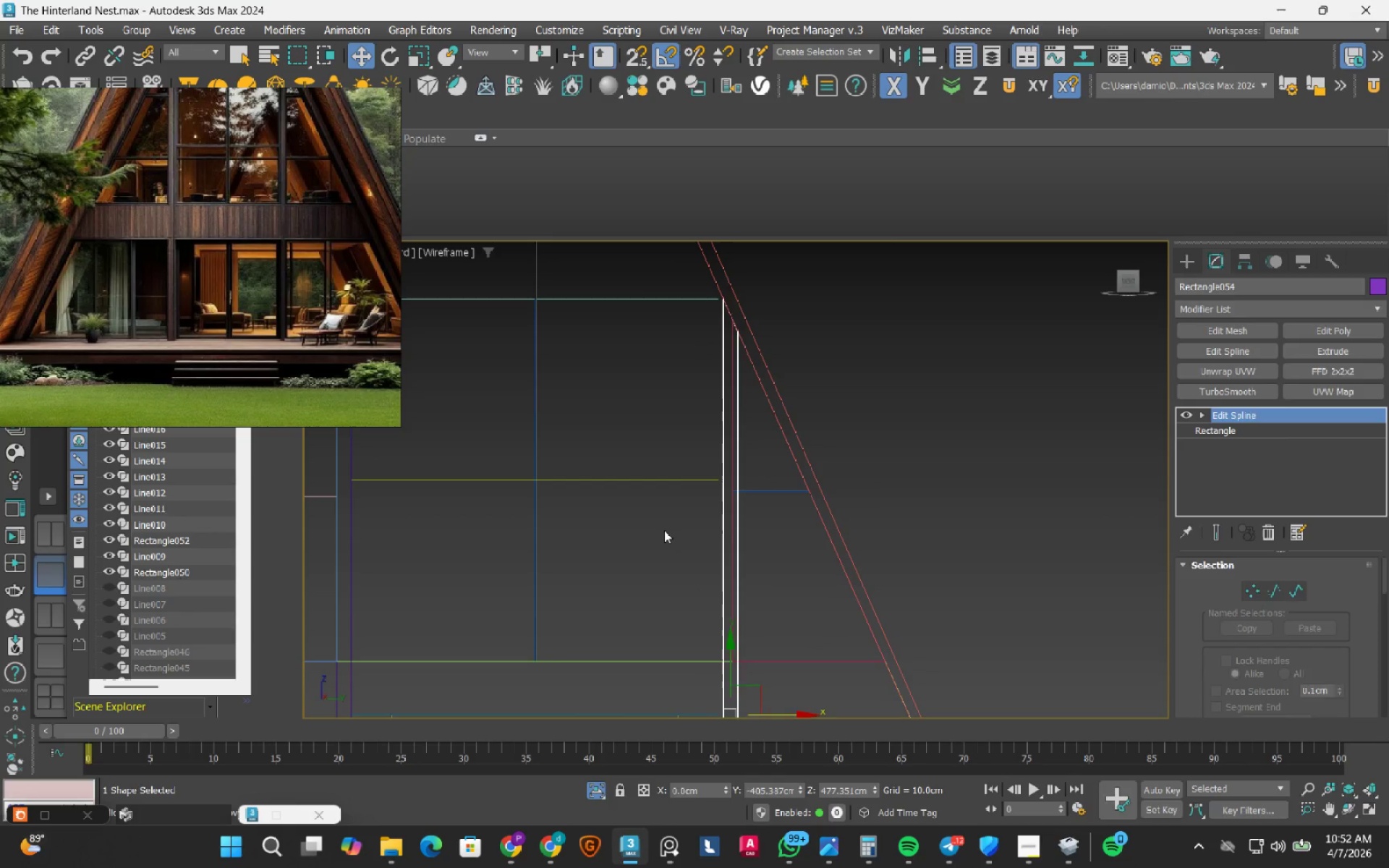 
left_click([664, 530])
 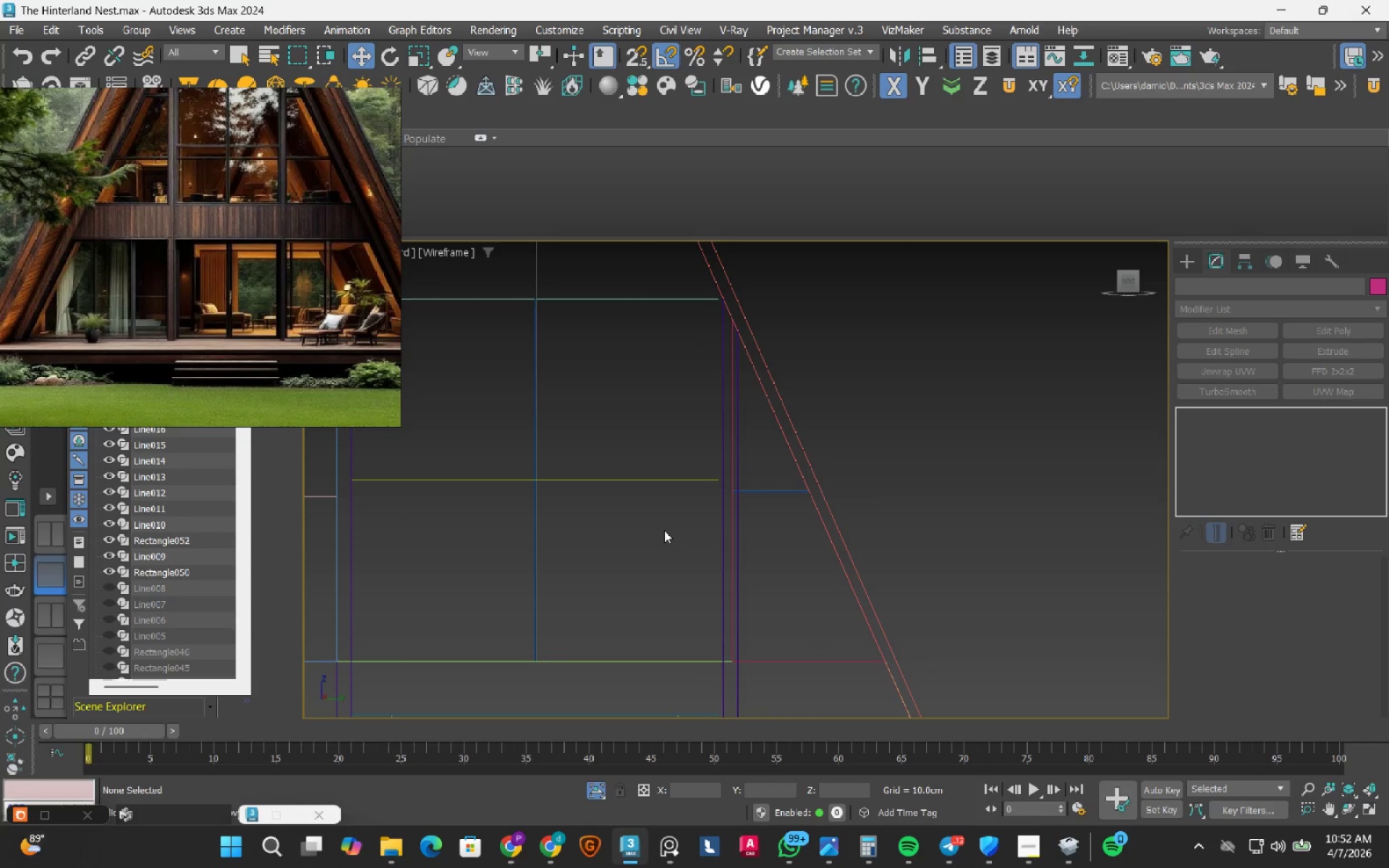 
scroll: coordinate [650, 530], scroll_direction: down, amount: 2.0
 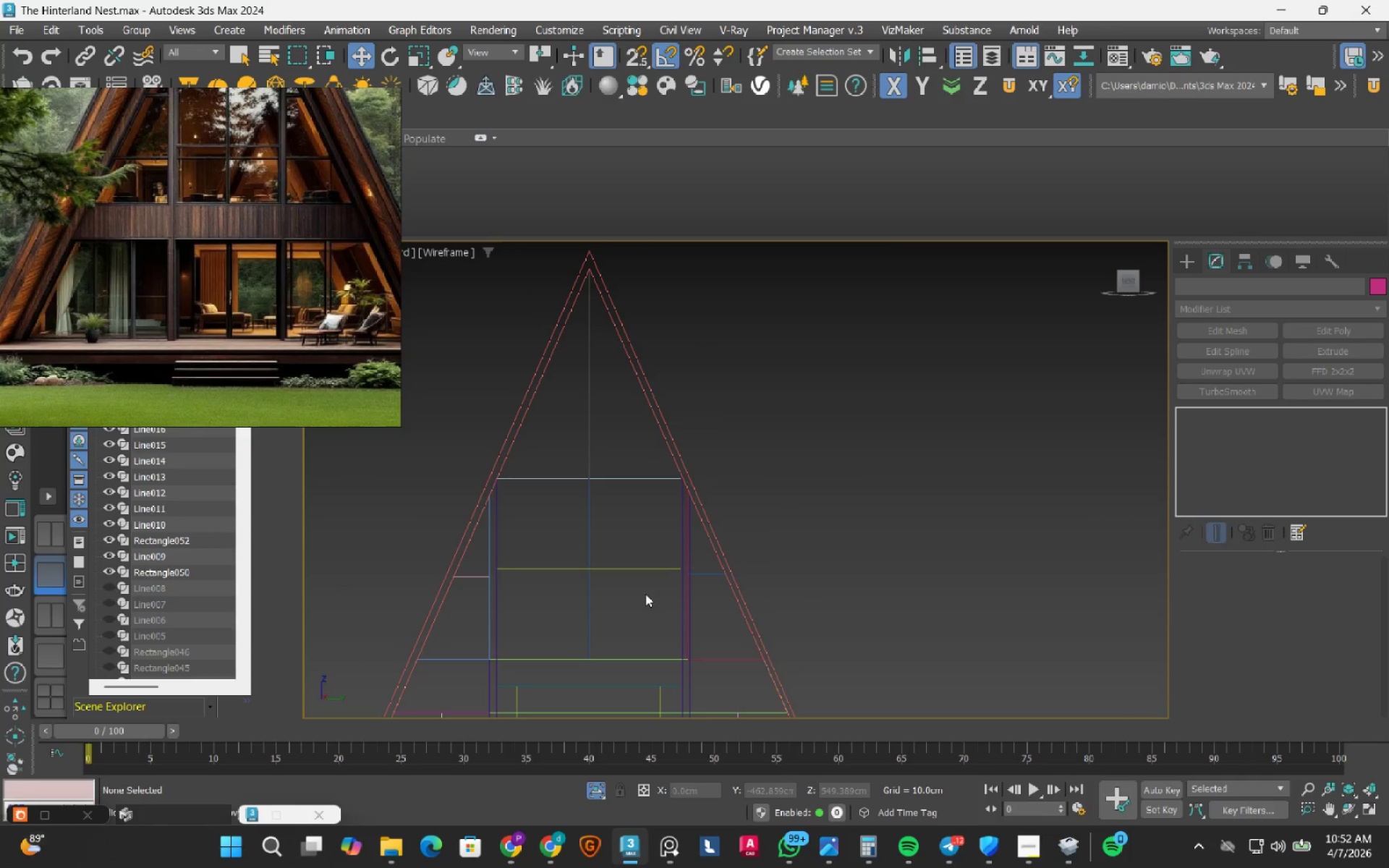 
scroll: coordinate [638, 592], scroll_direction: up, amount: 2.0
 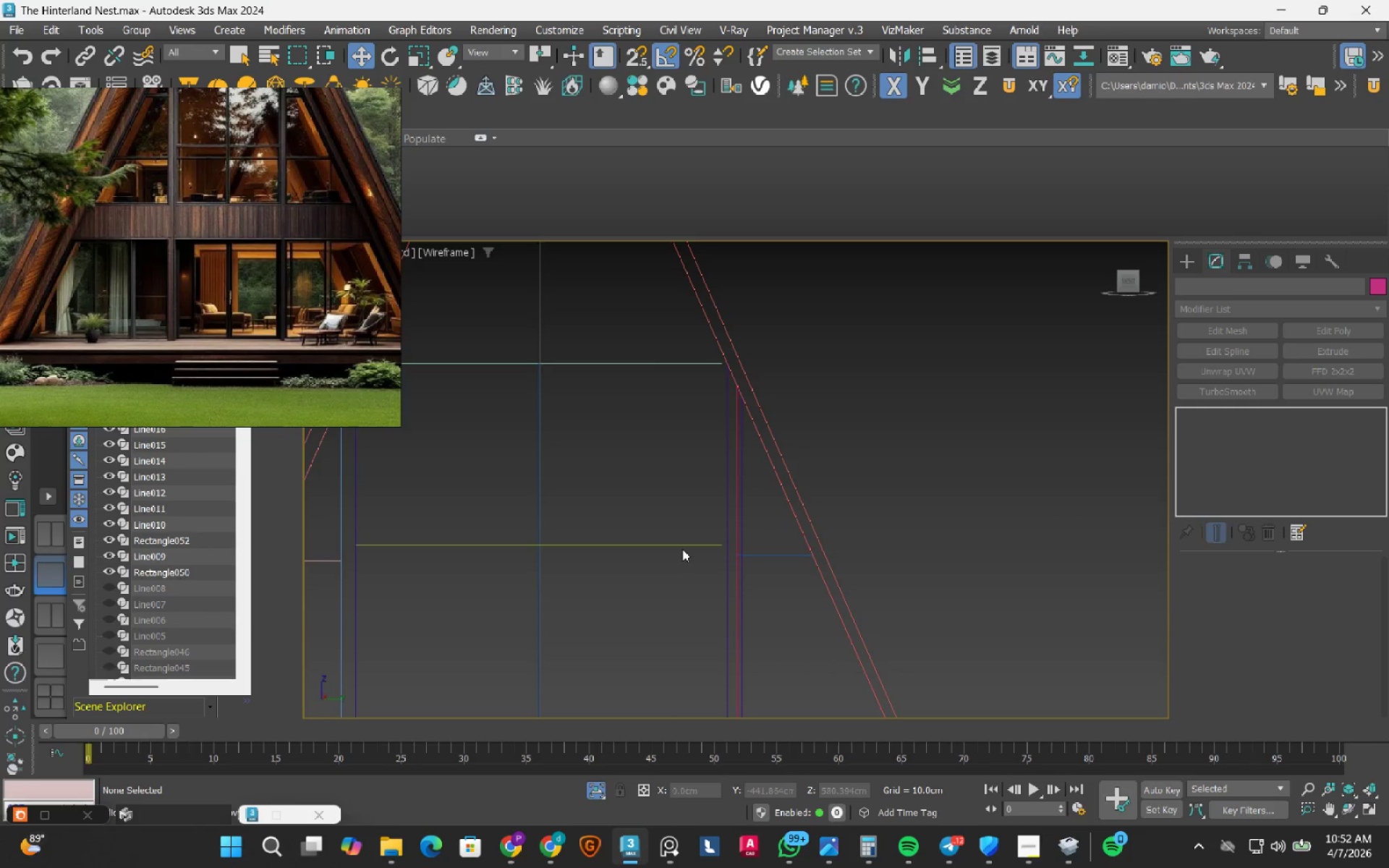 
left_click([682, 548])
 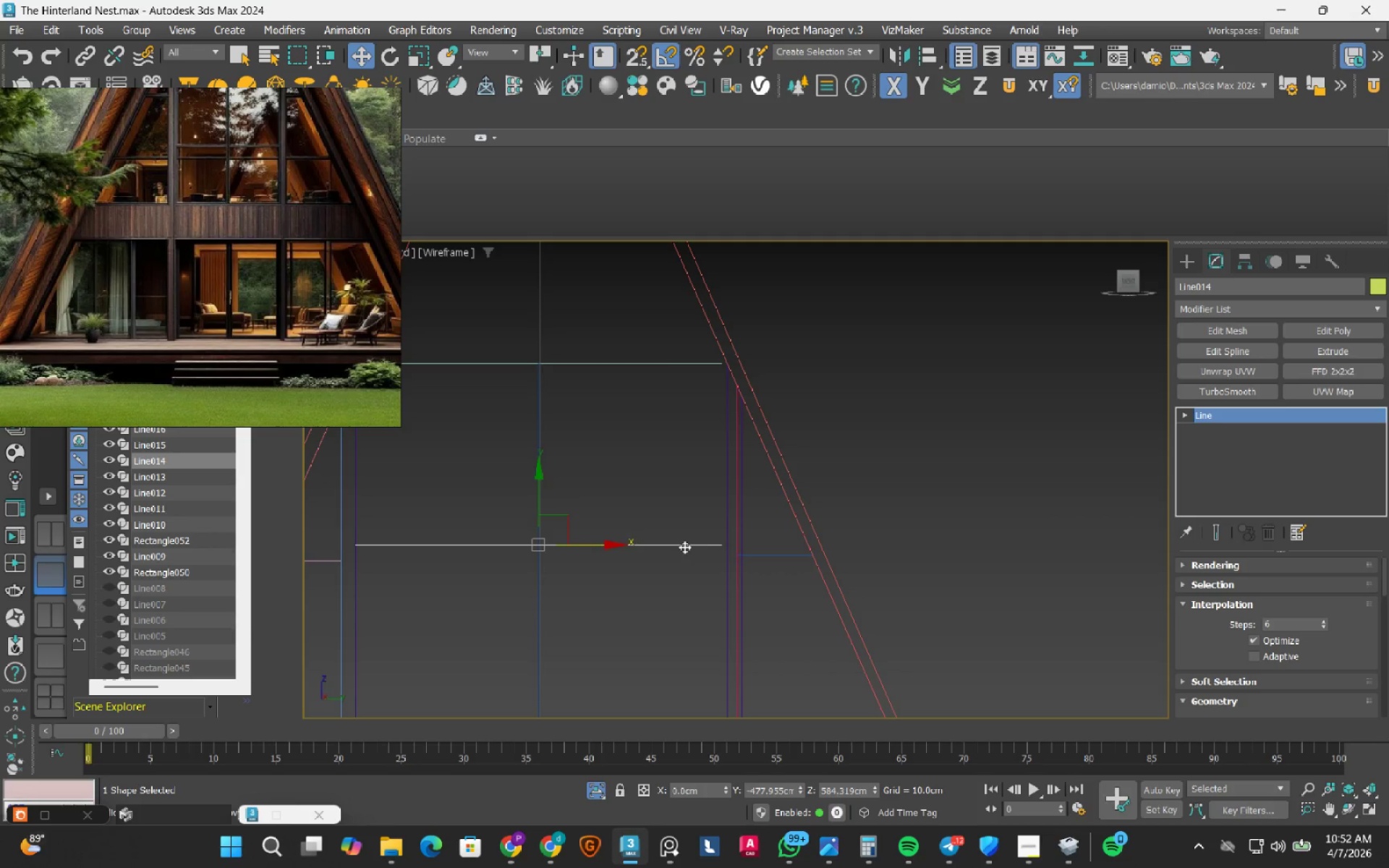 
key(1)
 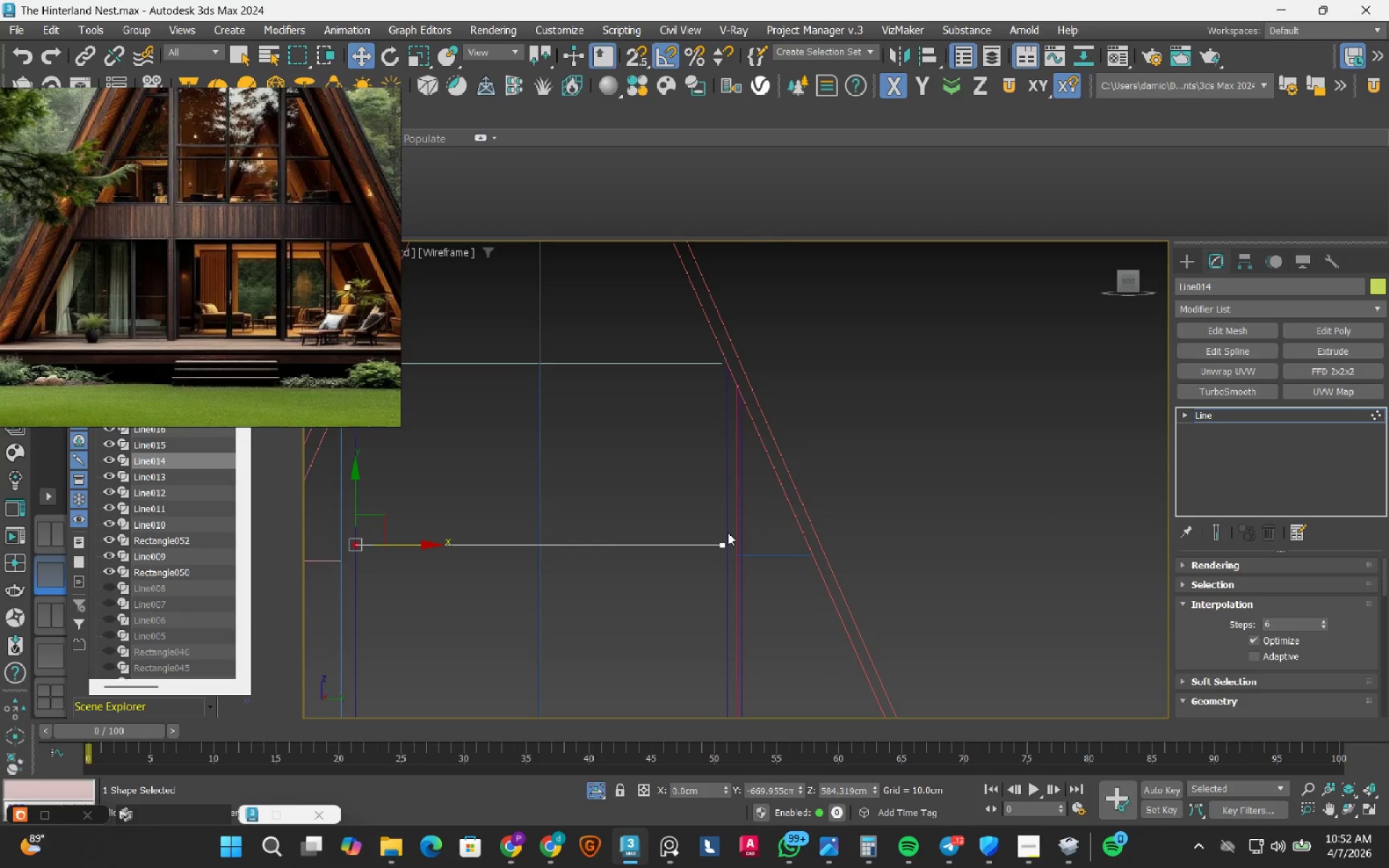 
left_click_drag(start_coordinate=[687, 528], to_coordinate=[713, 618])
 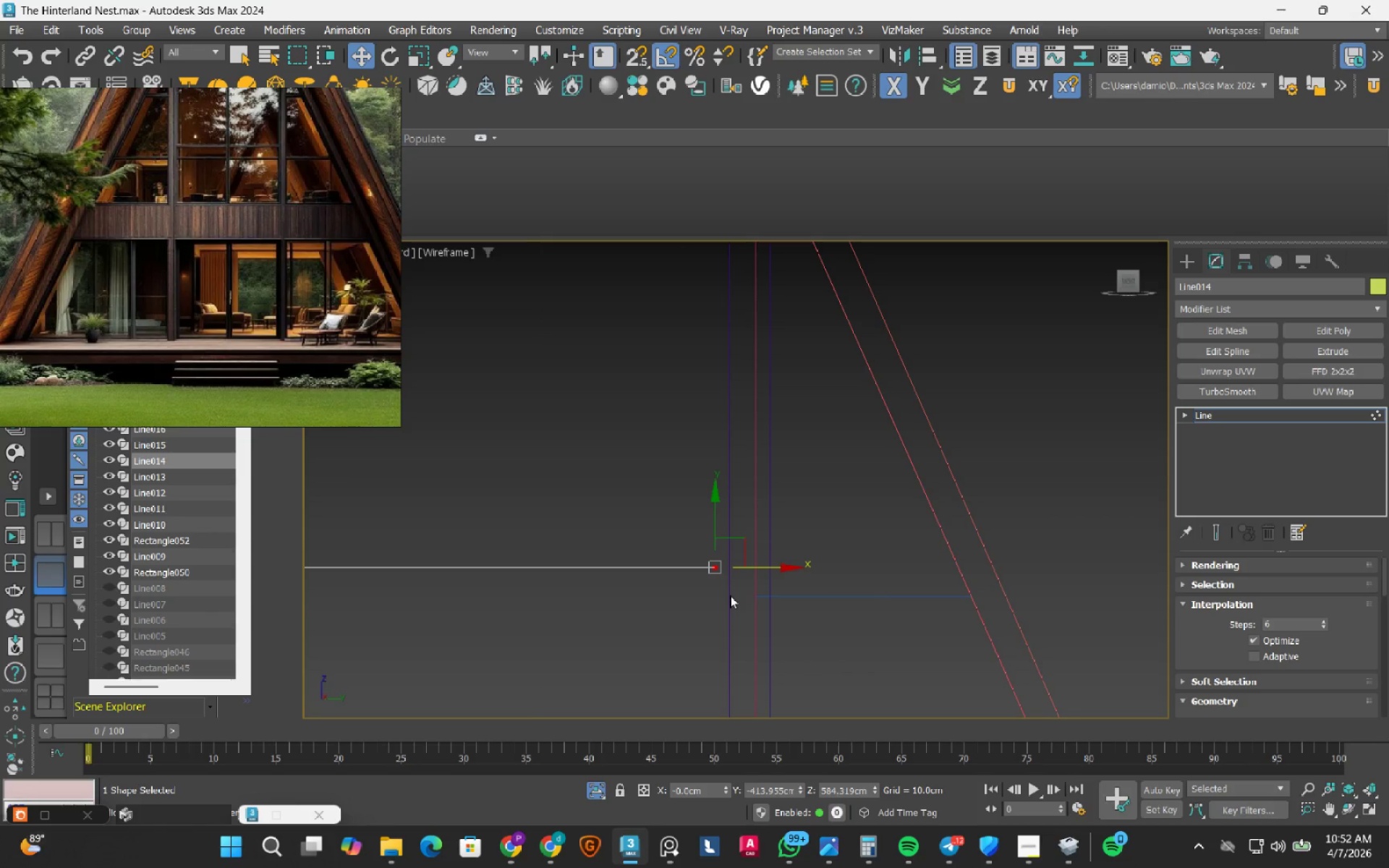 
scroll: coordinate [721, 532], scroll_direction: up, amount: 3.0
 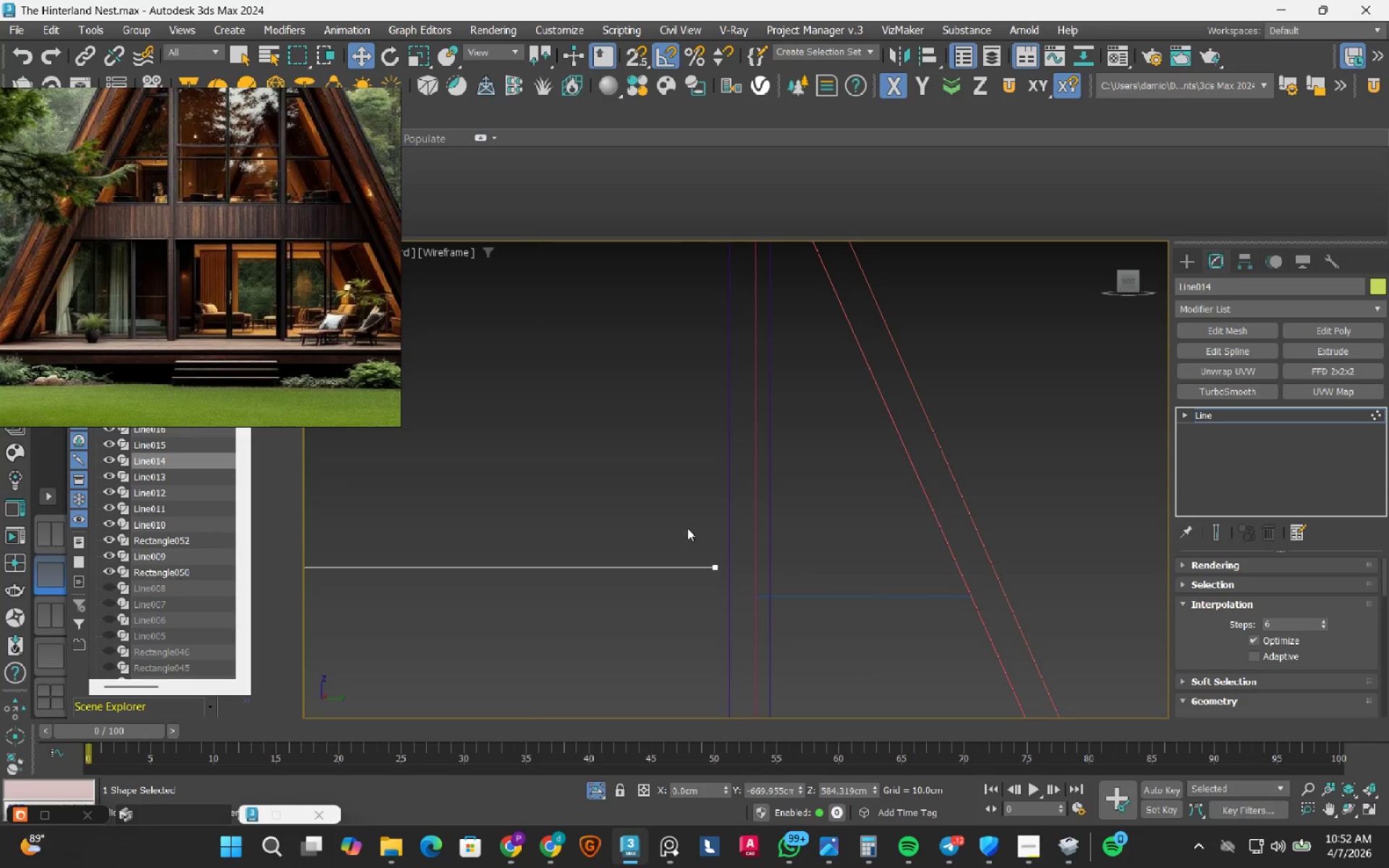 
key(S)
 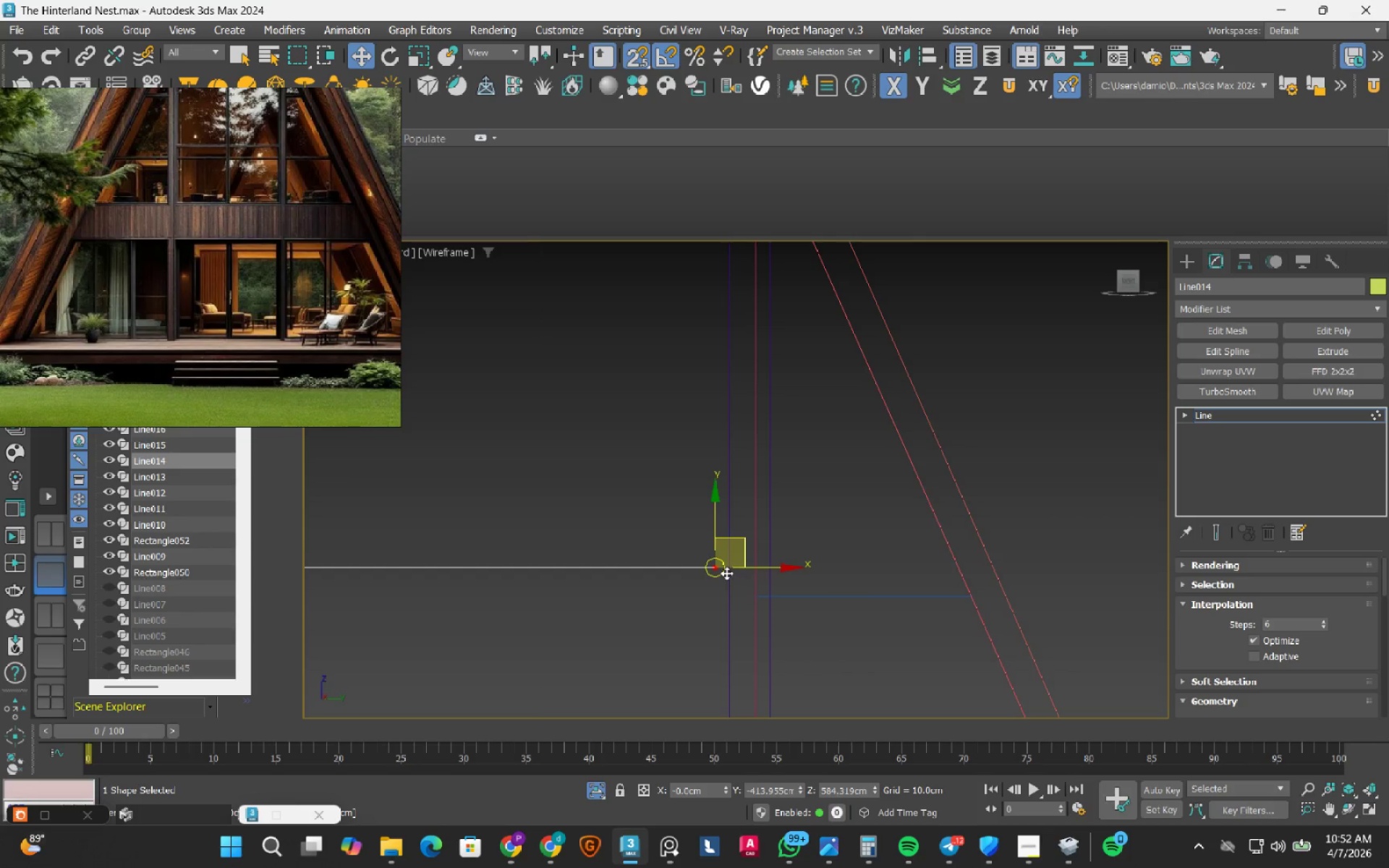 
scroll: coordinate [726, 573], scroll_direction: up, amount: 3.0
 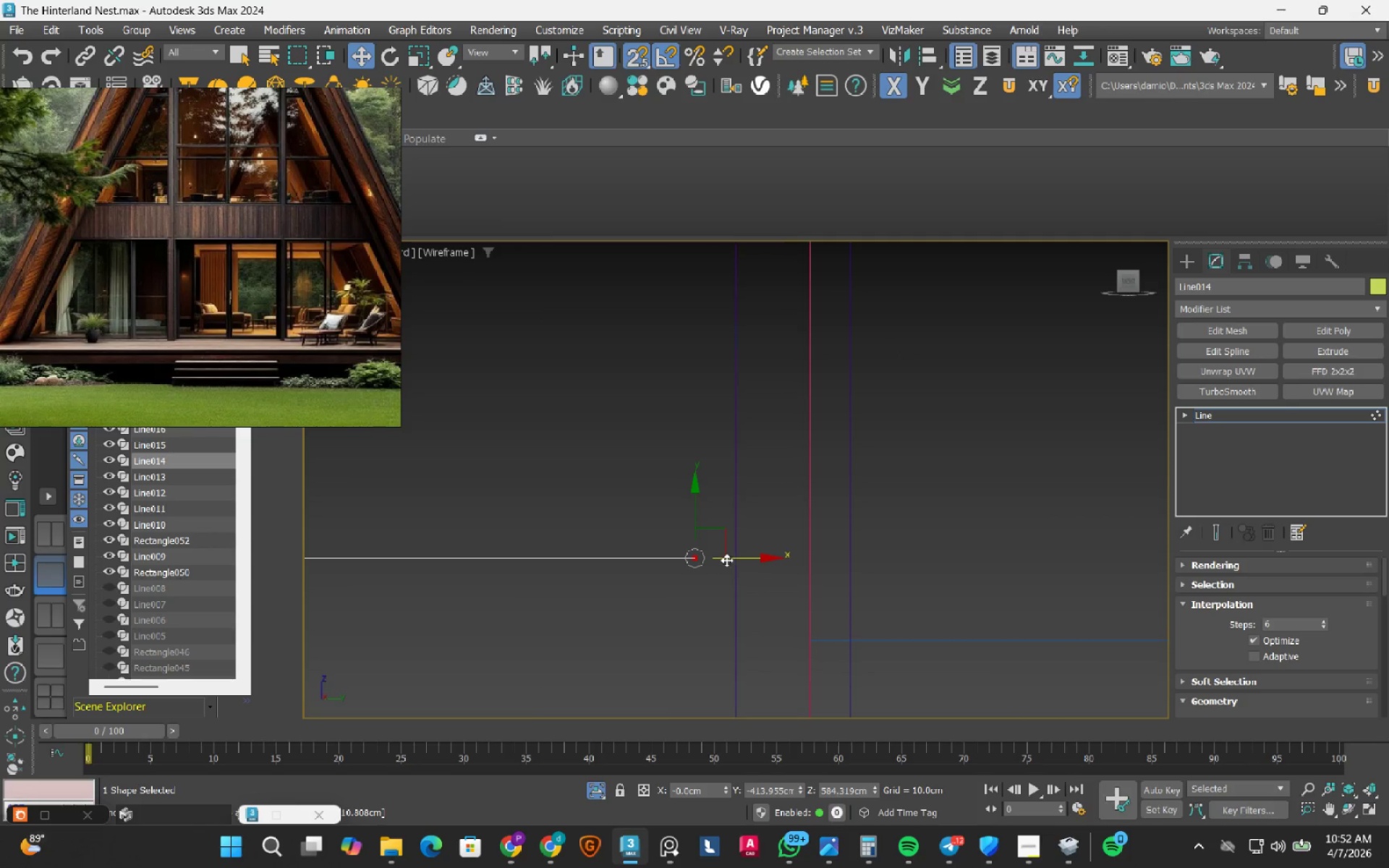 
left_click_drag(start_coordinate=[726, 560], to_coordinate=[734, 550])
 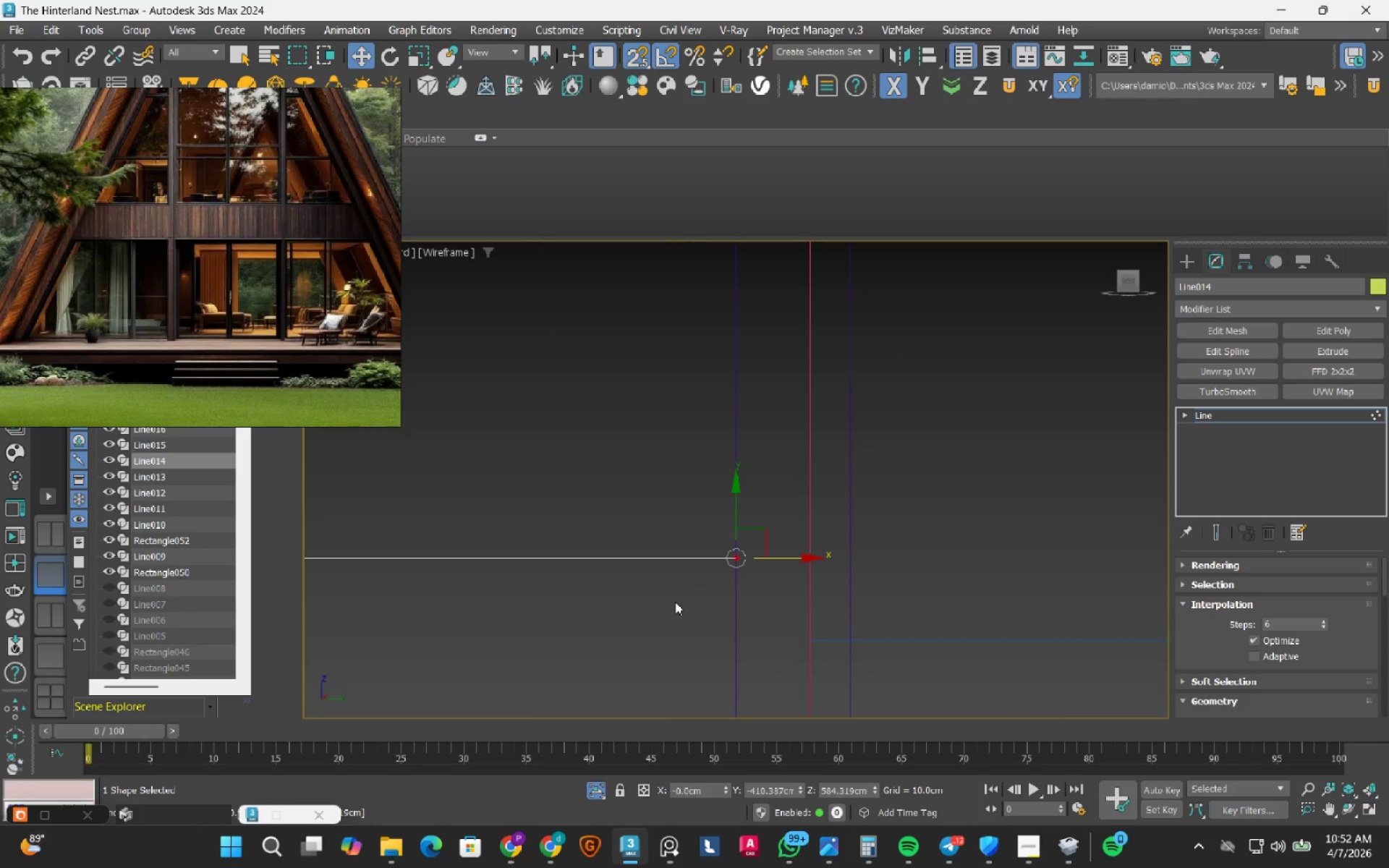 
key(1)
 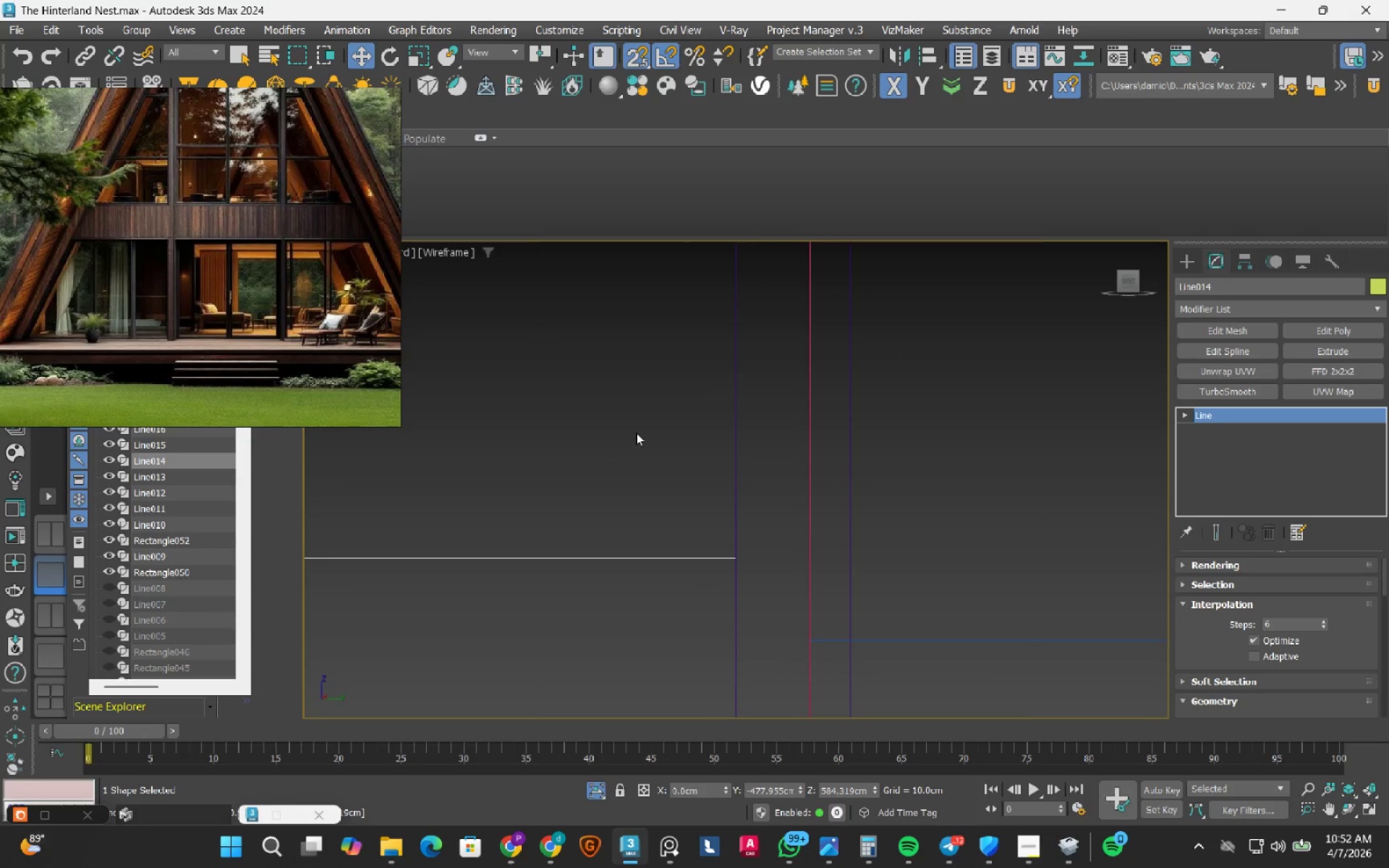 
scroll: coordinate [649, 422], scroll_direction: down, amount: 4.0
 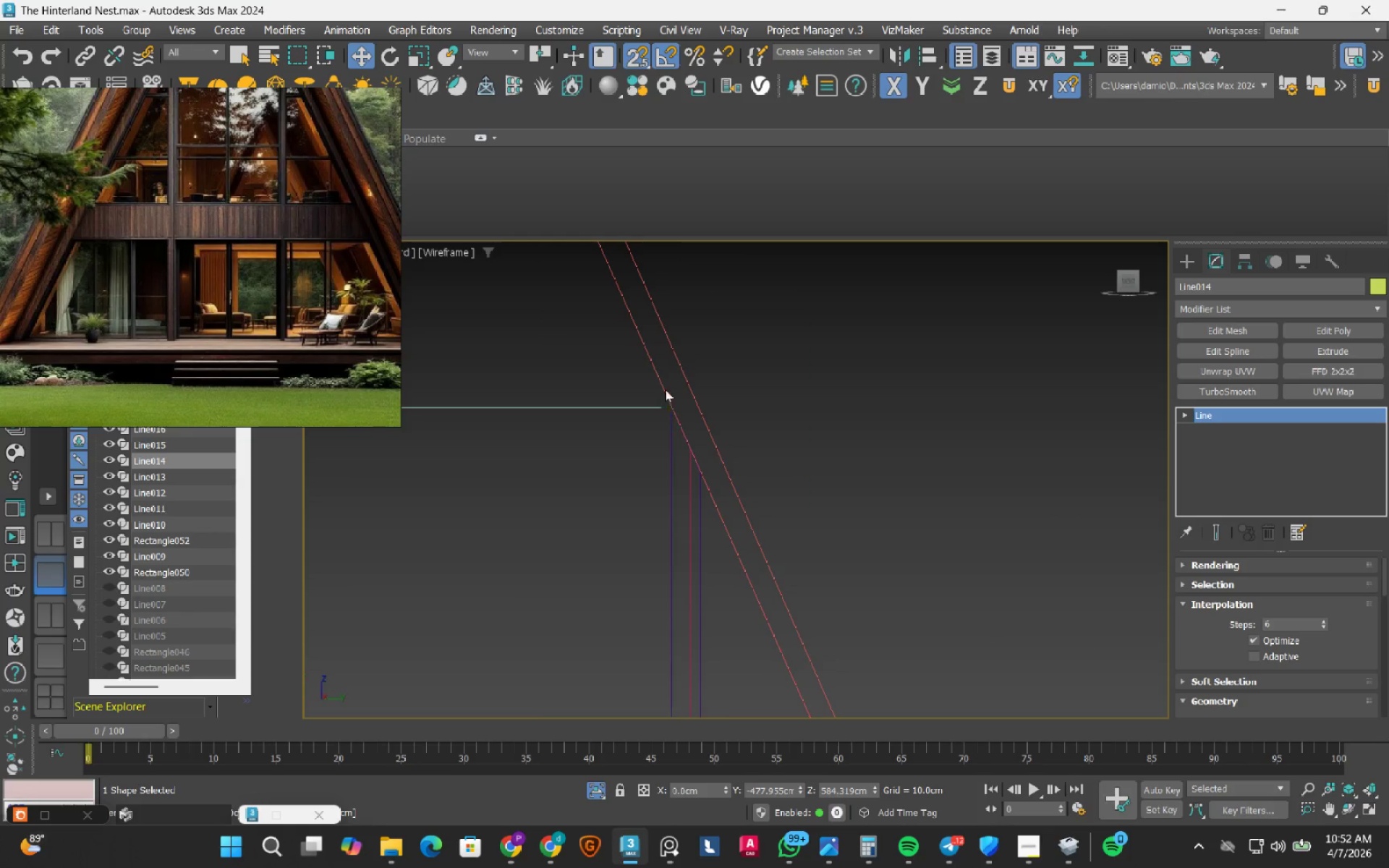 
scroll: coordinate [671, 362], scroll_direction: up, amount: 2.0
 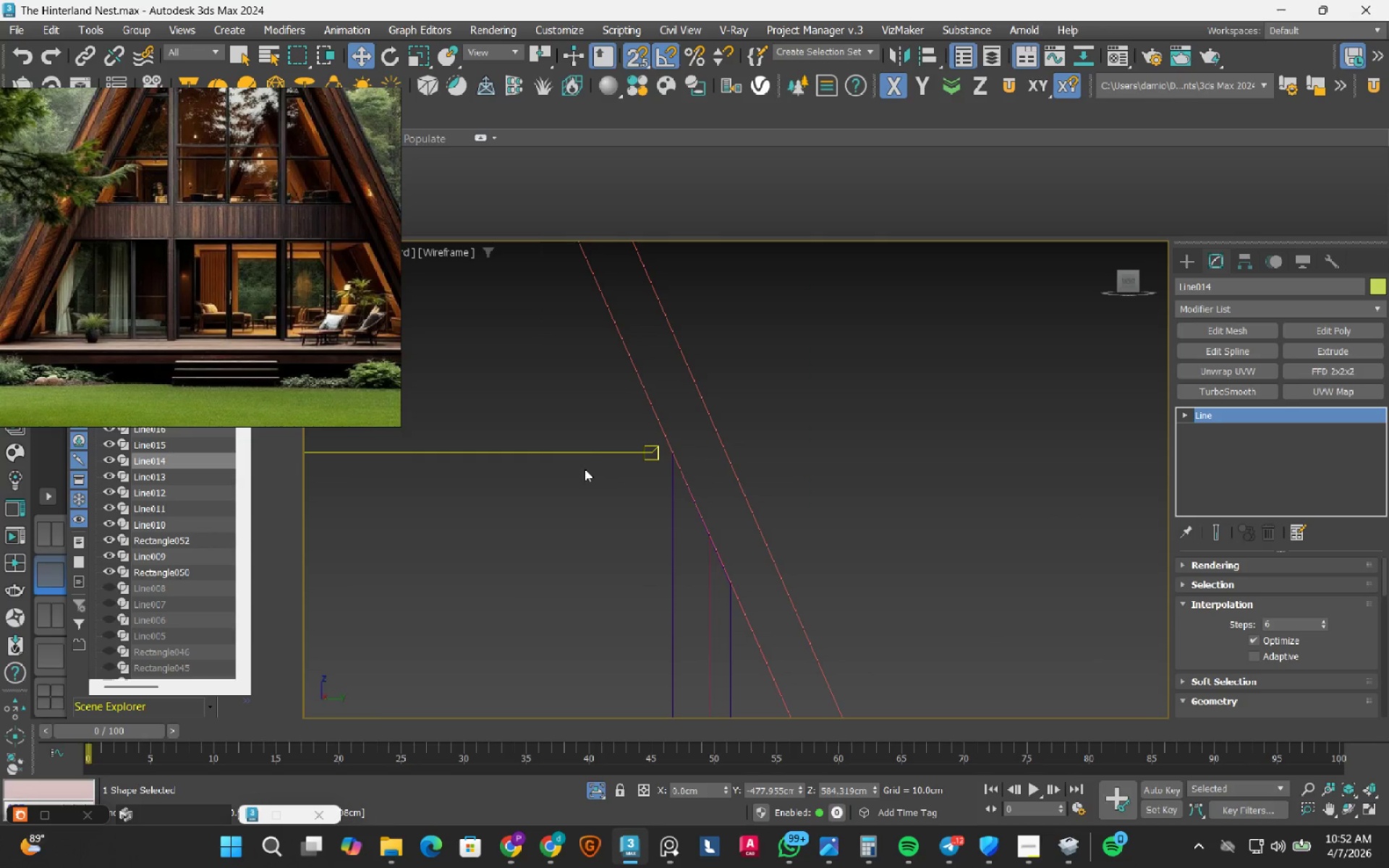 
left_click_drag(start_coordinate=[585, 414], to_coordinate=[563, 479])
 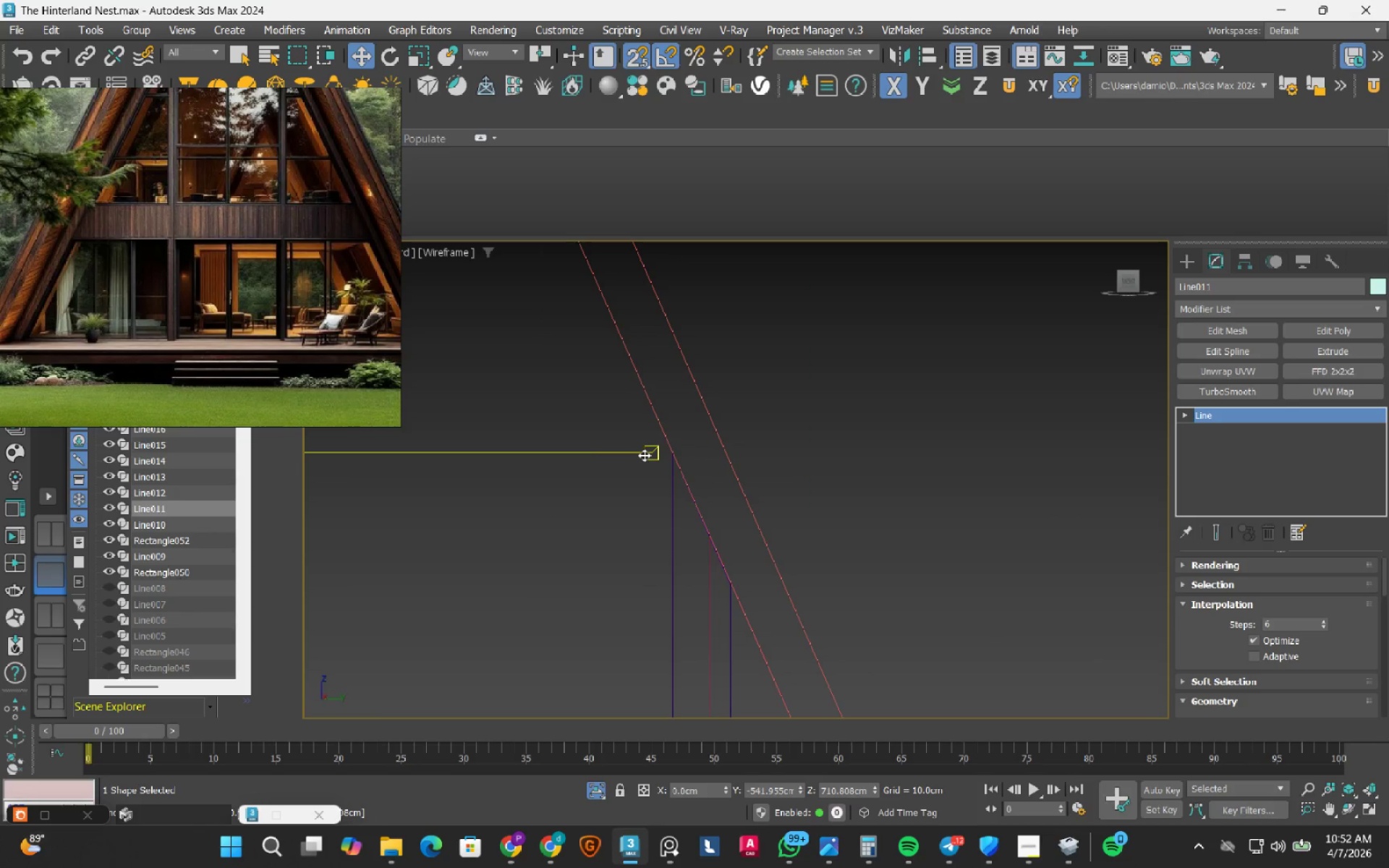 
key(1)
 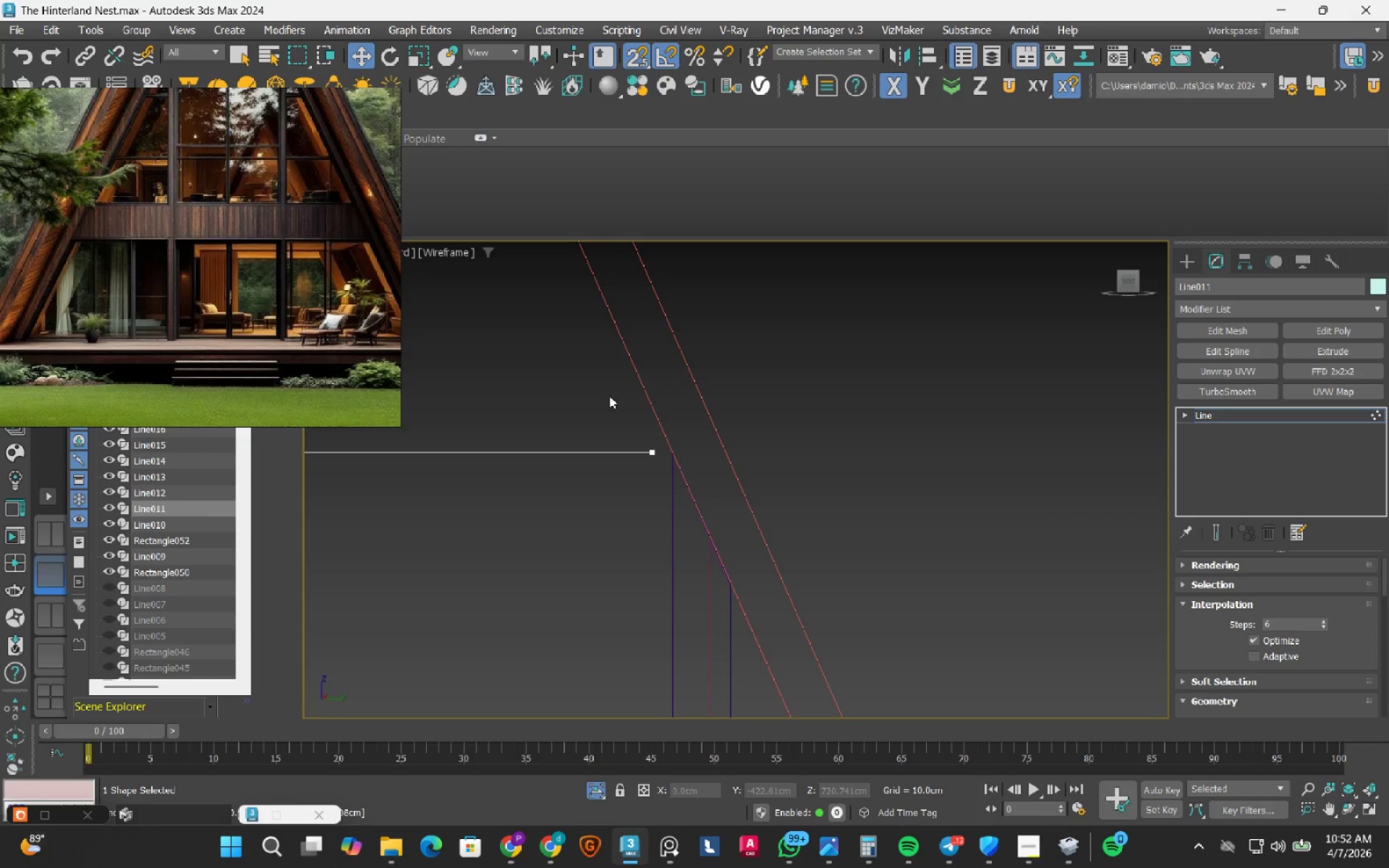 
left_click_drag(start_coordinate=[608, 396], to_coordinate=[679, 509])
 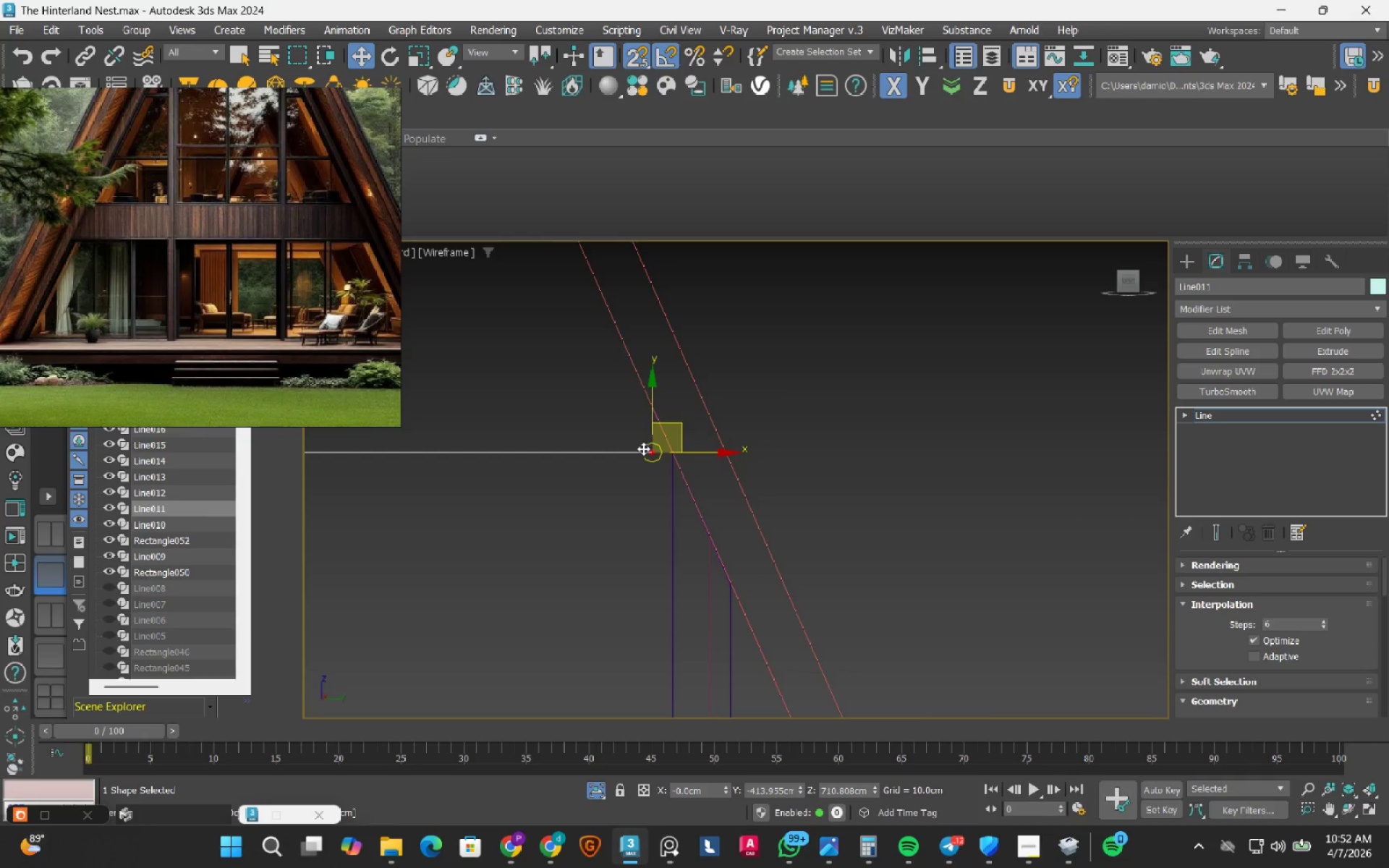 
scroll: coordinate [697, 480], scroll_direction: up, amount: 5.0
 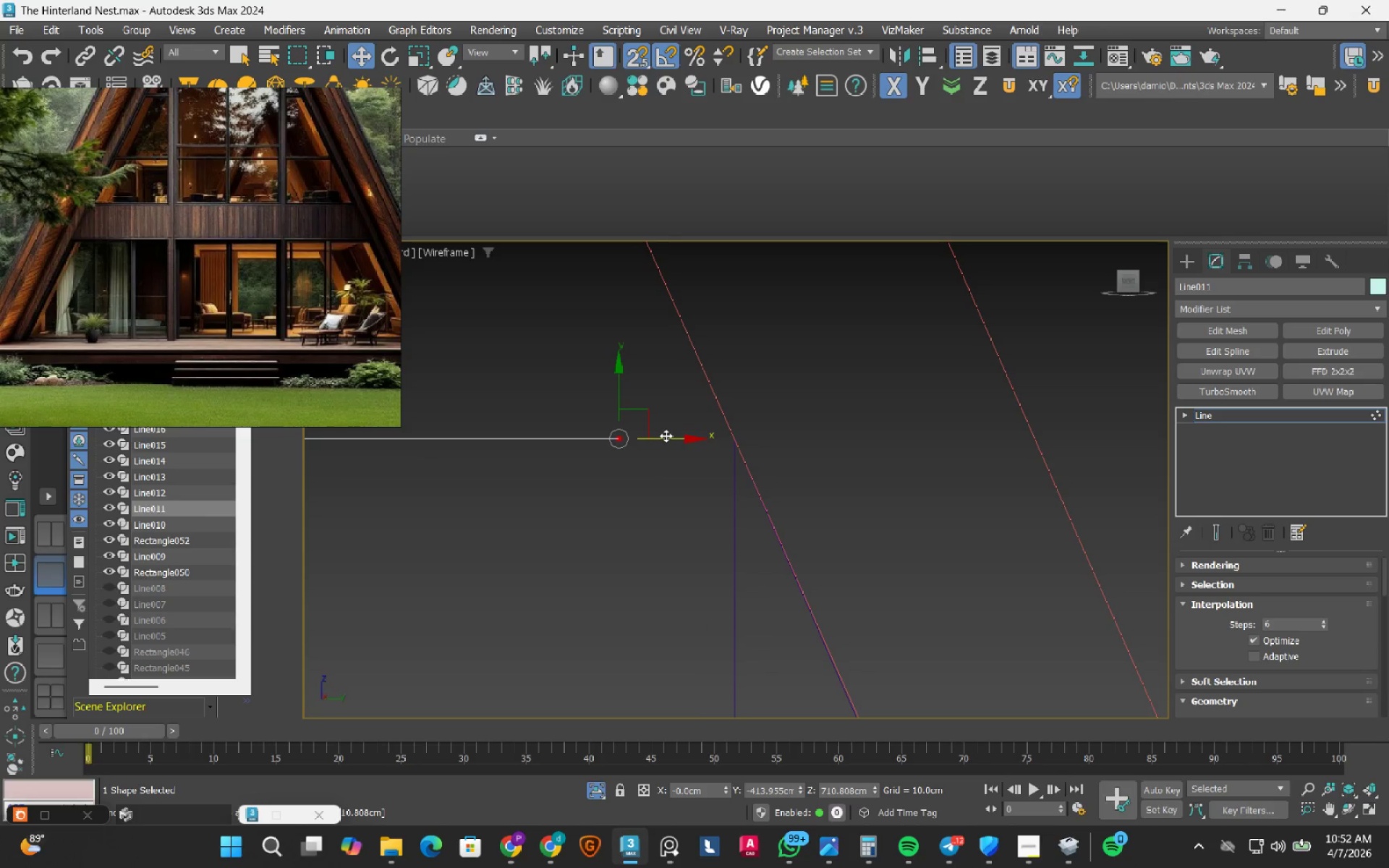 
left_click_drag(start_coordinate=[666, 435], to_coordinate=[725, 438])
 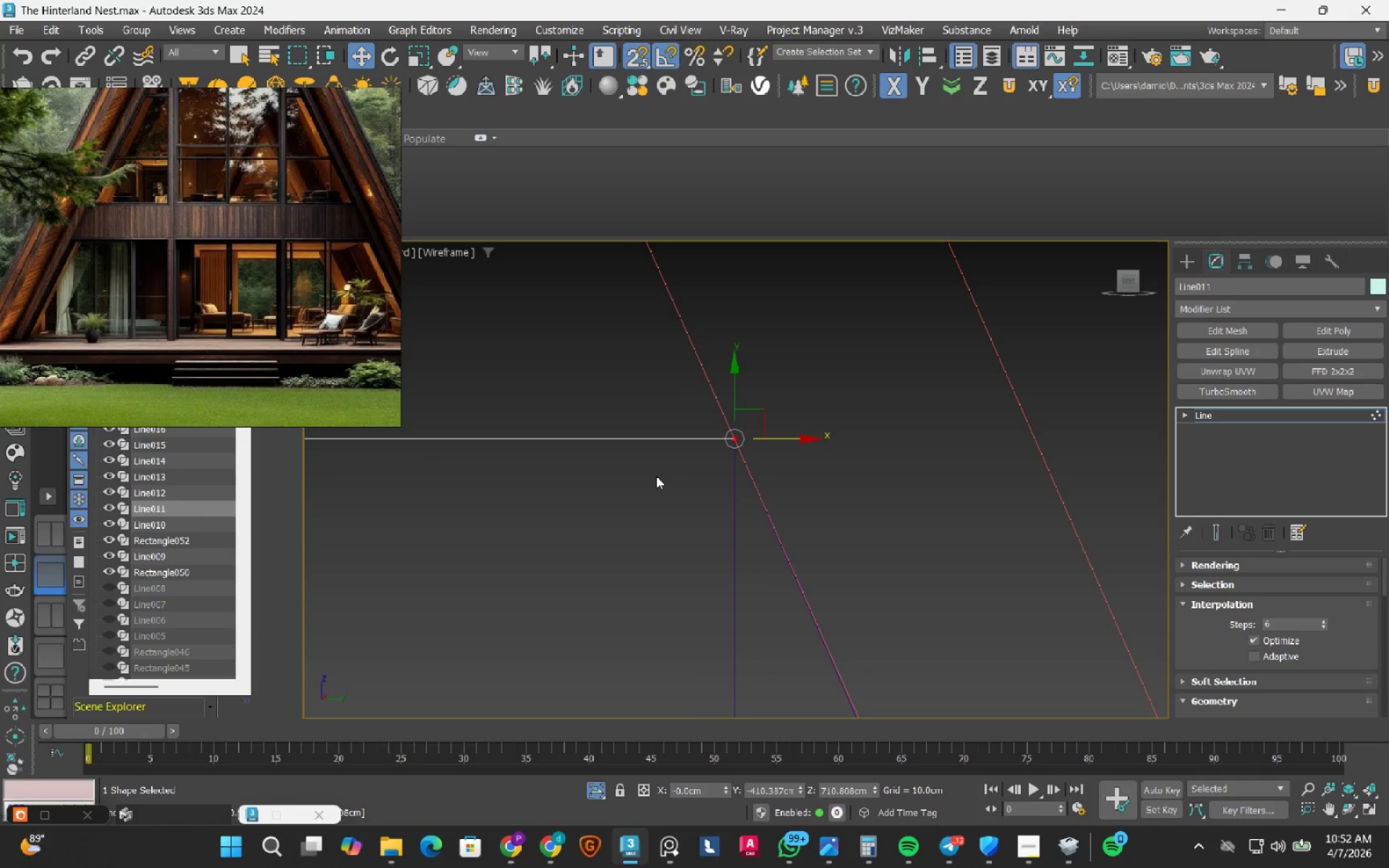 
key(1)
 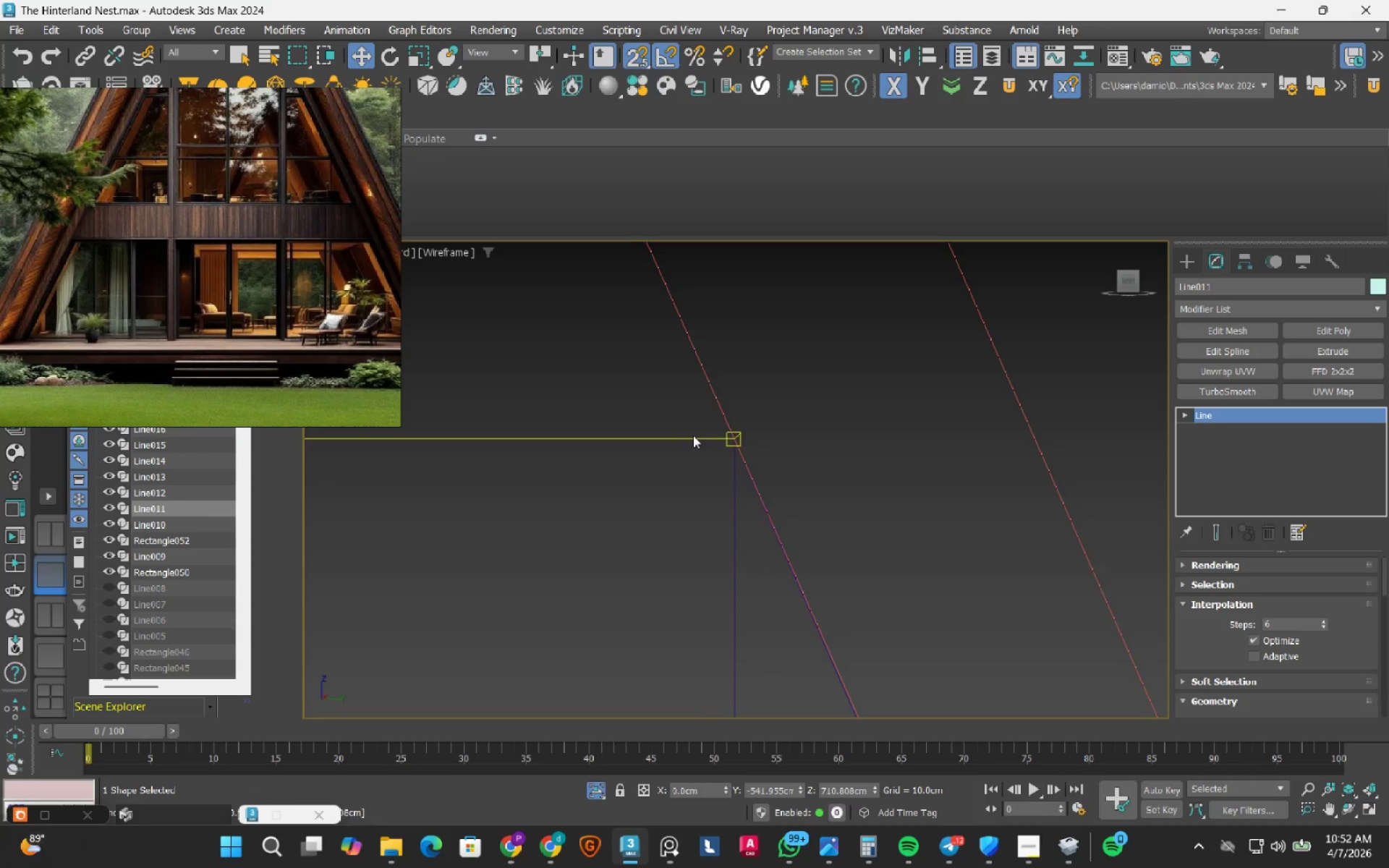 
scroll: coordinate [734, 664], scroll_direction: down, amount: 5.0
 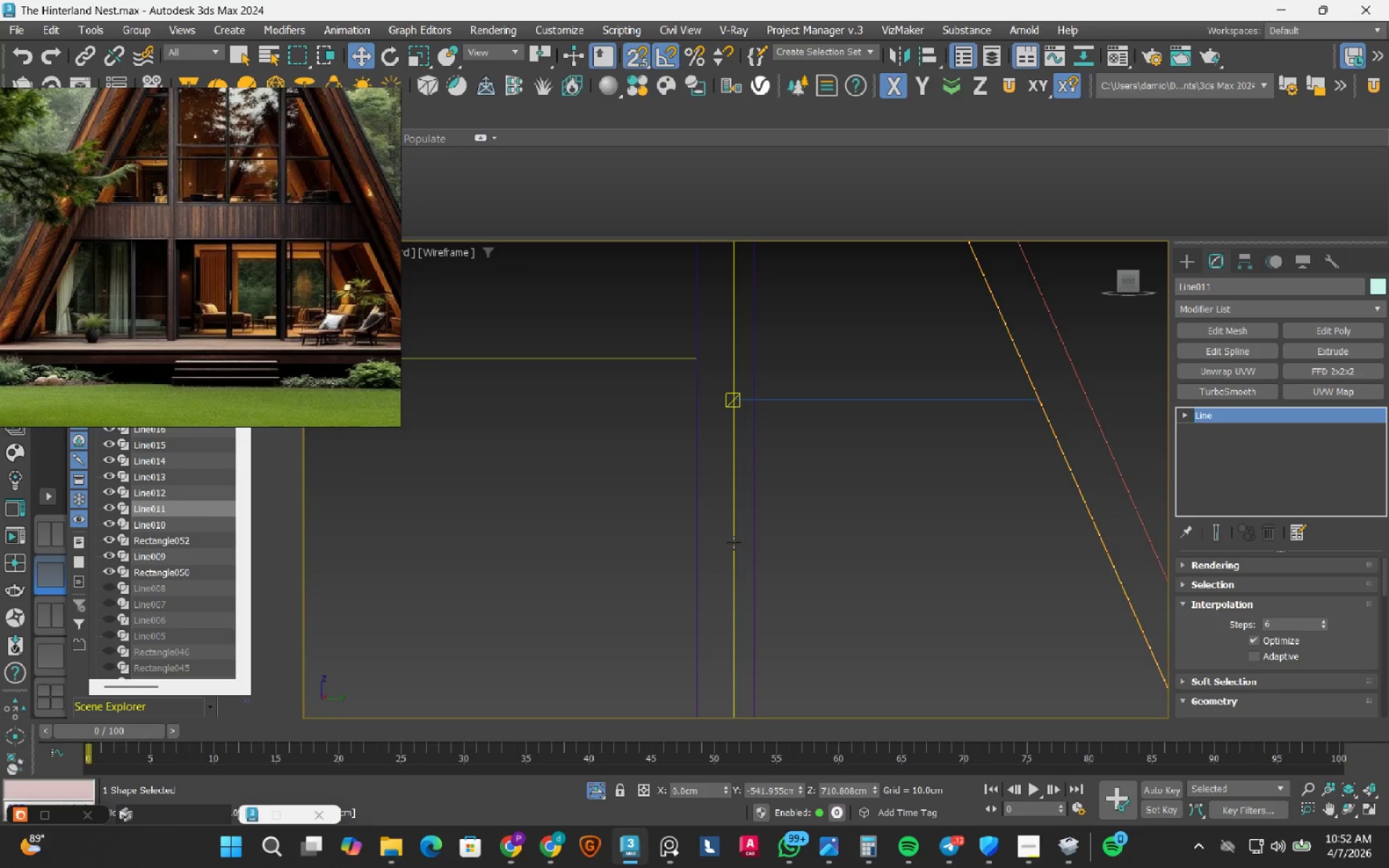 
left_click([734, 541])
 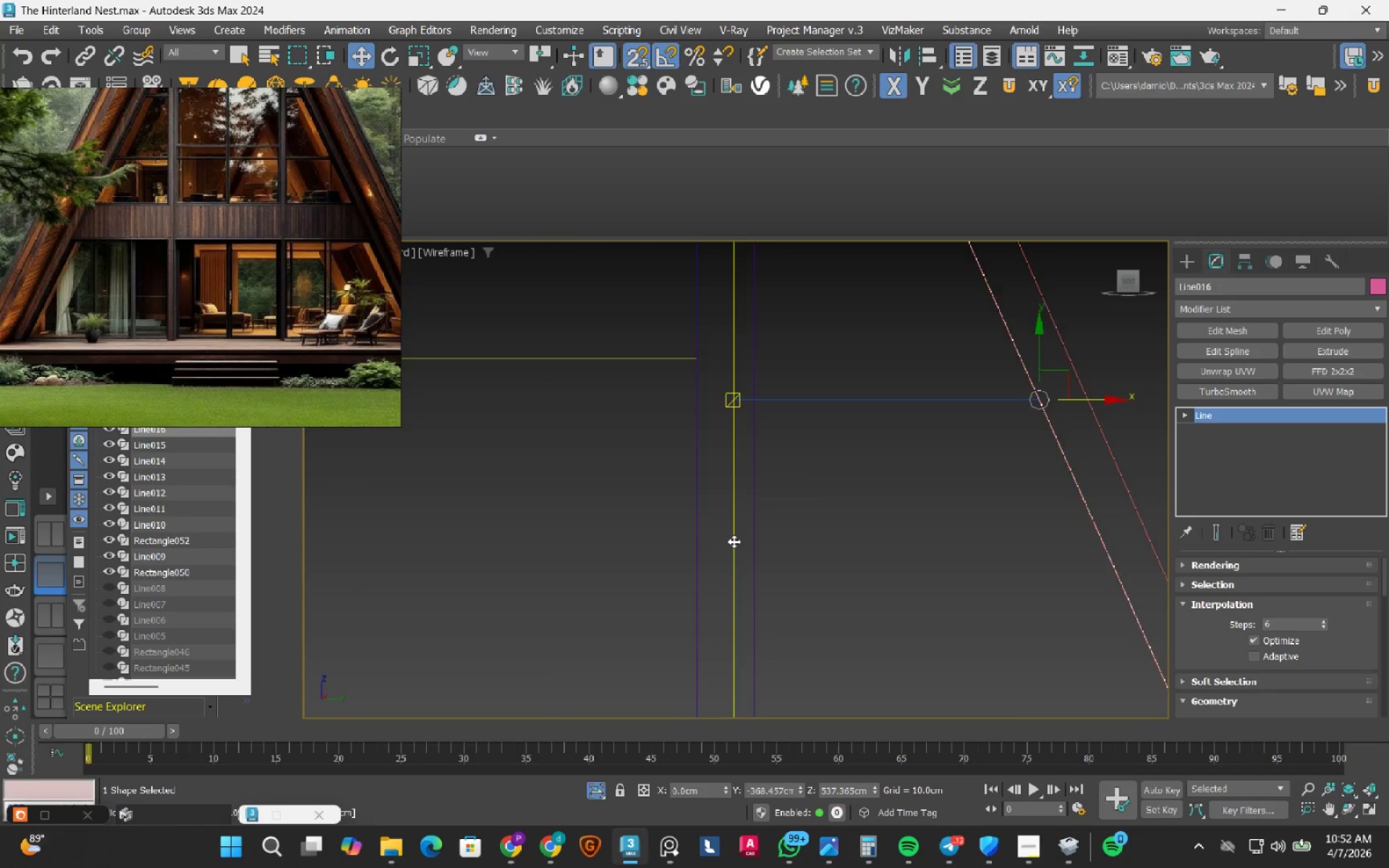 
scroll: coordinate [734, 541], scroll_direction: down, amount: 4.0
 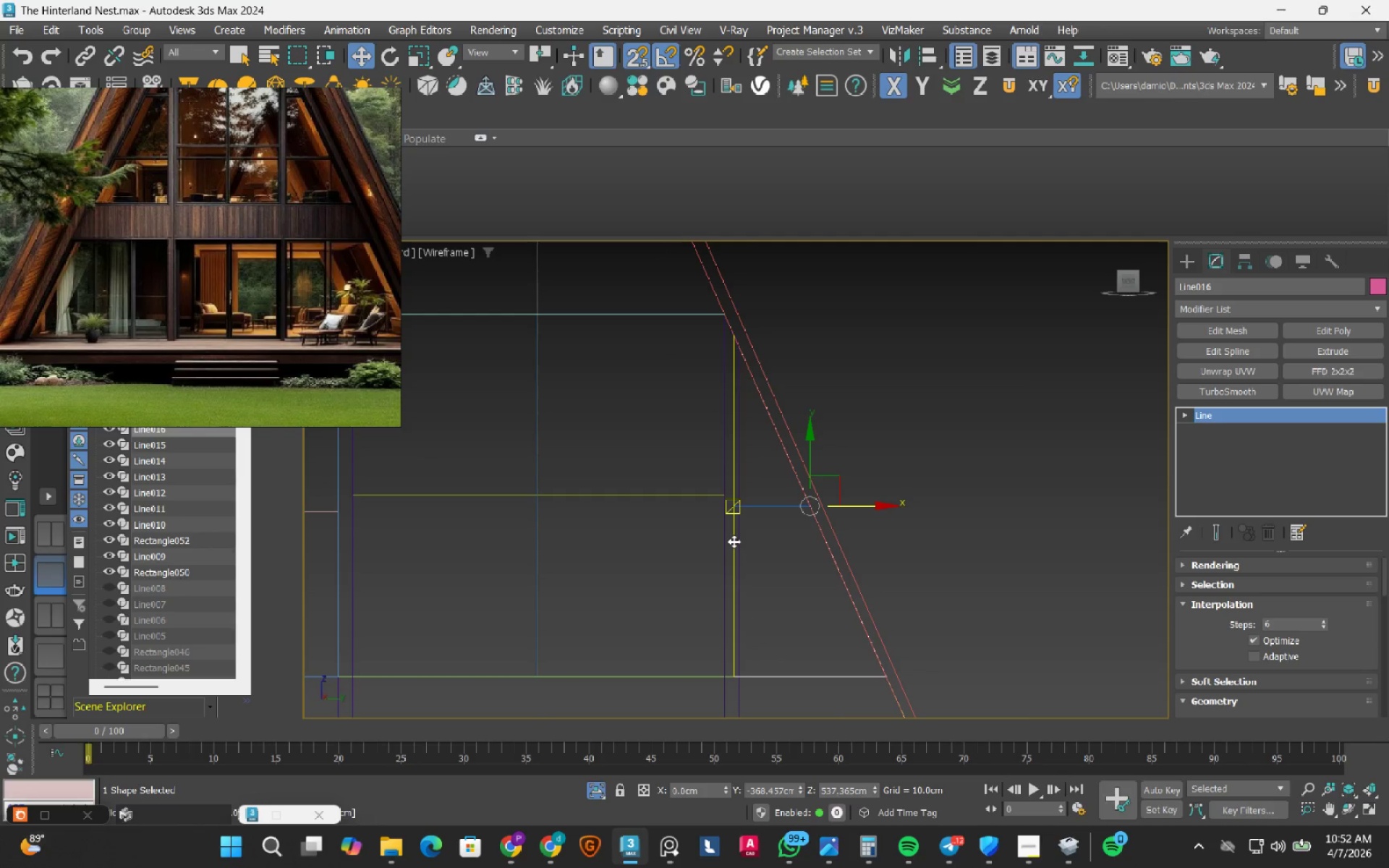 
key(1)
 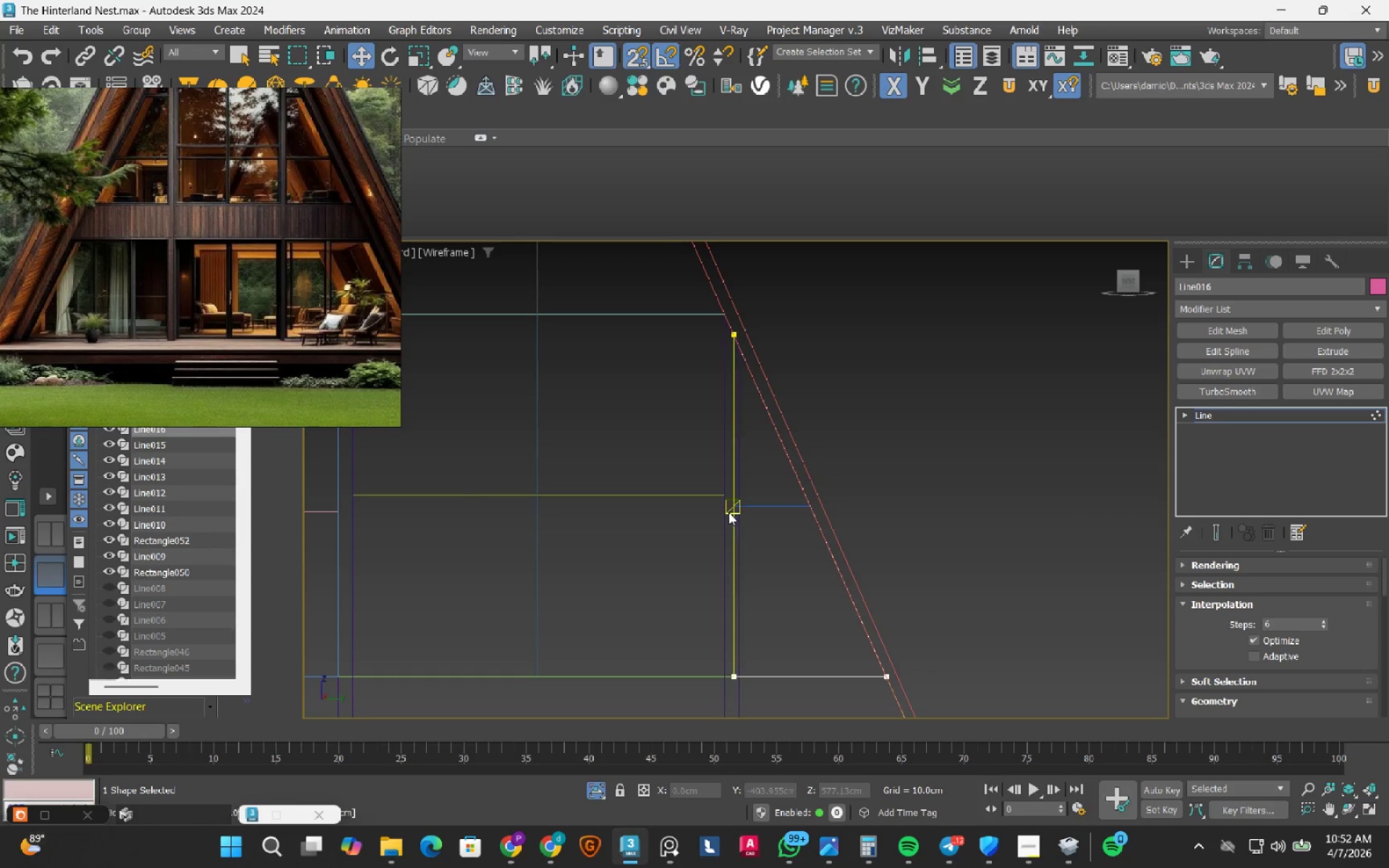 
left_click_drag(start_coordinate=[674, 334], to_coordinate=[764, 631])
 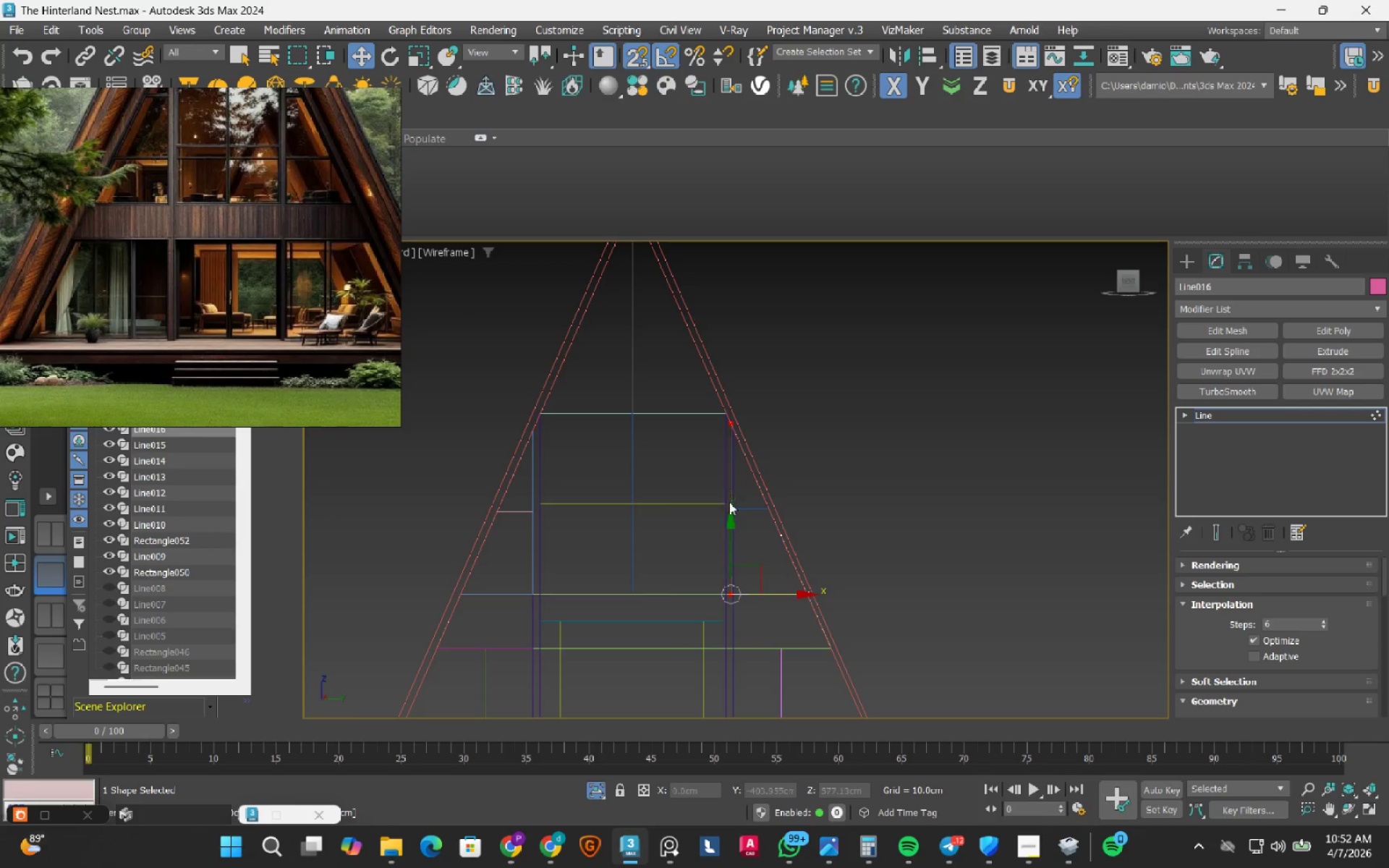 
scroll: coordinate [728, 512], scroll_direction: down, amount: 2.0
 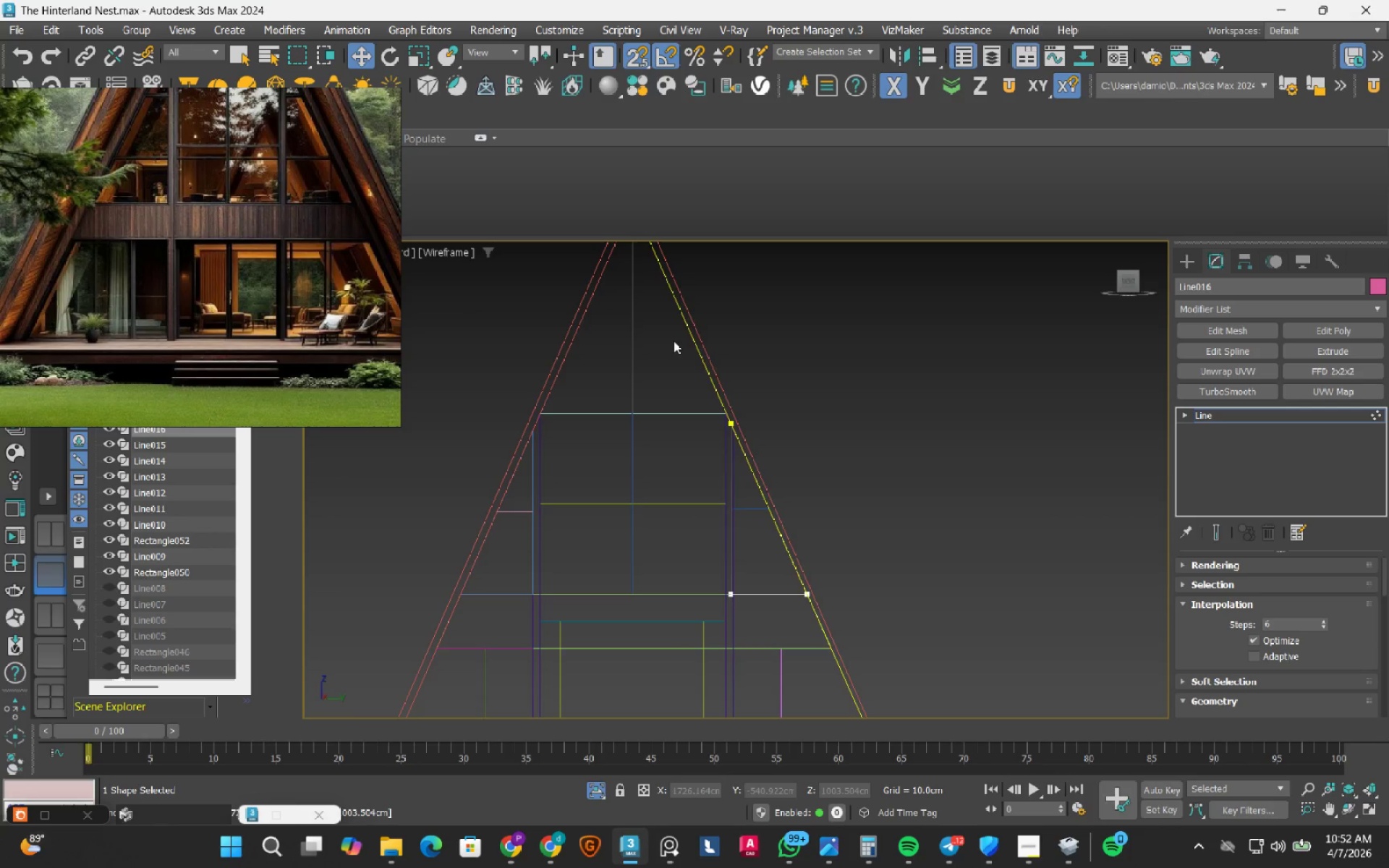 
scroll: coordinate [682, 549], scroll_direction: up, amount: 6.0
 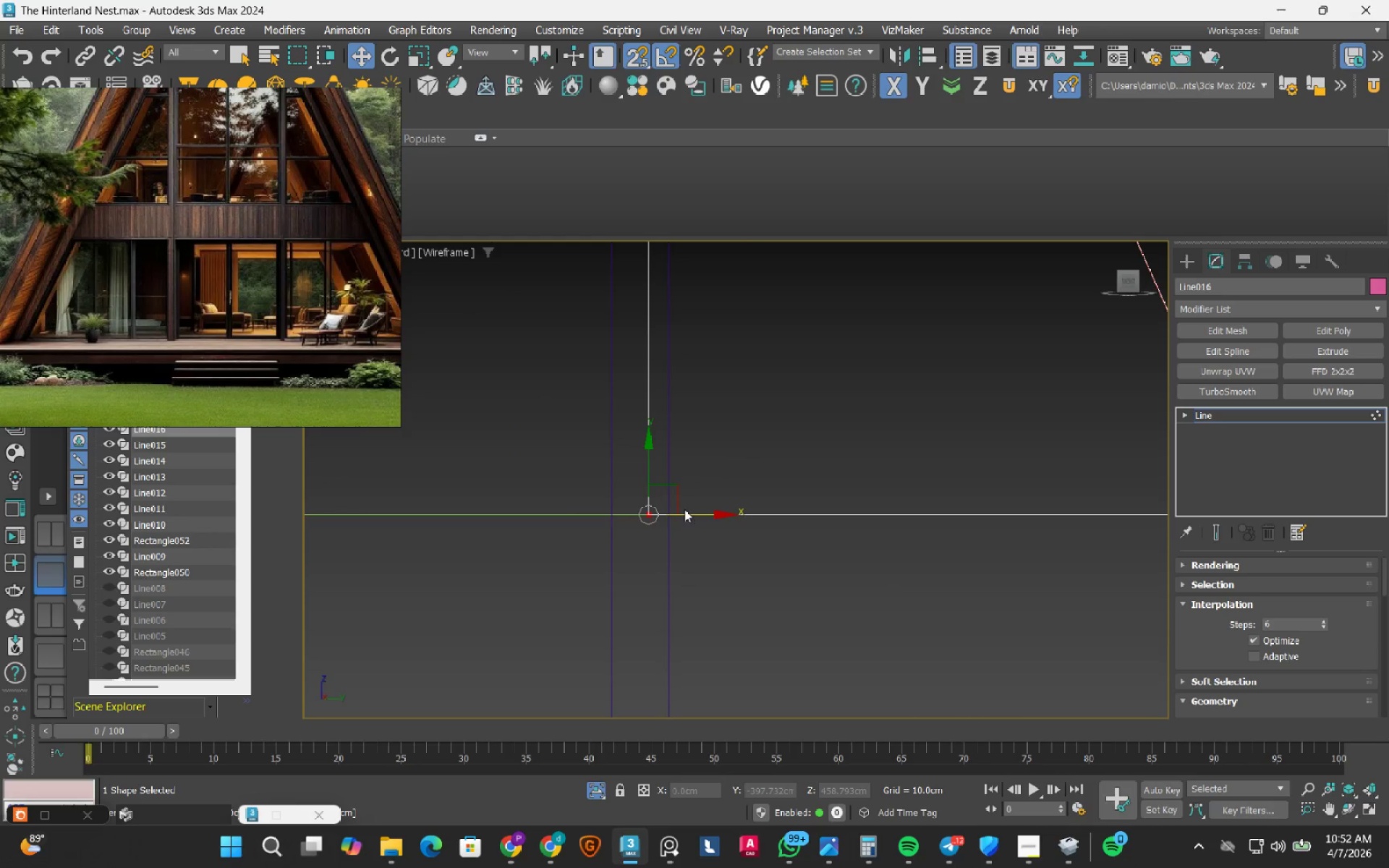 
left_click_drag(start_coordinate=[684, 509], to_coordinate=[690, 516])
 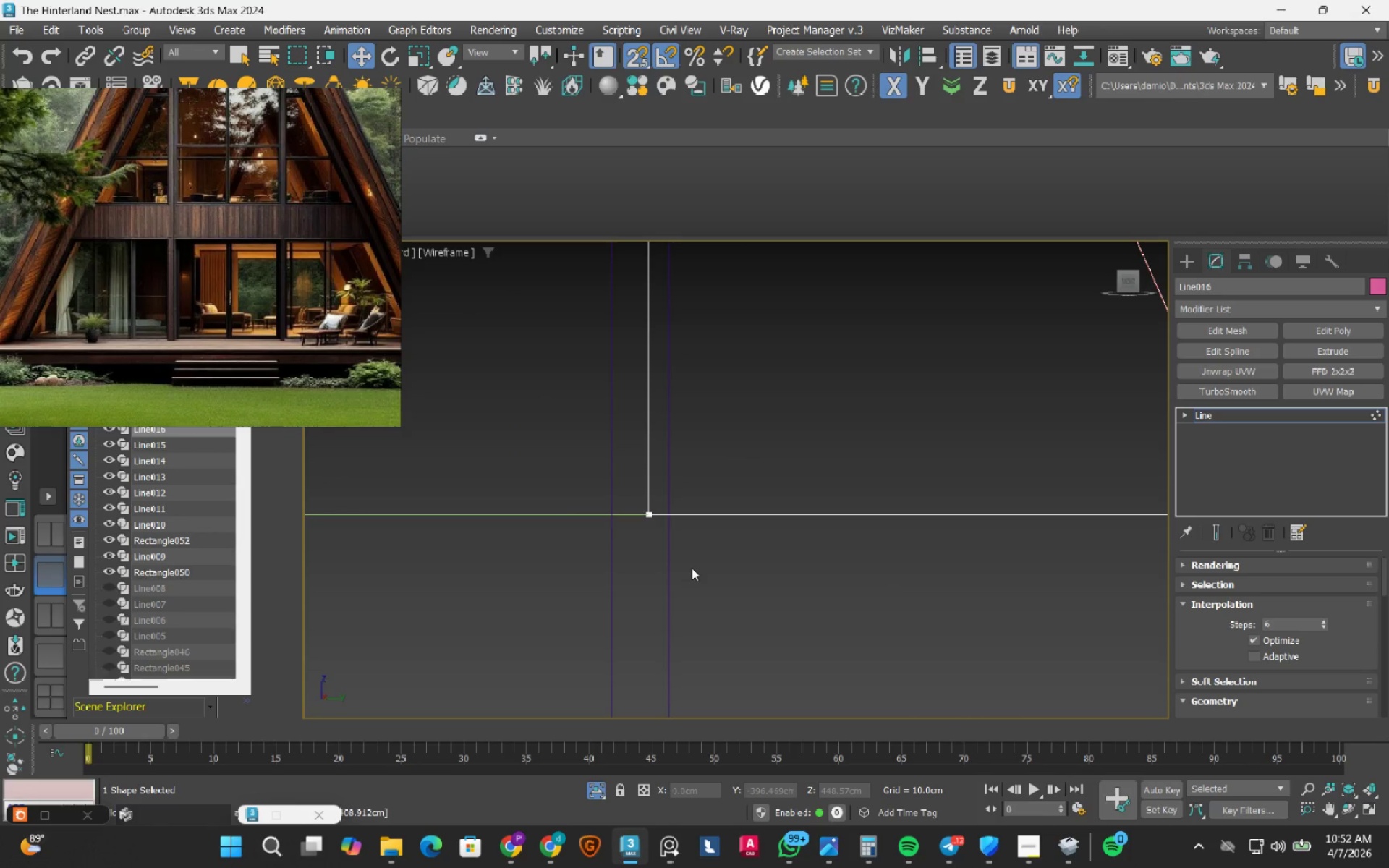 
scroll: coordinate [691, 553], scroll_direction: down, amount: 2.0
 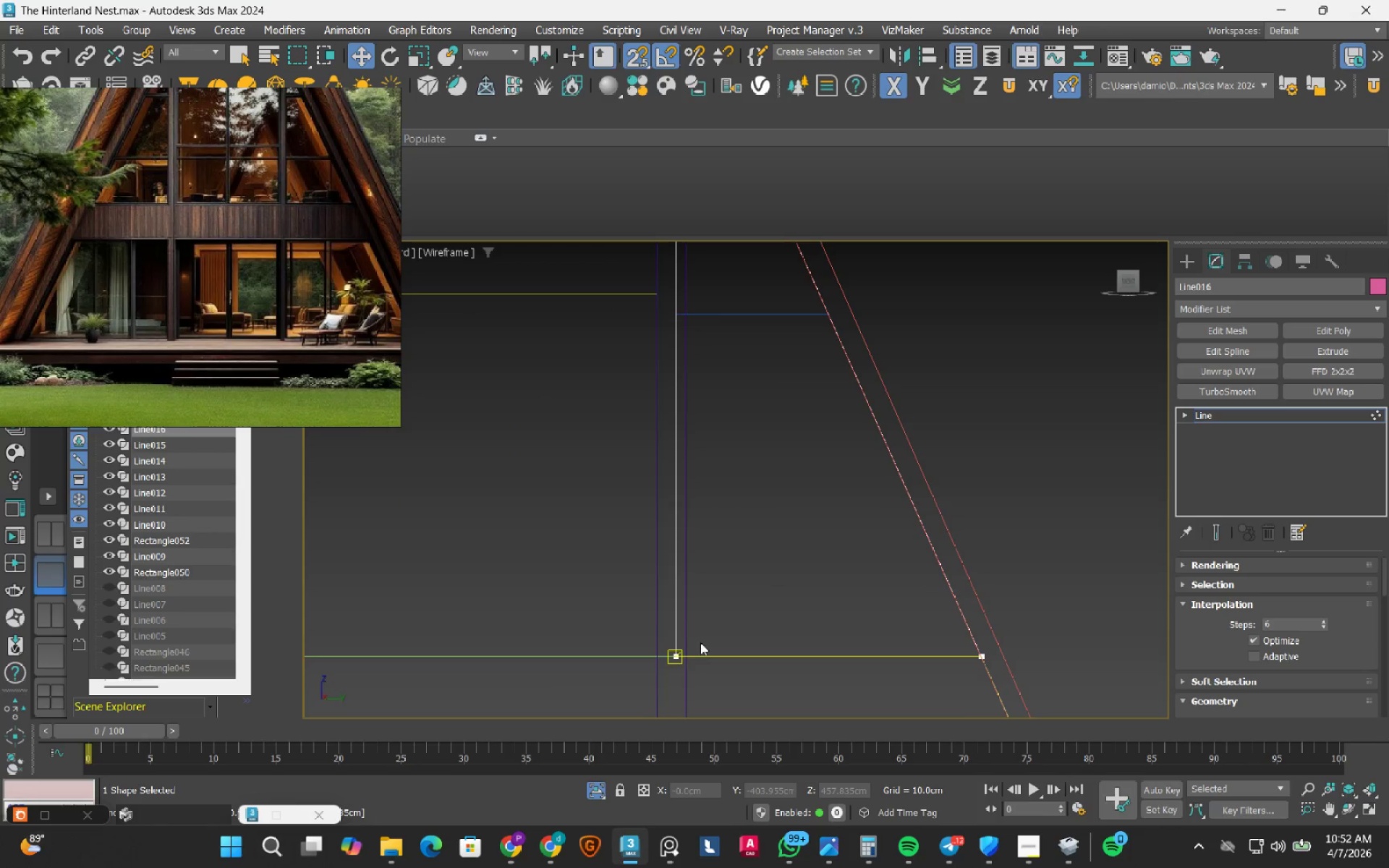 
left_click_drag(start_coordinate=[662, 391], to_coordinate=[694, 698])
 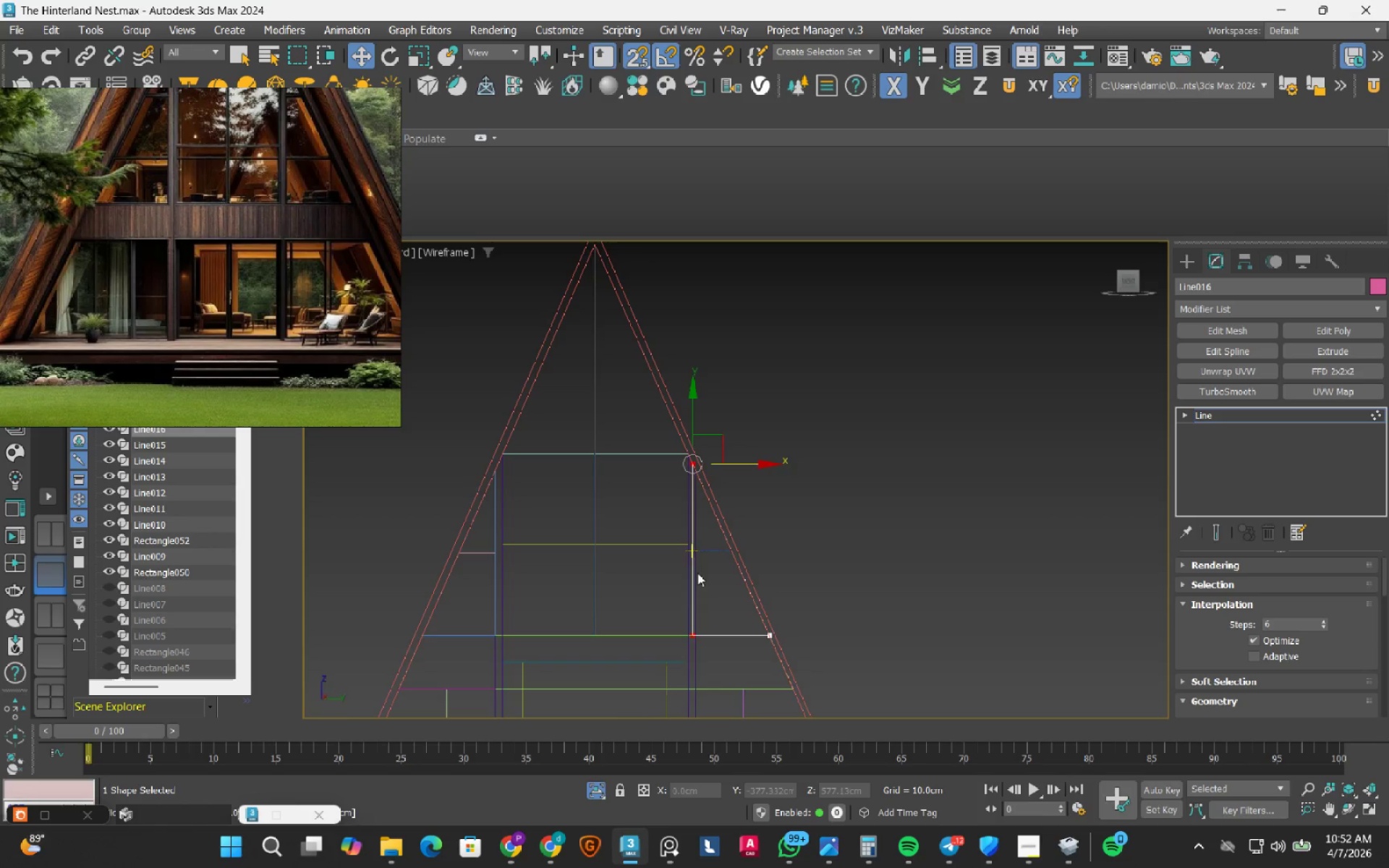 
scroll: coordinate [697, 606], scroll_direction: down, amount: 4.0
 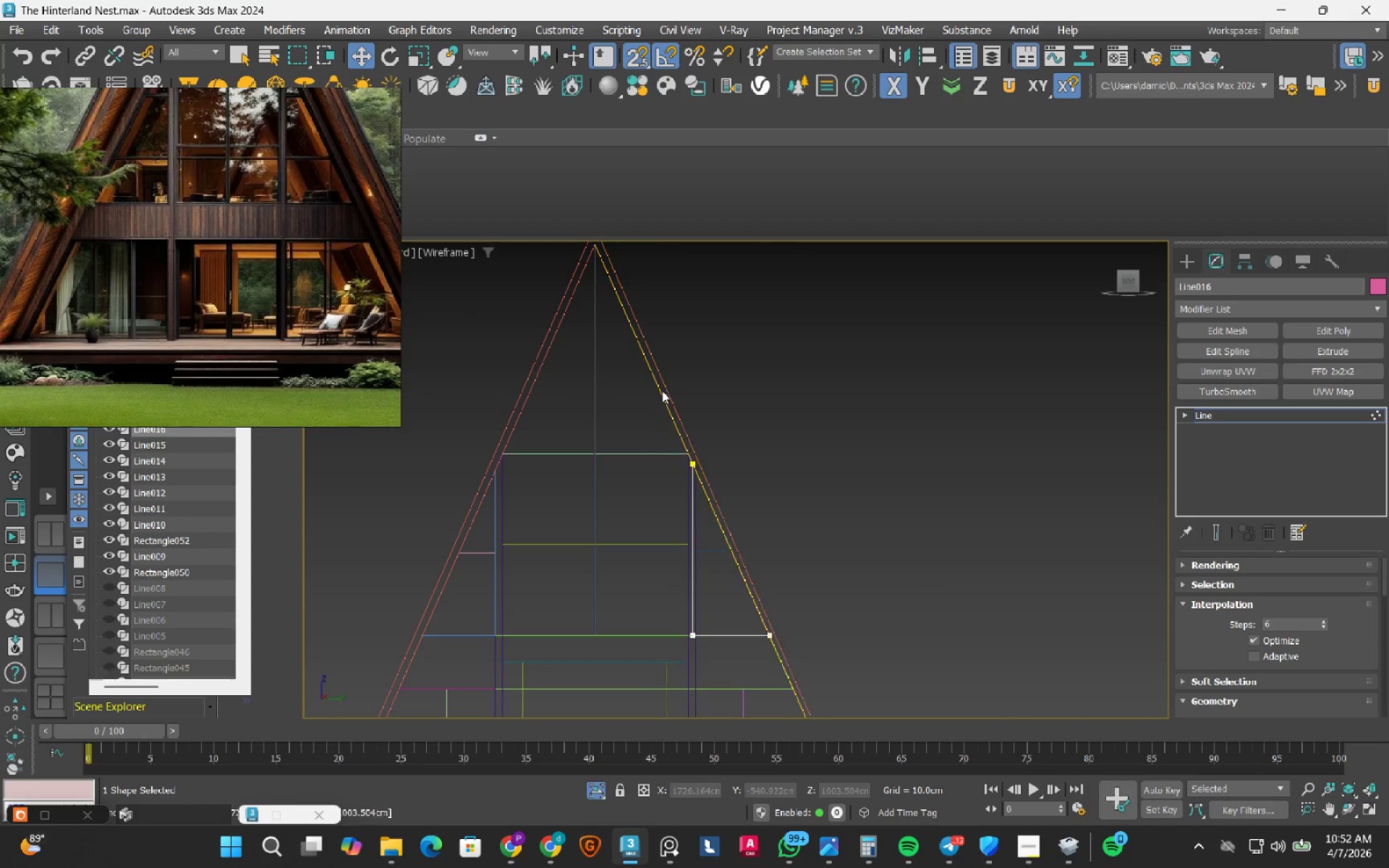 
scroll: coordinate [689, 634], scroll_direction: up, amount: 6.0
 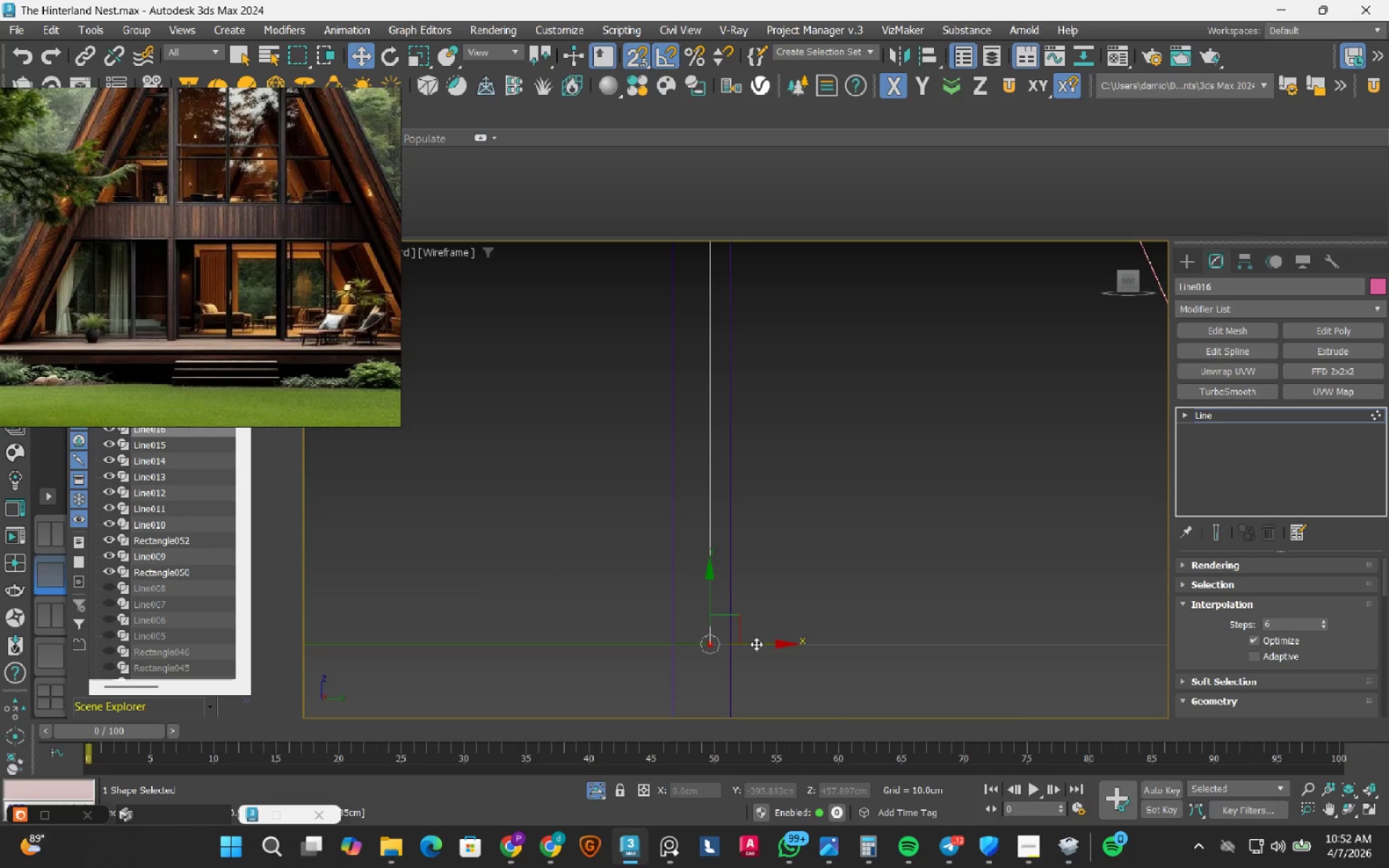 
left_click_drag(start_coordinate=[757, 644], to_coordinate=[737, 506])
 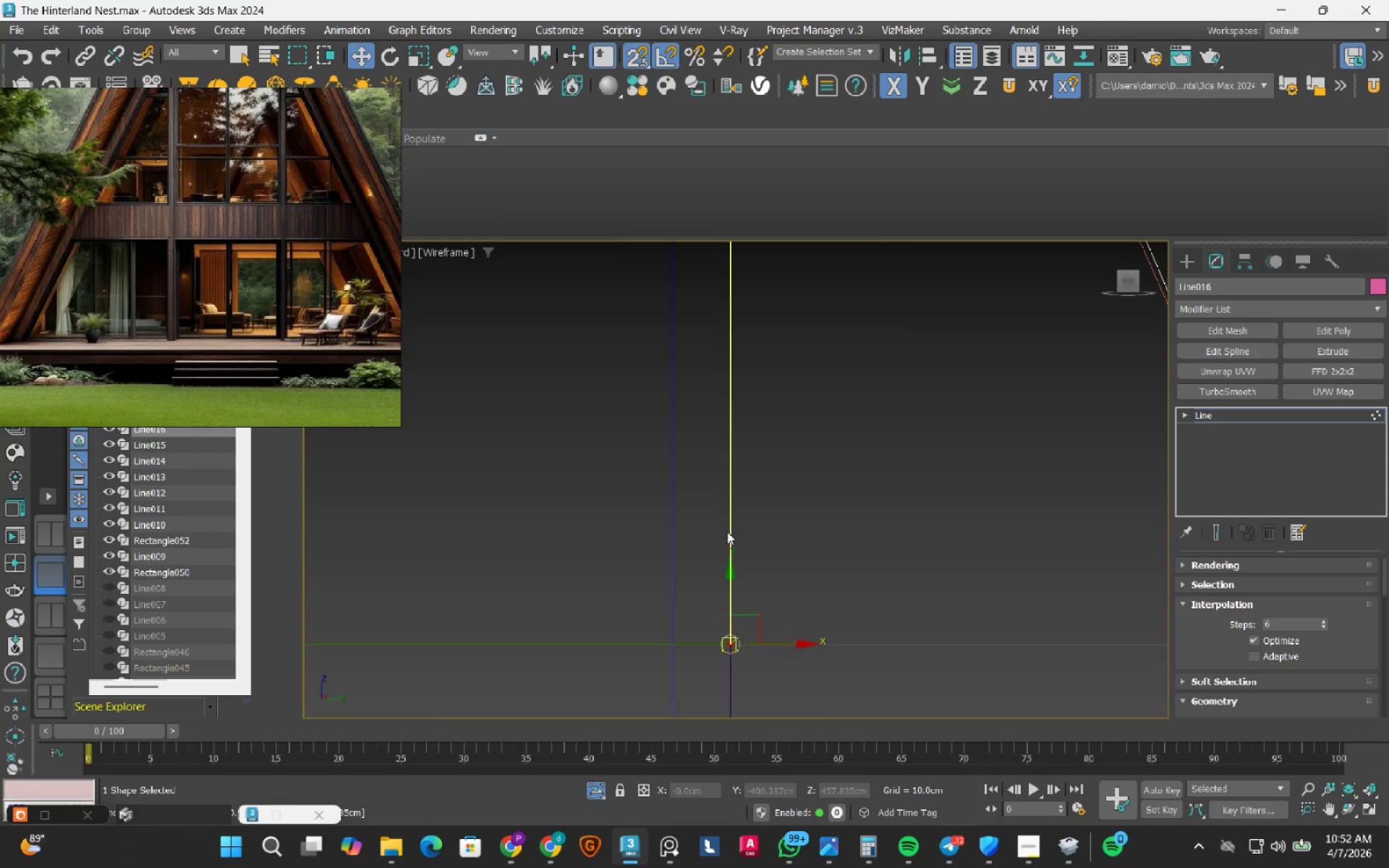 
scroll: coordinate [718, 559], scroll_direction: down, amount: 4.0
 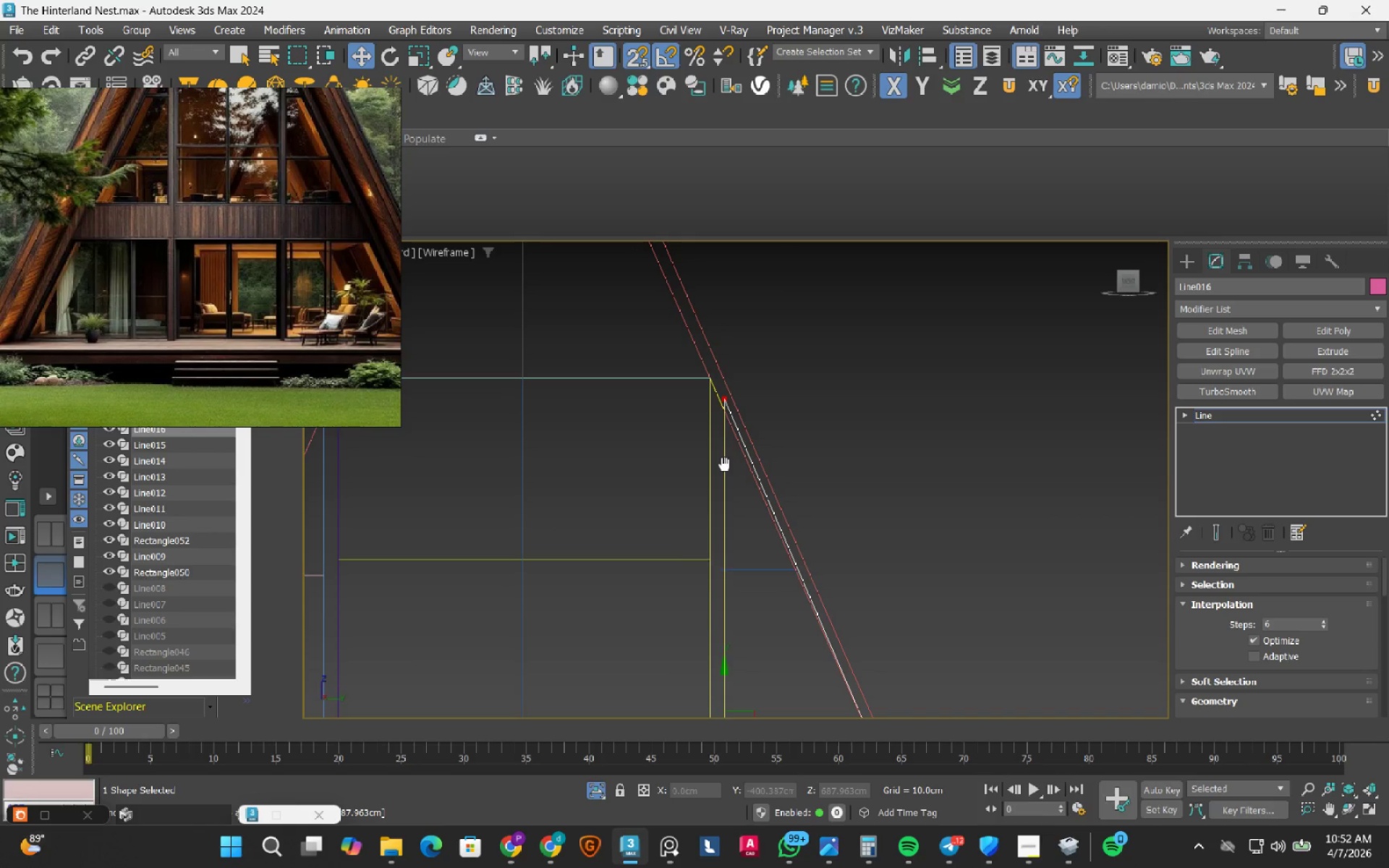 
scroll: coordinate [718, 388], scroll_direction: up, amount: 4.0
 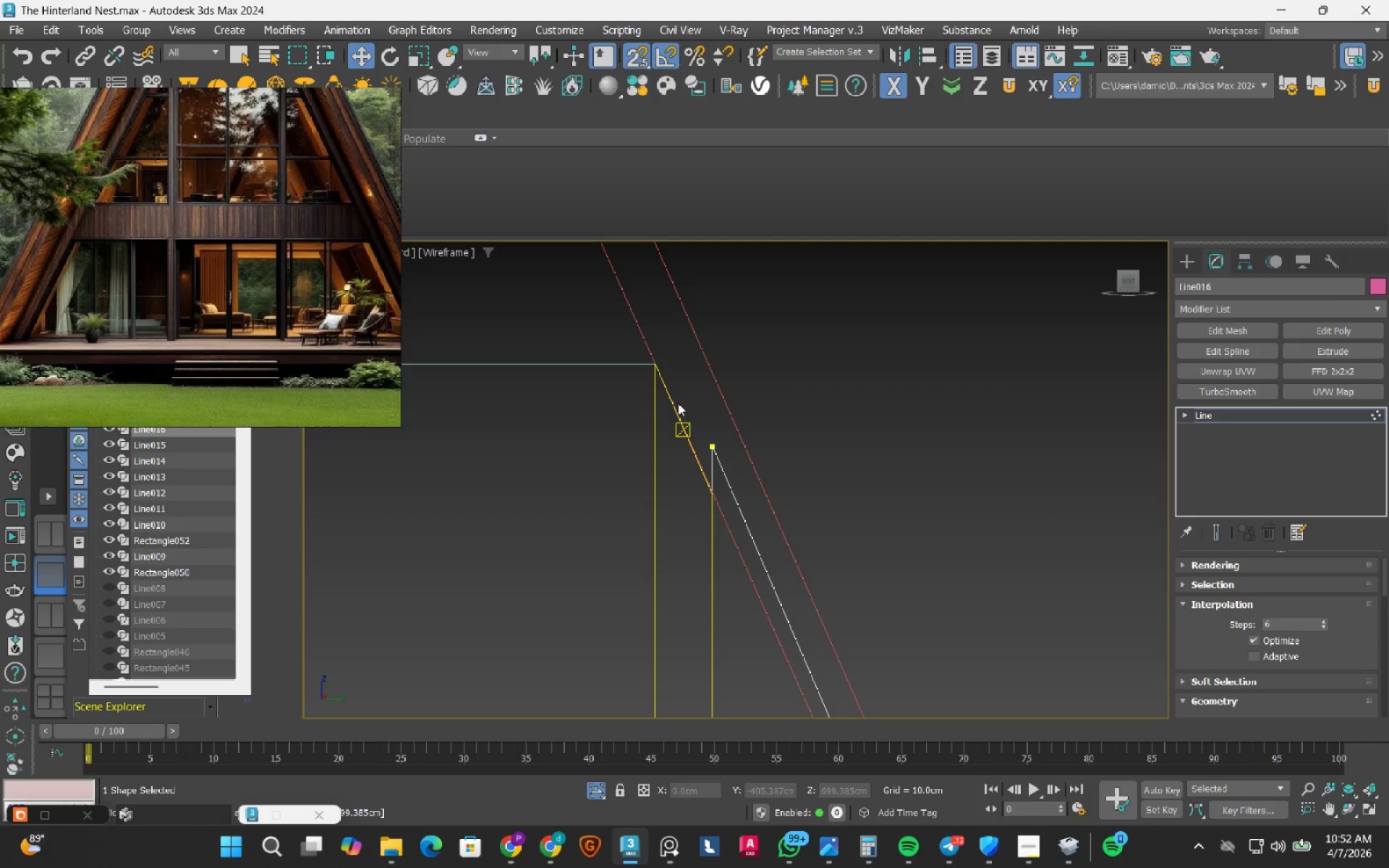 
left_click_drag(start_coordinate=[678, 405], to_coordinate=[752, 479])
 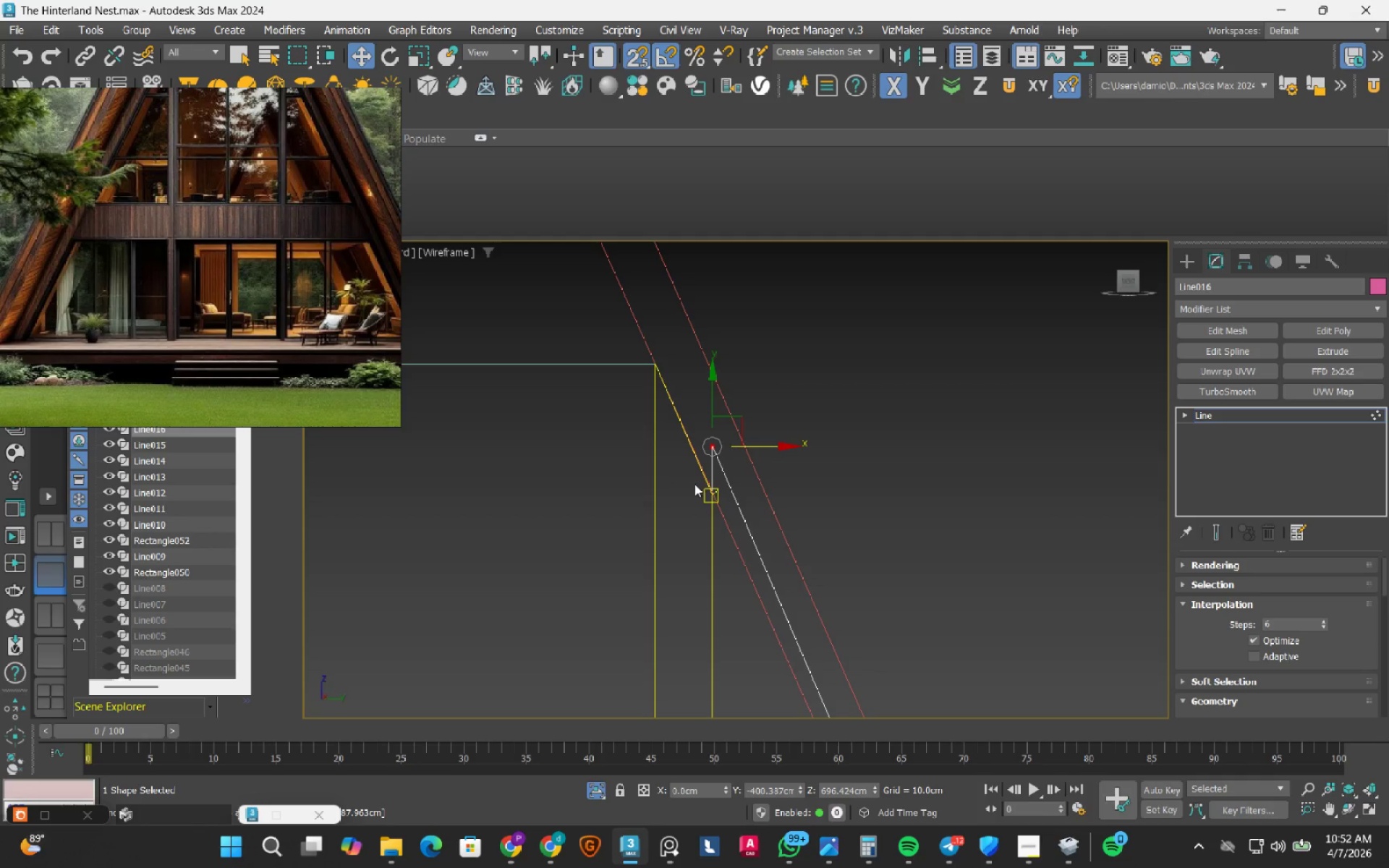 
key(S)
 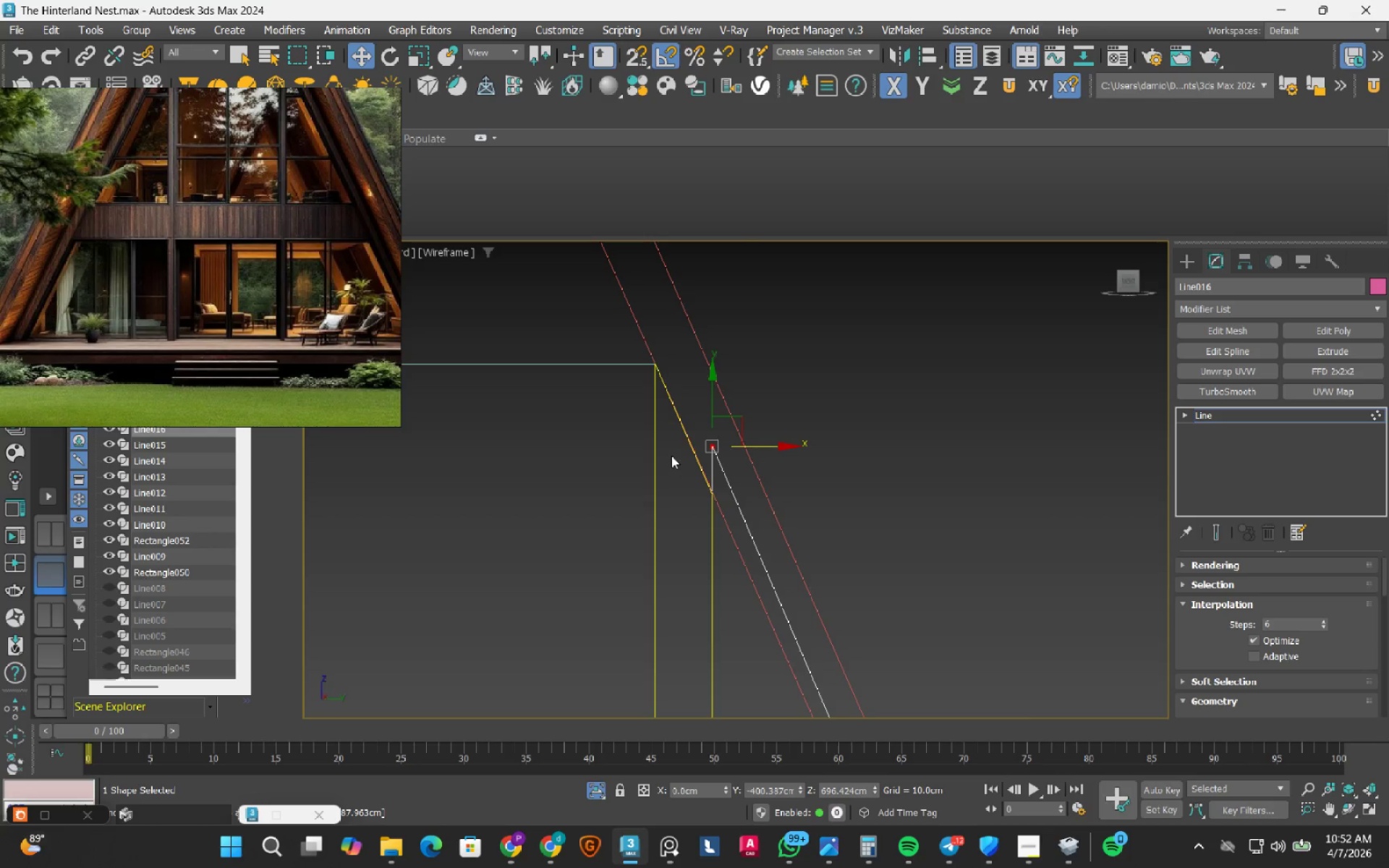 
scroll: coordinate [671, 454], scroll_direction: up, amount: 3.0
 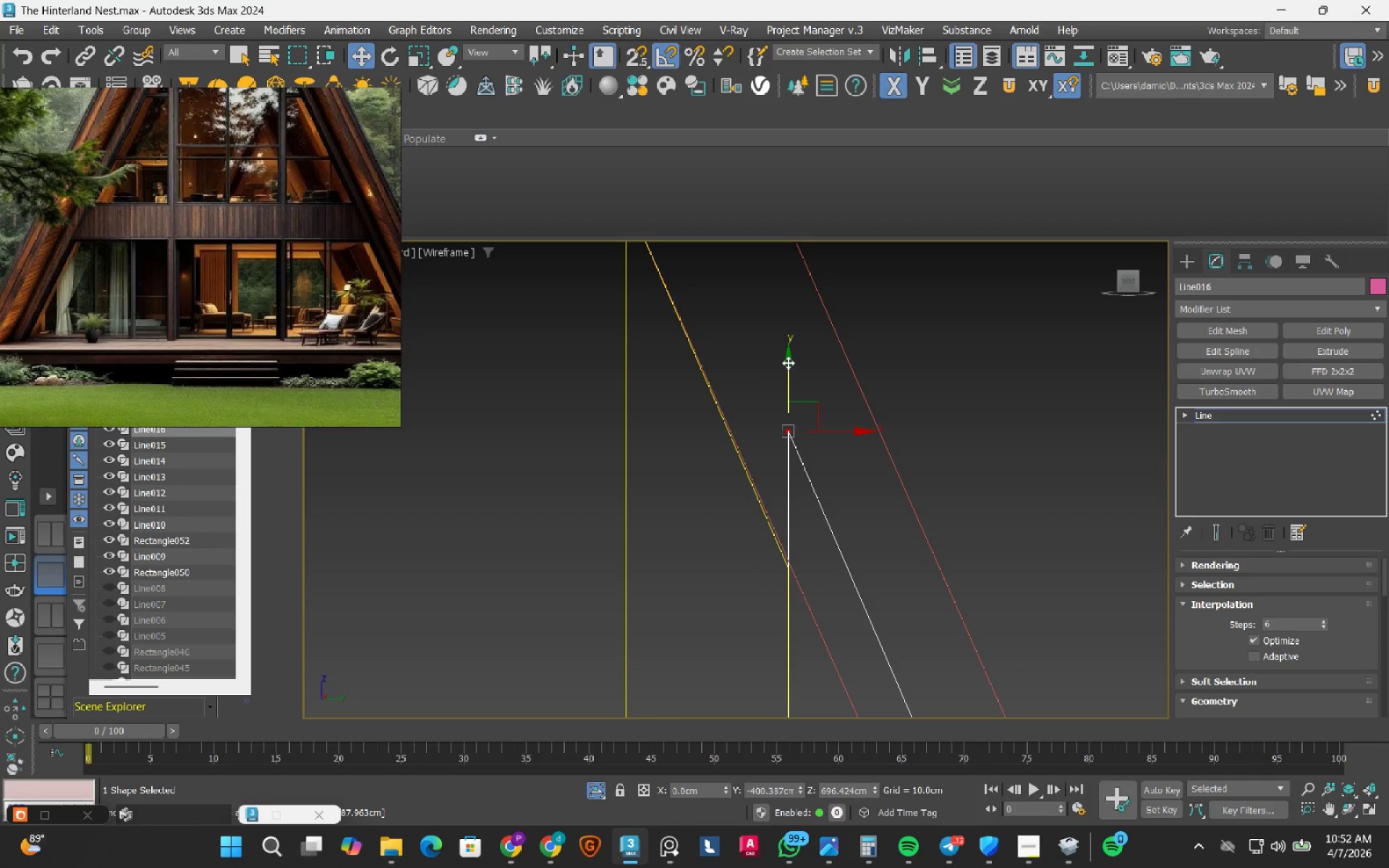 
left_click_drag(start_coordinate=[788, 362], to_coordinate=[770, 495])
 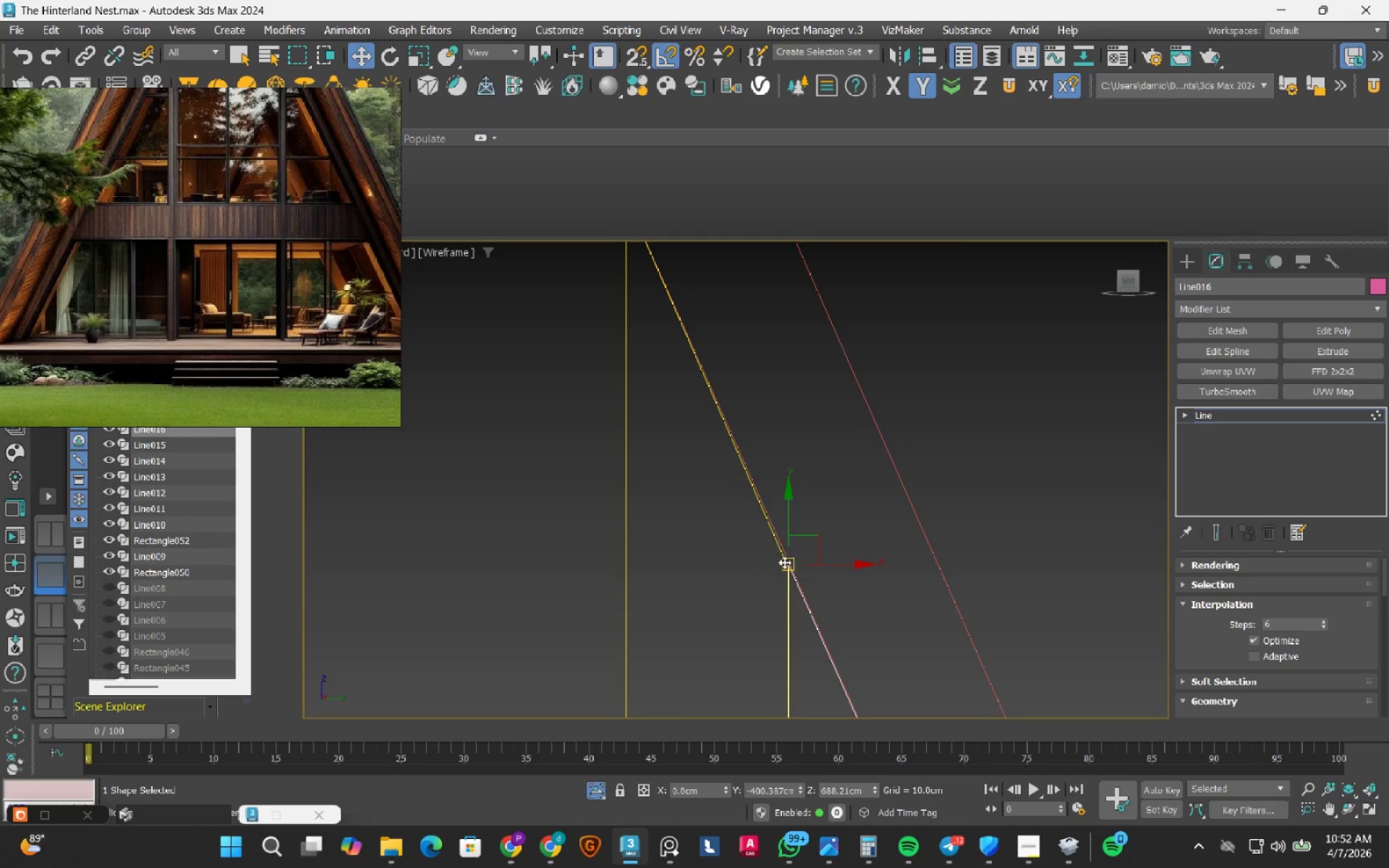 
scroll: coordinate [819, 560], scroll_direction: up, amount: 7.0
 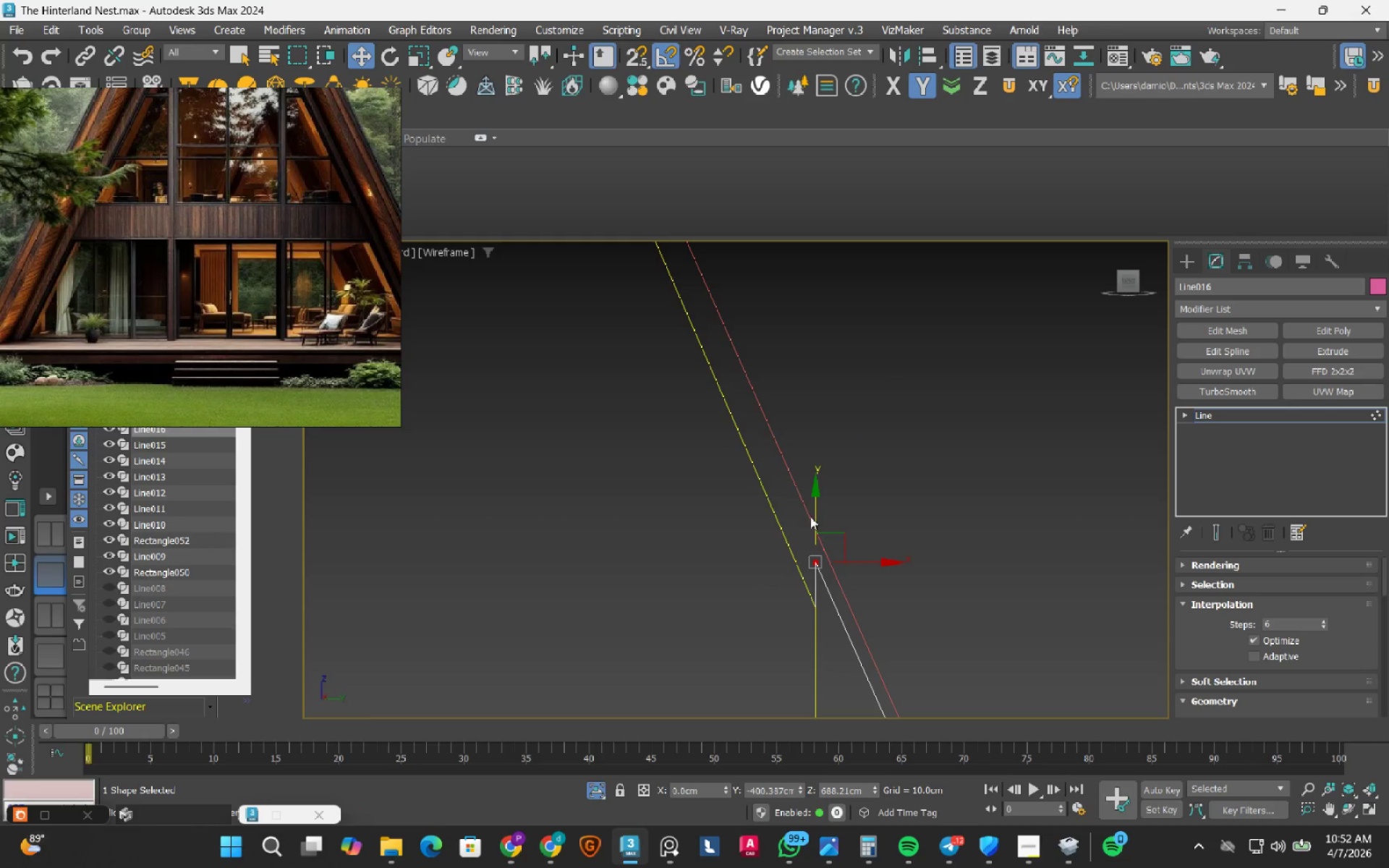 
left_click_drag(start_coordinate=[815, 511], to_coordinate=[821, 479])
 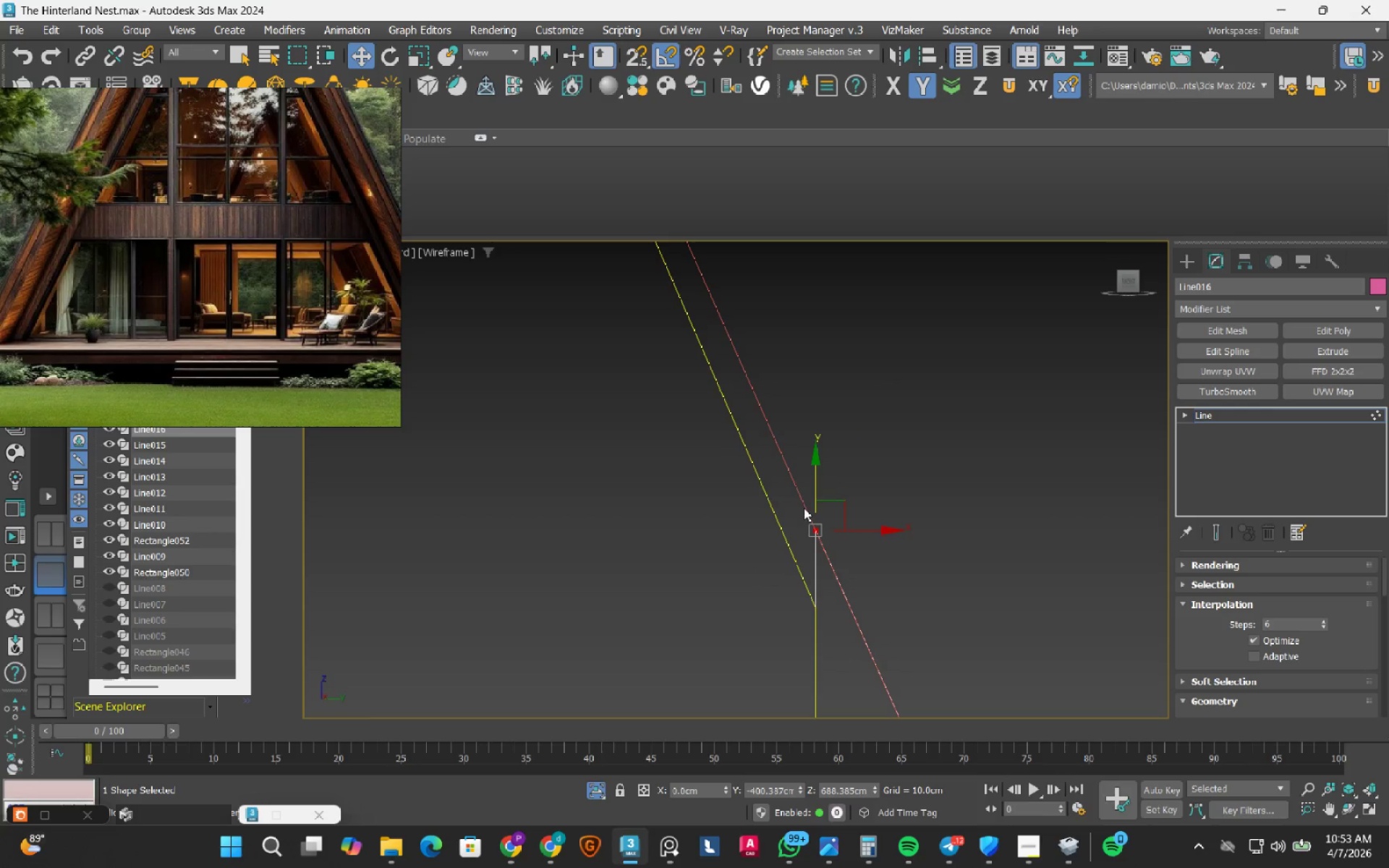 
key(1)
 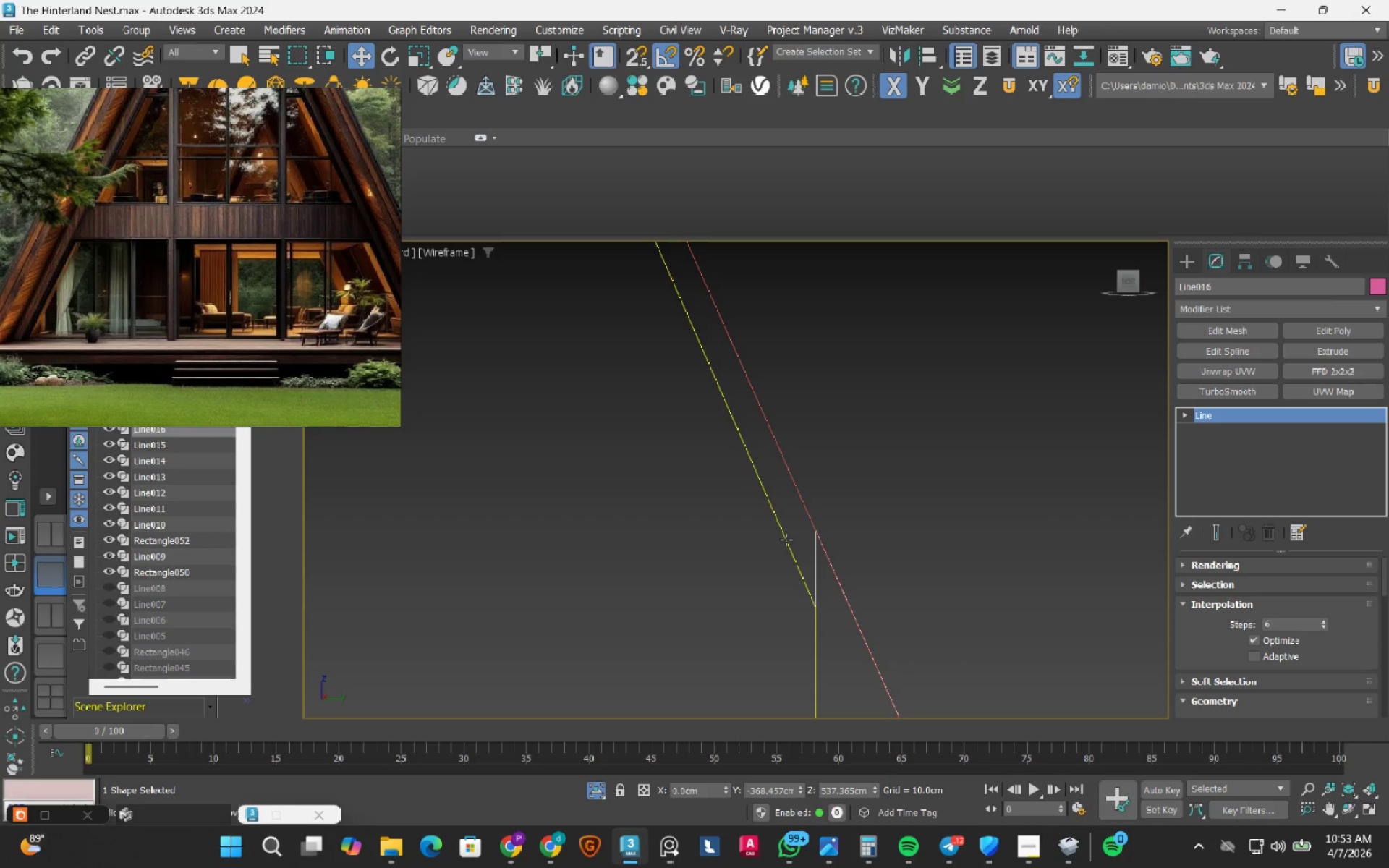 
left_click([786, 540])
 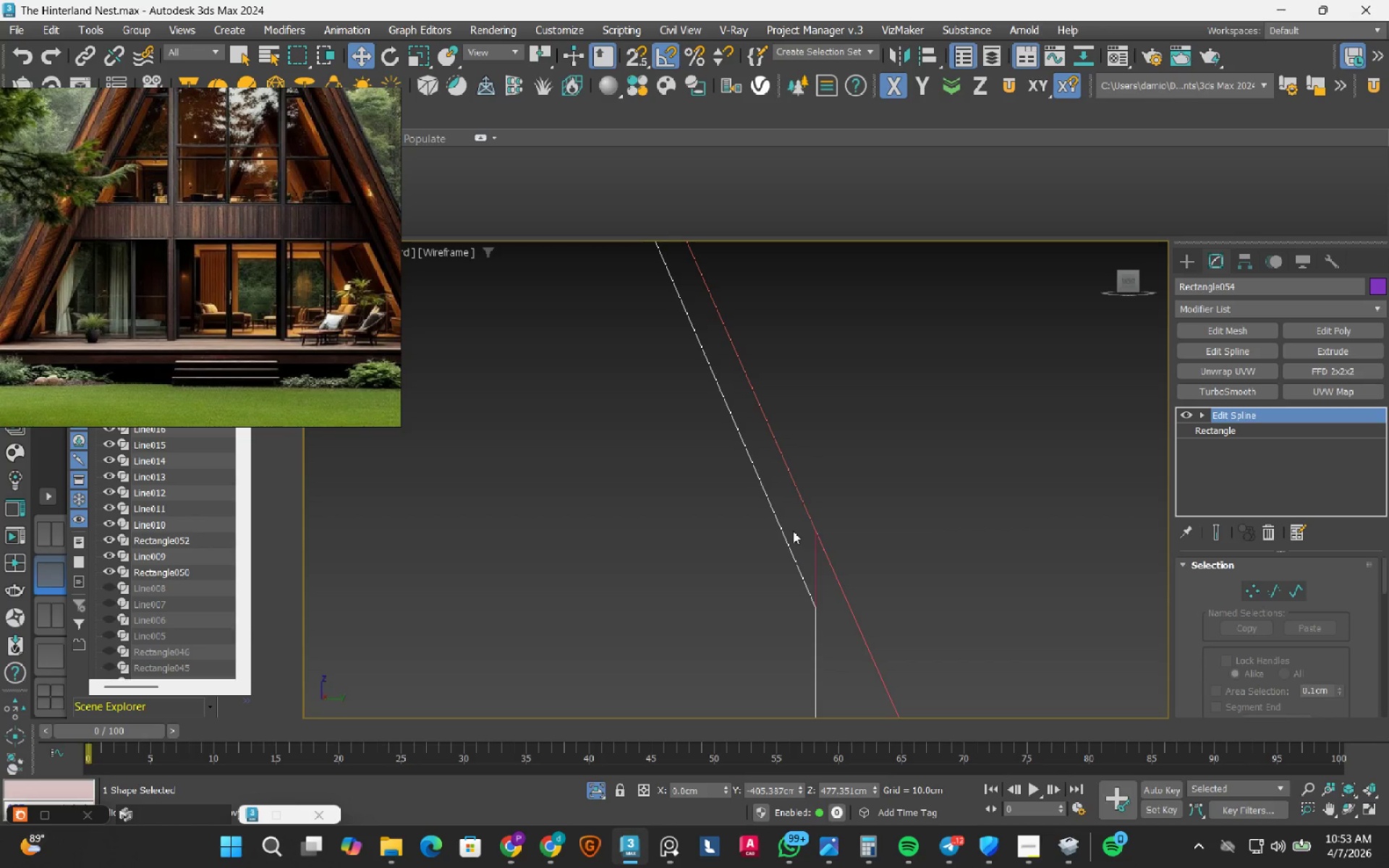 
key(1)
 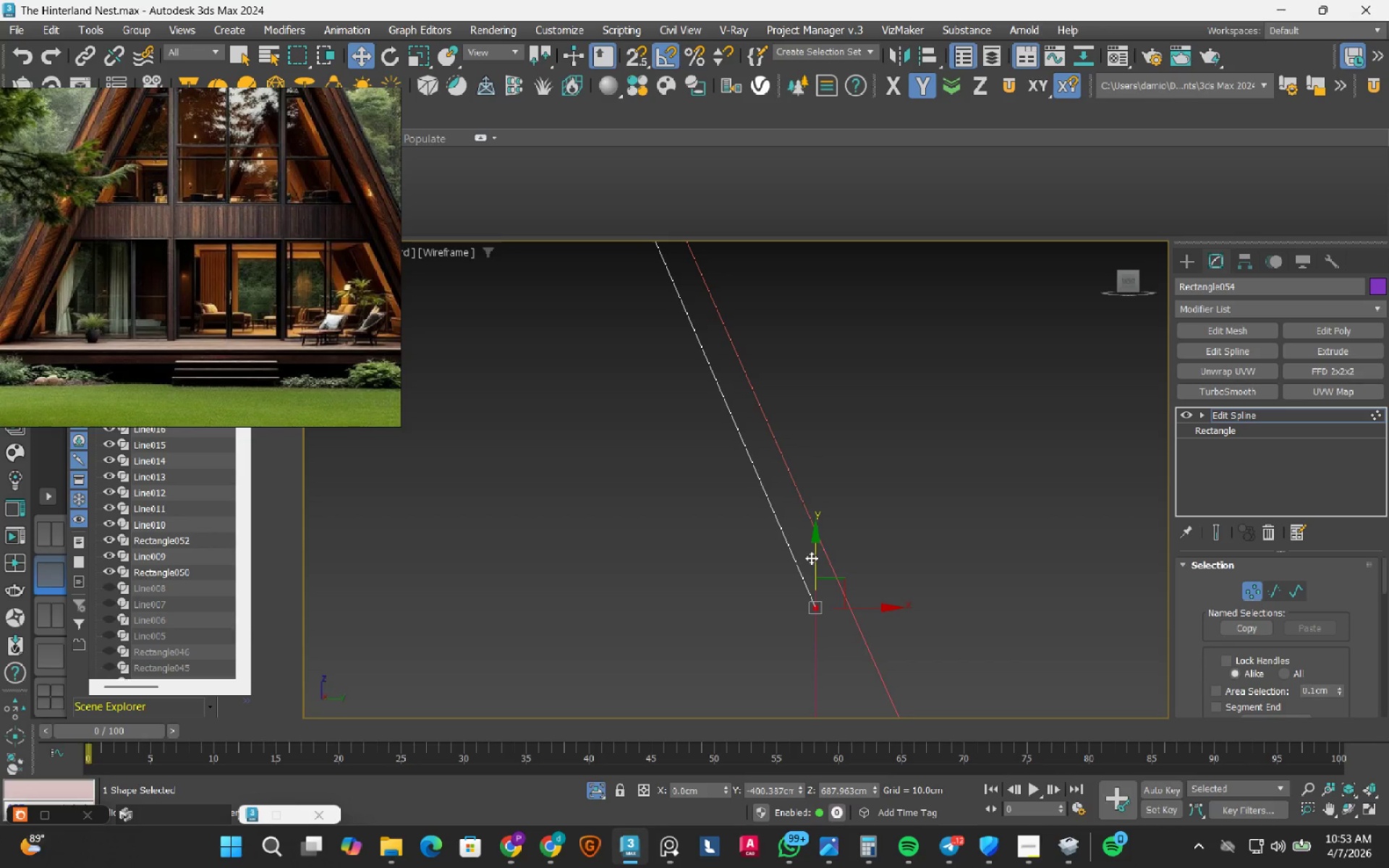 
left_click([763, 610])
 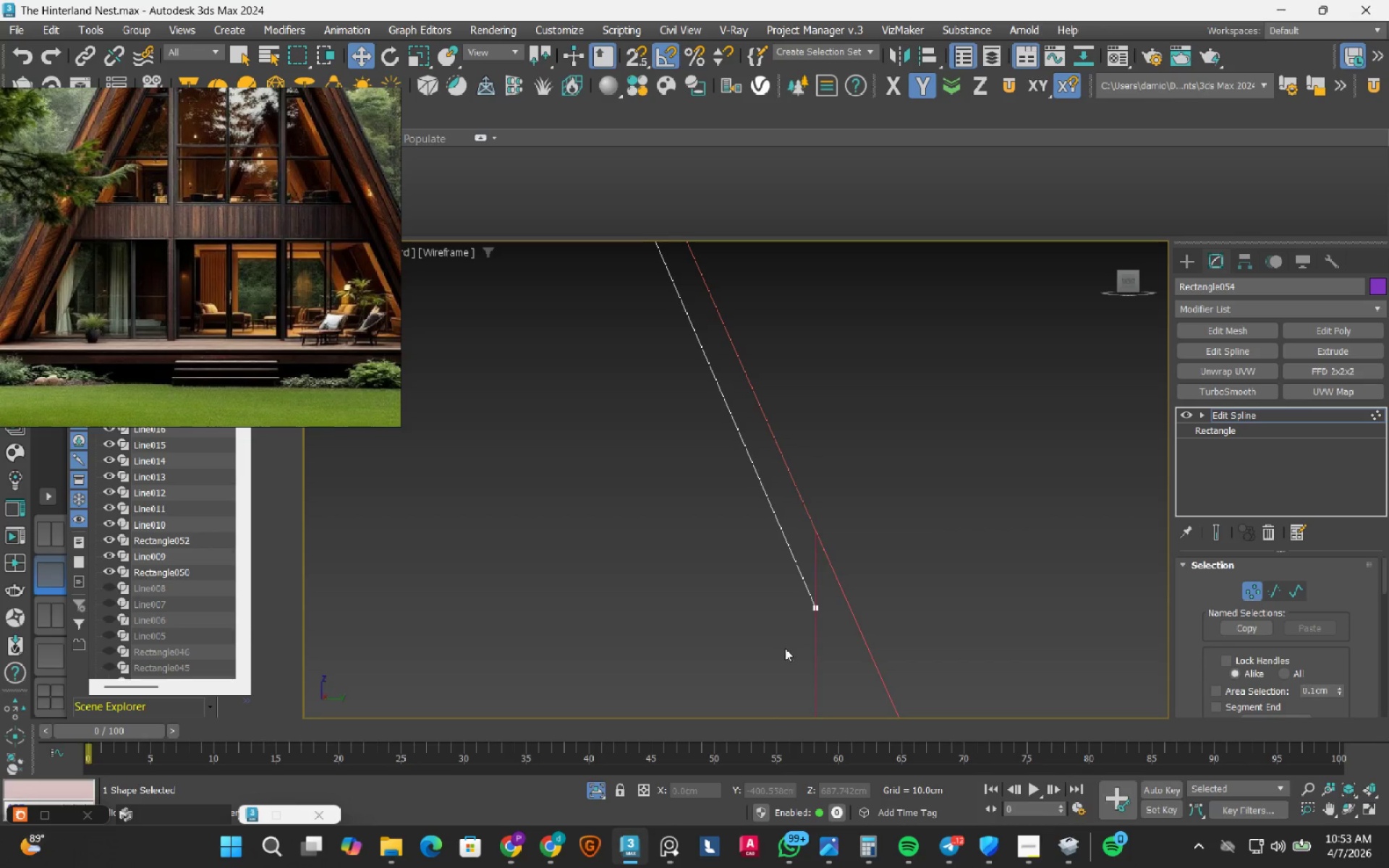 
left_click_drag(start_coordinate=[782, 648], to_coordinate=[843, 561])
 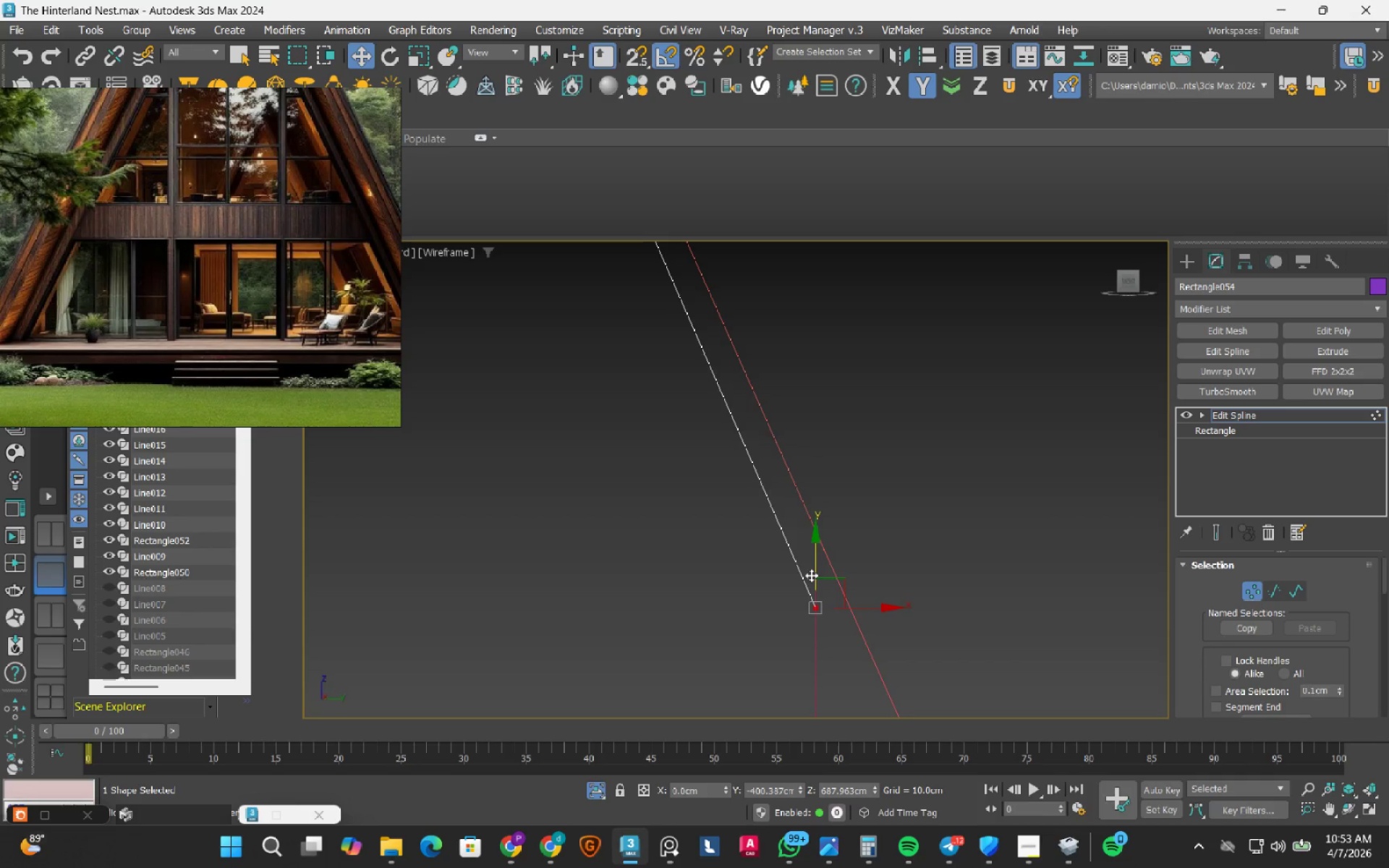 
scroll: coordinate [815, 567], scroll_direction: up, amount: 2.0
 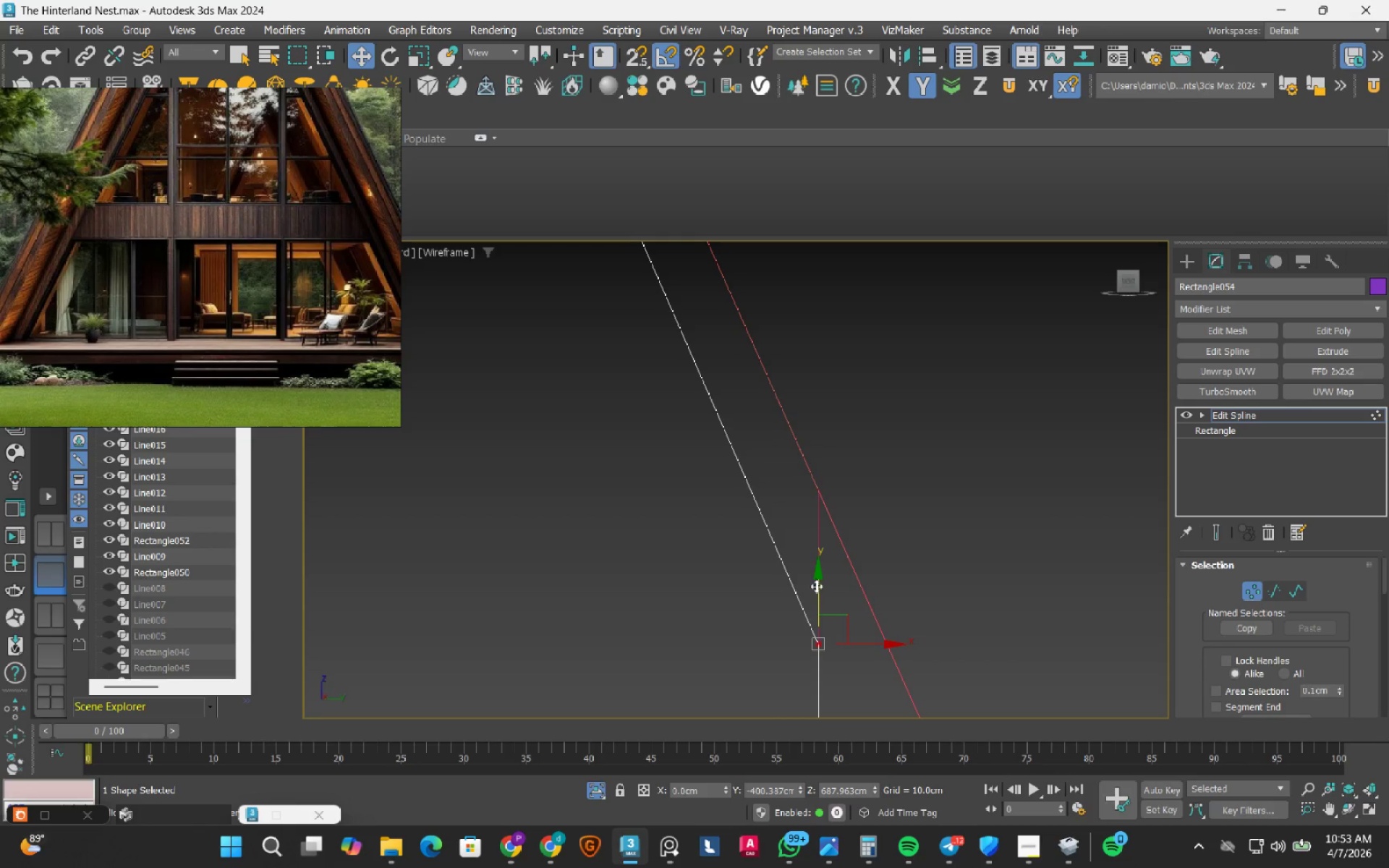 
left_click_drag(start_coordinate=[816, 586], to_coordinate=[836, 432])
 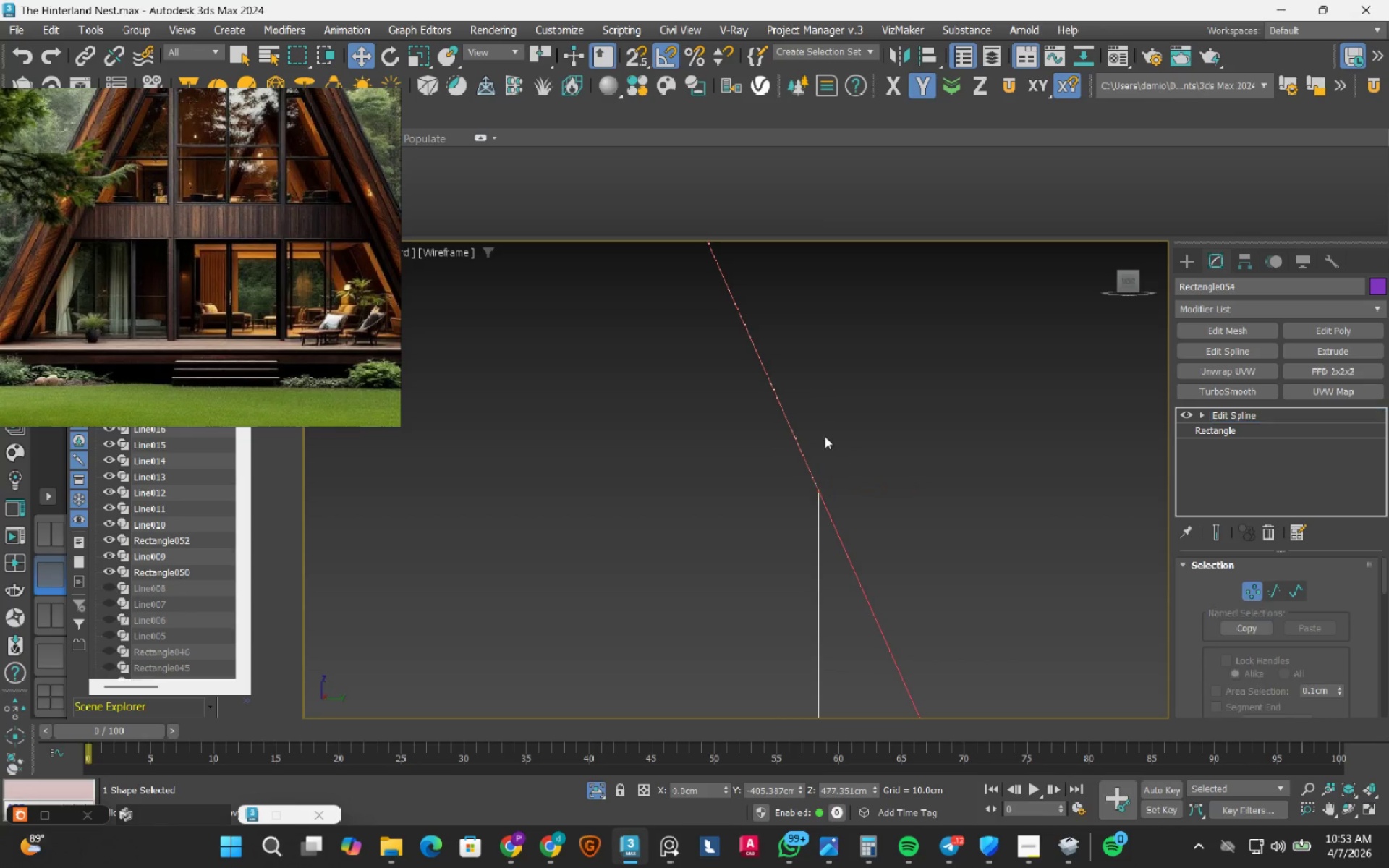 
key(1)
 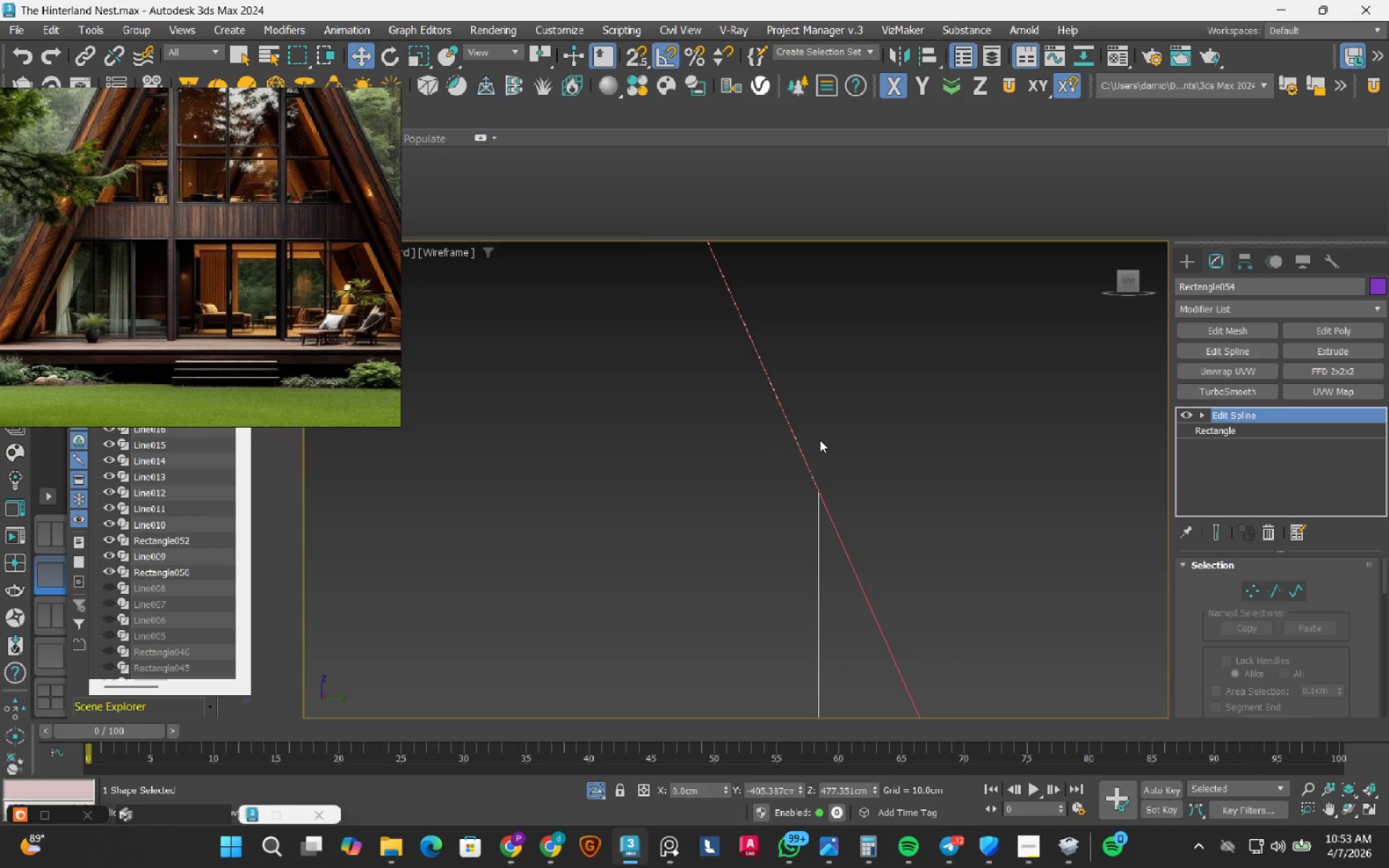 
scroll: coordinate [833, 492], scroll_direction: down, amount: 19.0
 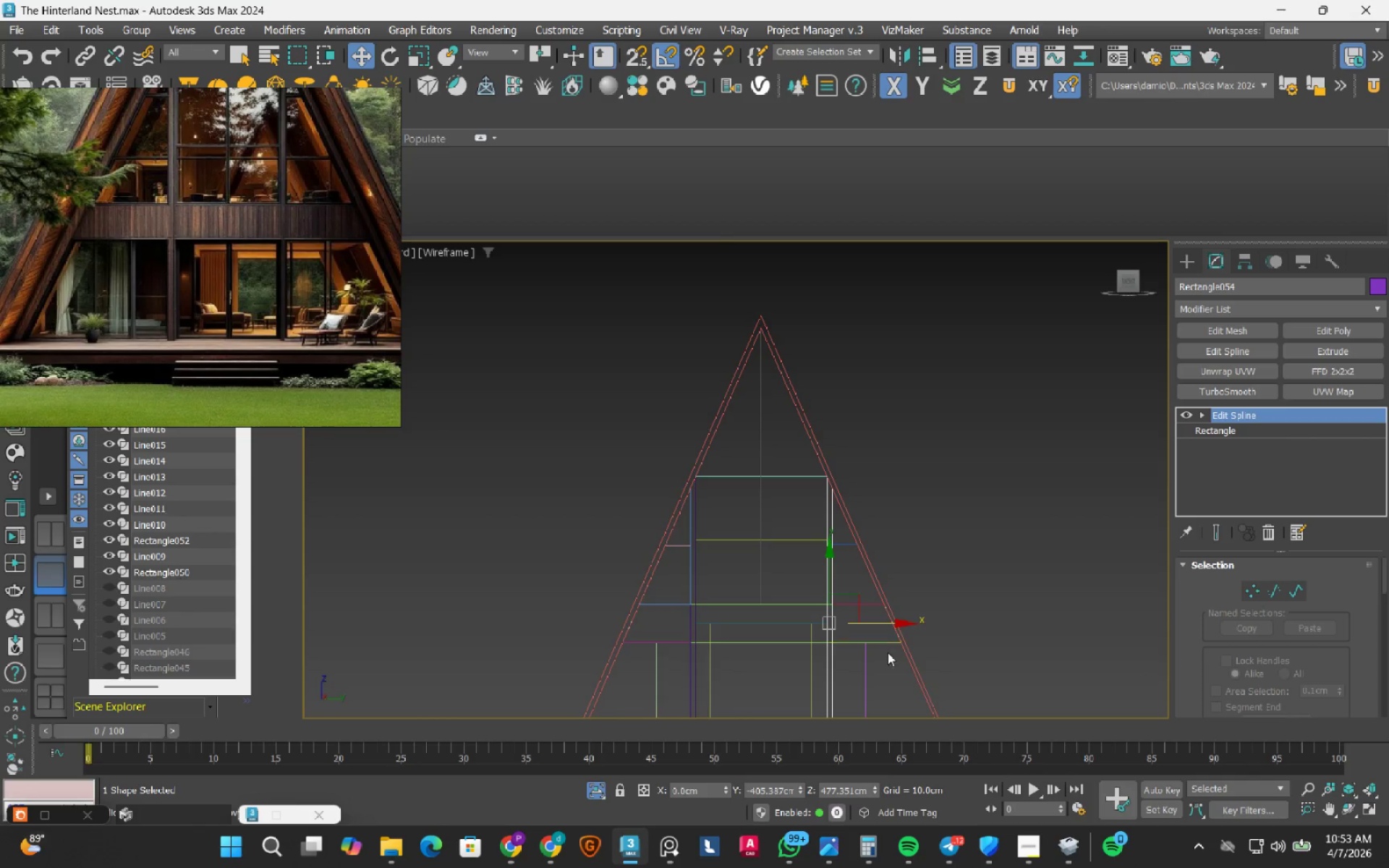 
scroll: coordinate [1022, 546], scroll_direction: up, amount: 12.0
 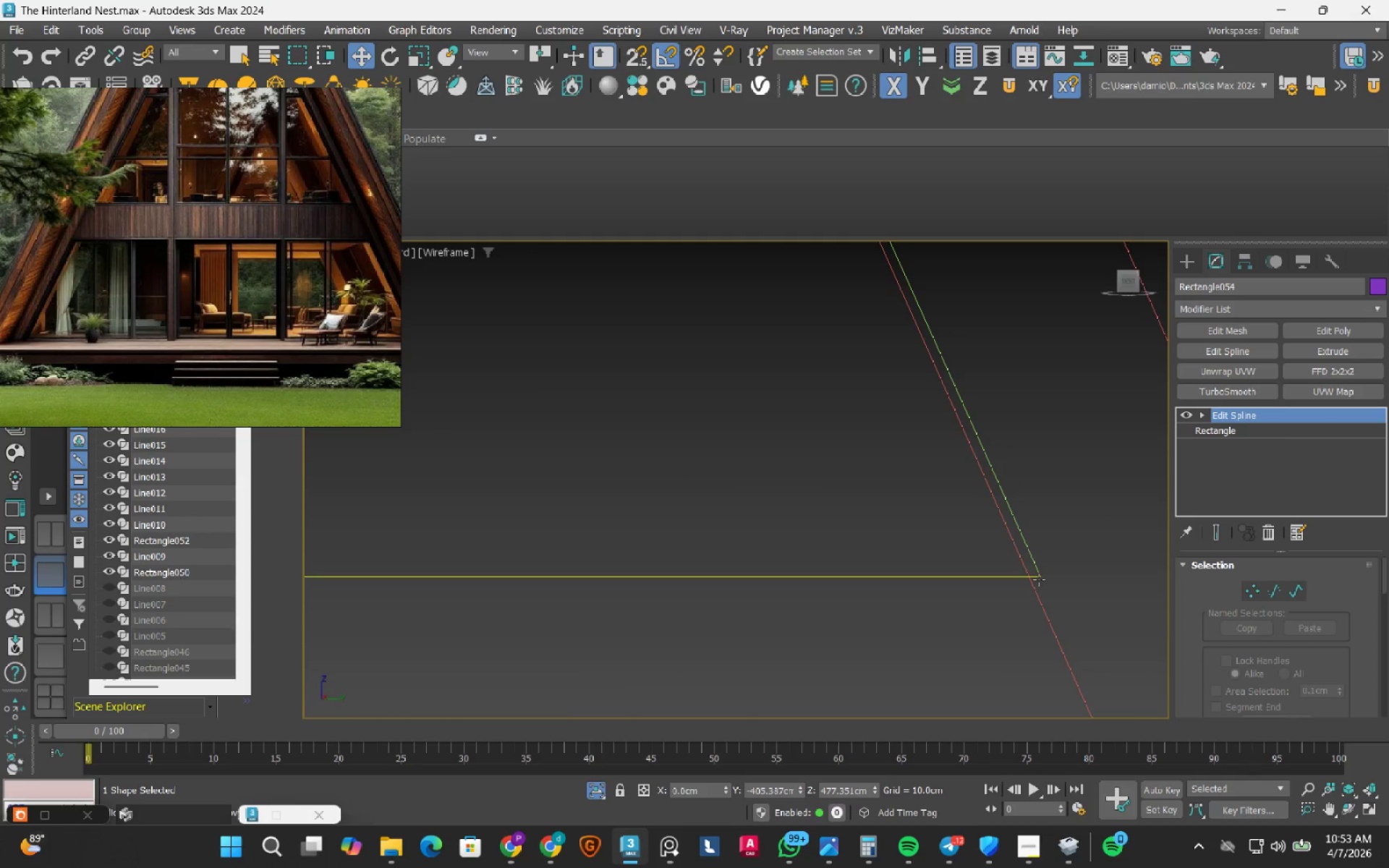 
left_click([1039, 579])
 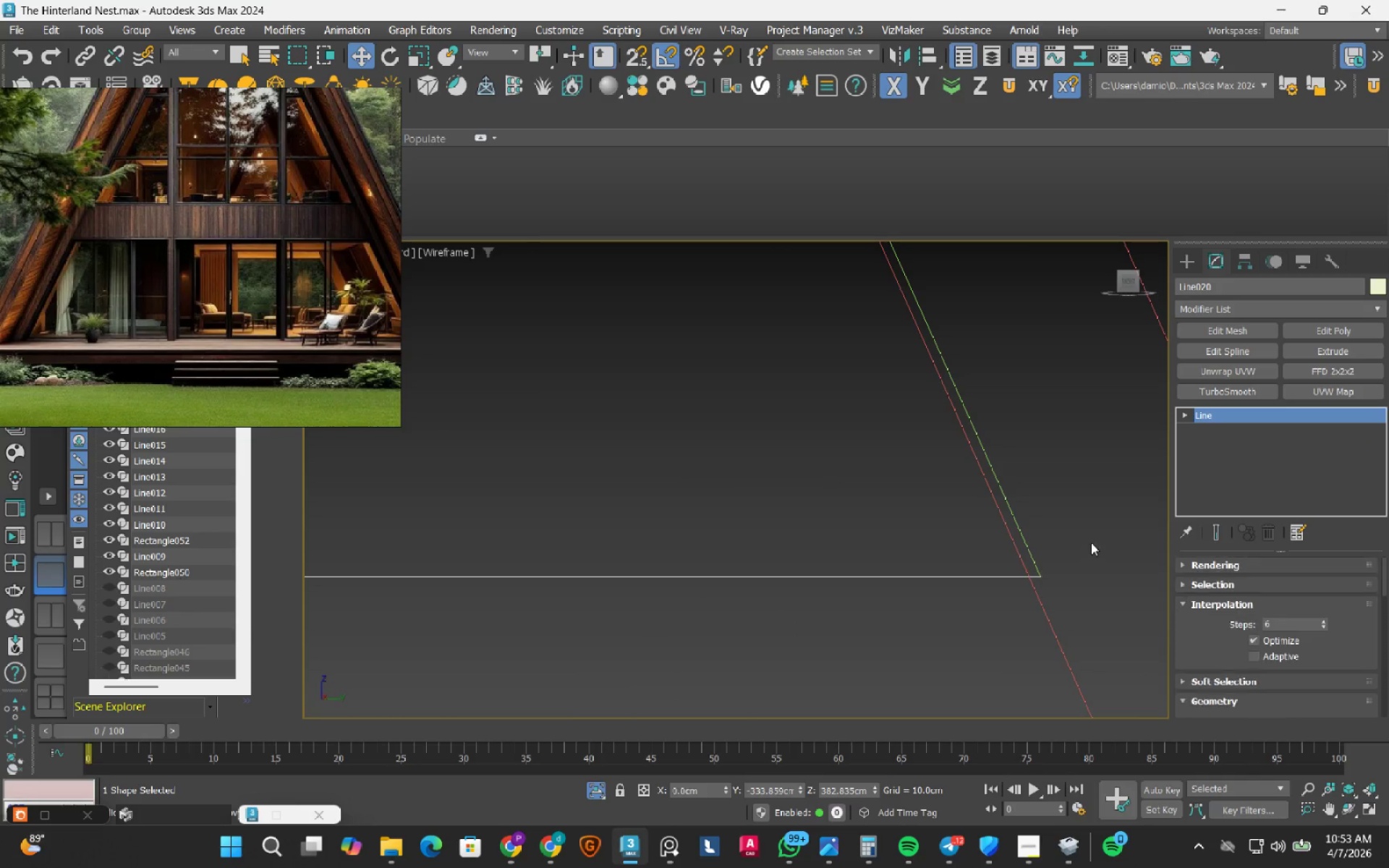 
key(1)
 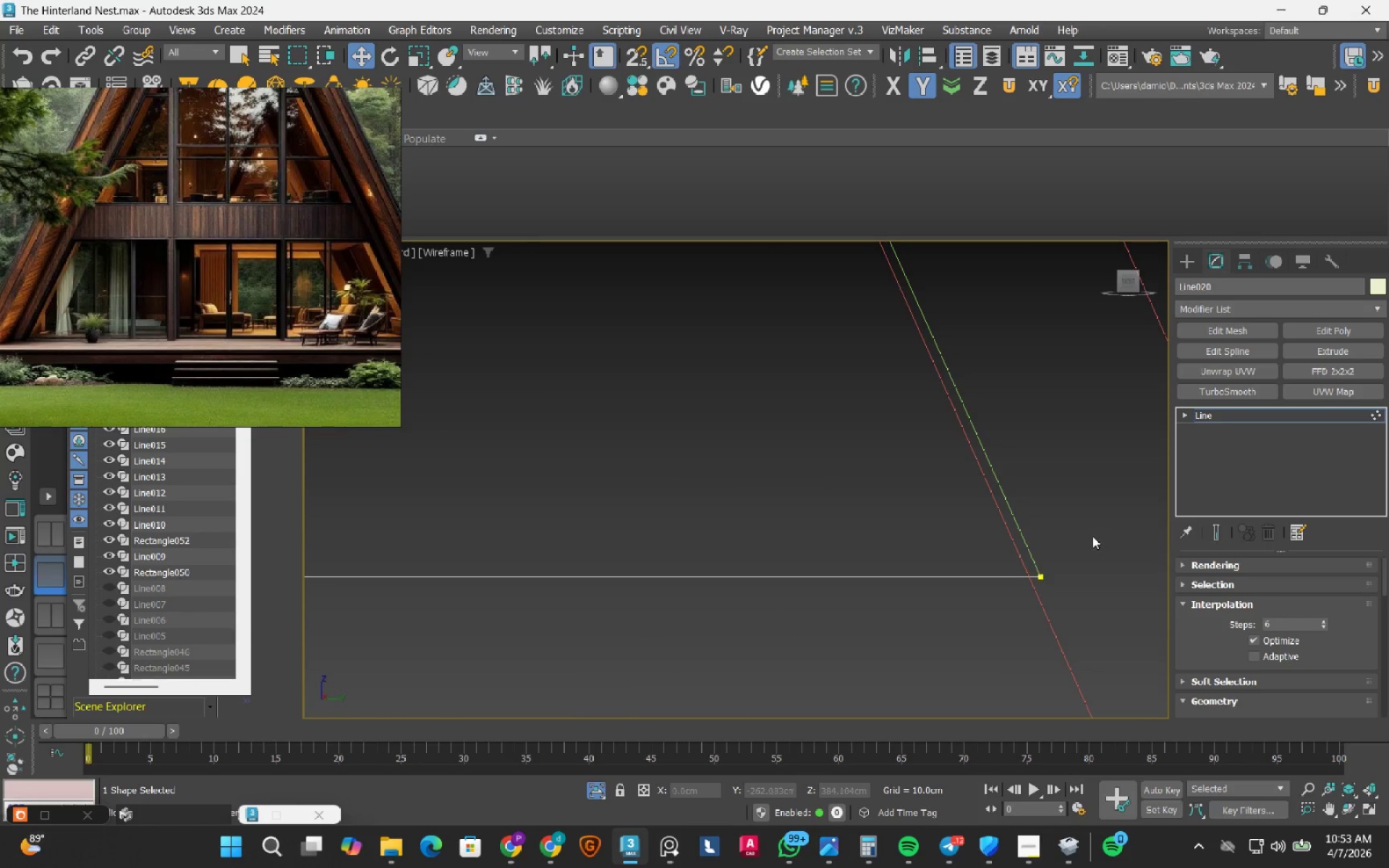 
left_click_drag(start_coordinate=[1081, 542], to_coordinate=[998, 620])
 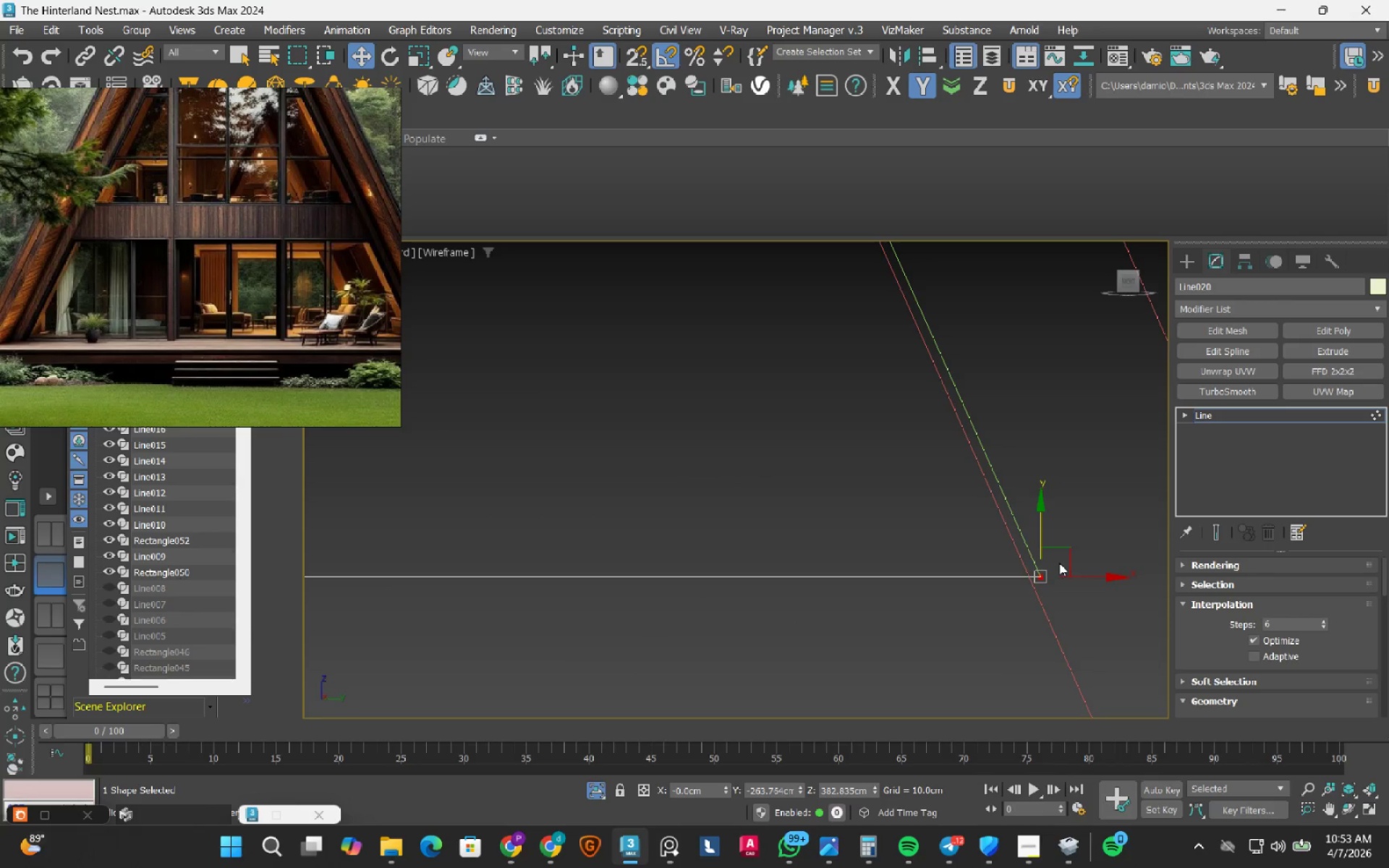 
scroll: coordinate [1038, 575], scroll_direction: up, amount: 4.0
 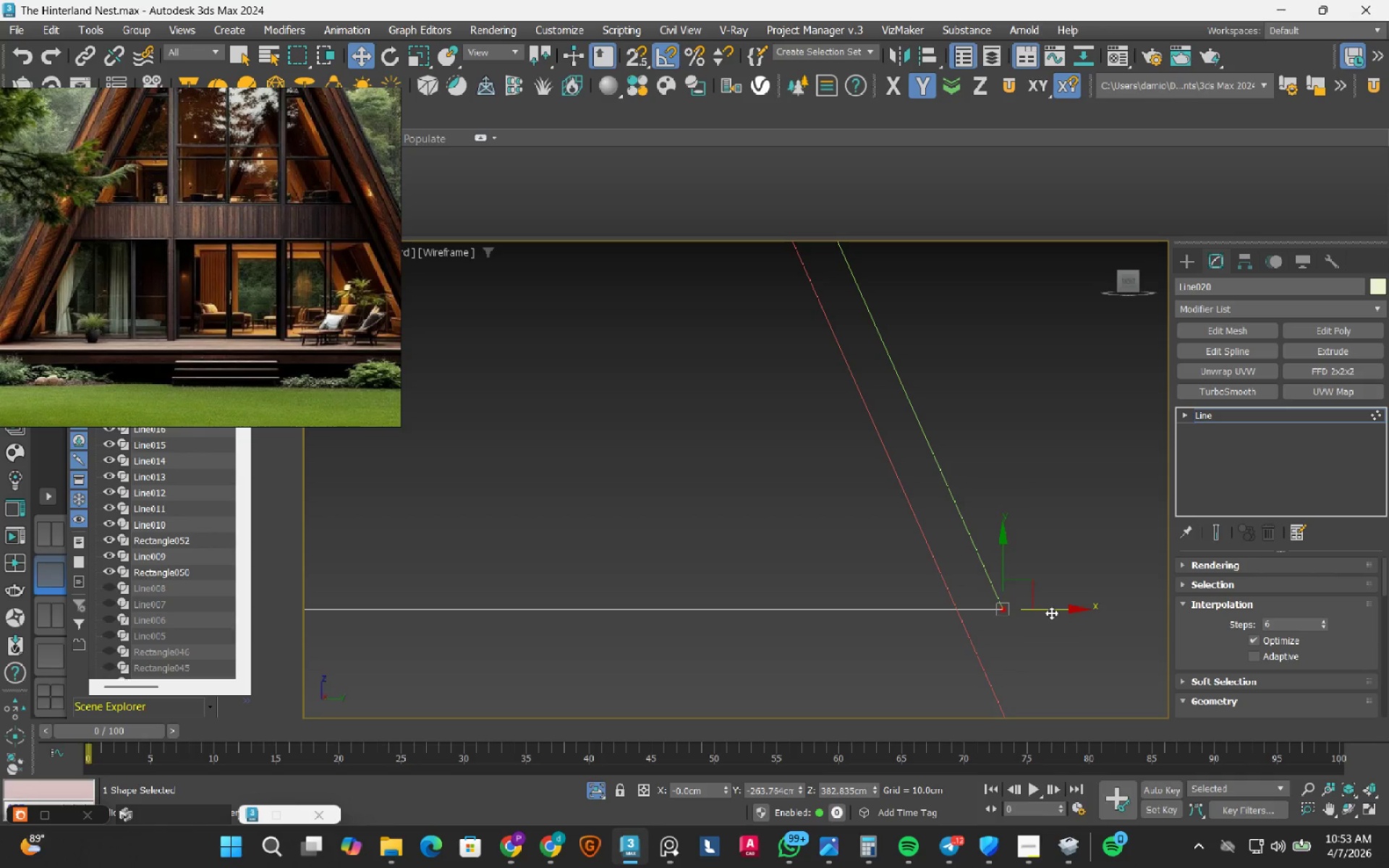 
left_click_drag(start_coordinate=[1051, 613], to_coordinate=[1004, 617])
 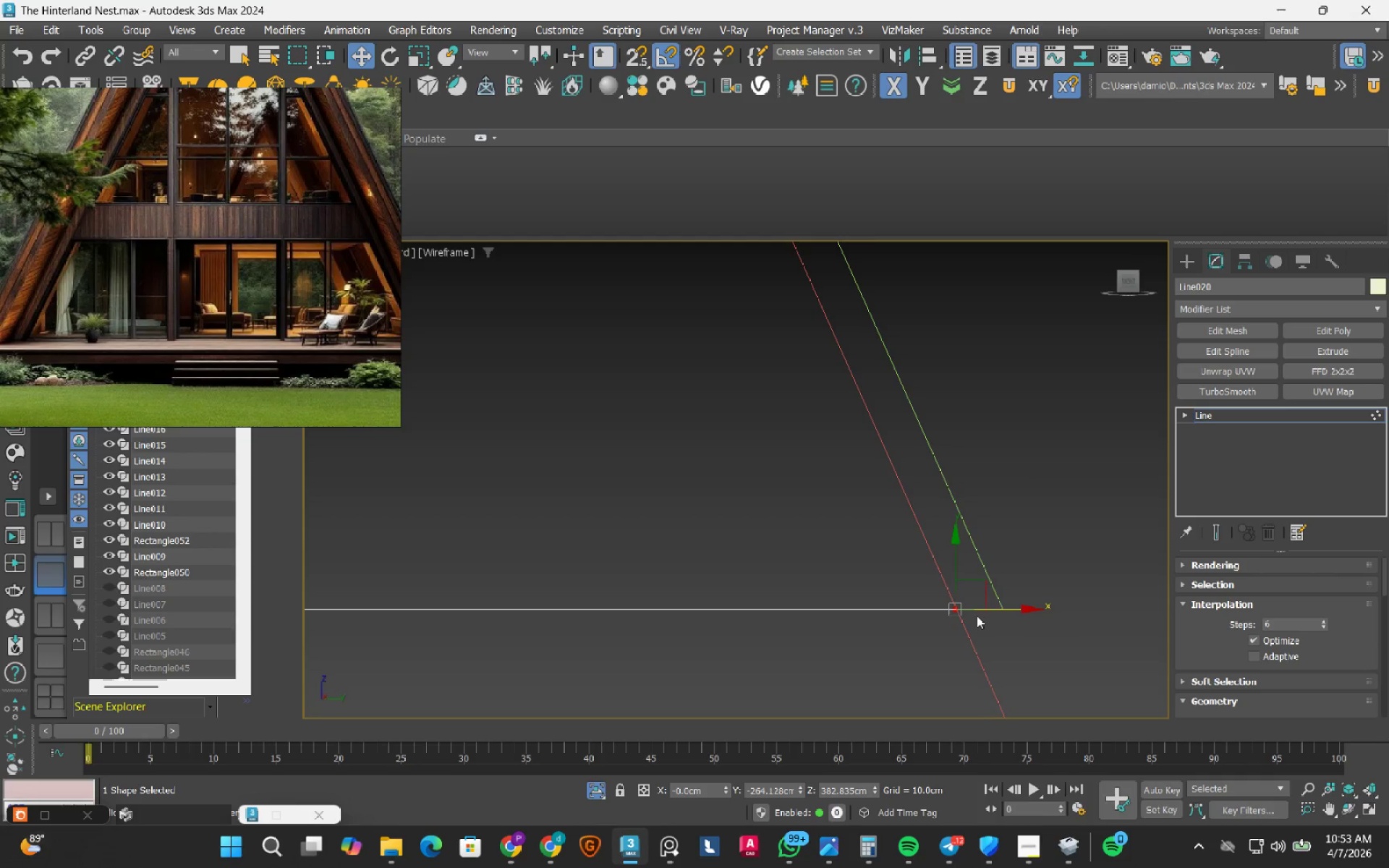 
scroll: coordinate [903, 599], scroll_direction: up, amount: 10.0
 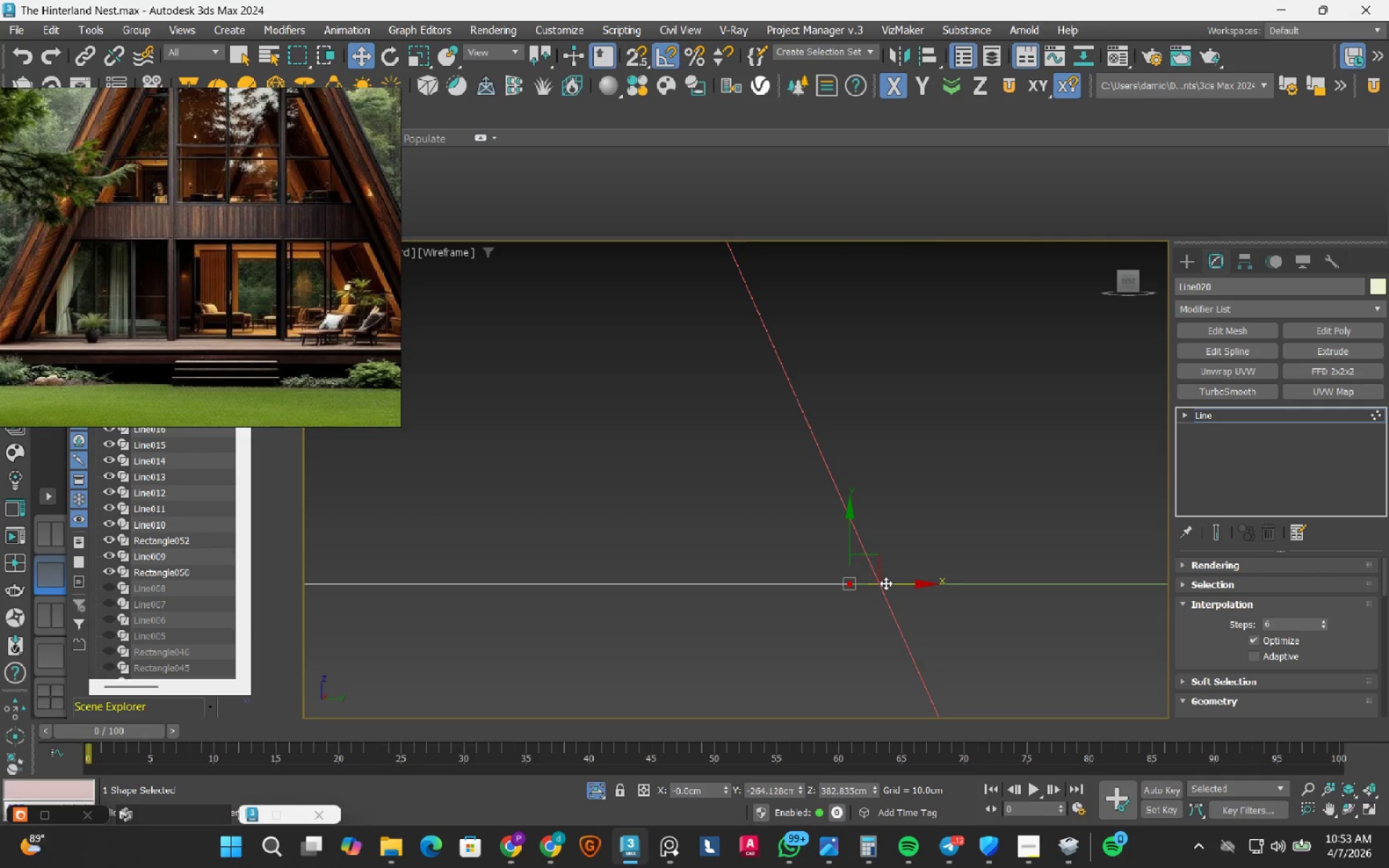 
left_click_drag(start_coordinate=[886, 582], to_coordinate=[914, 587])
 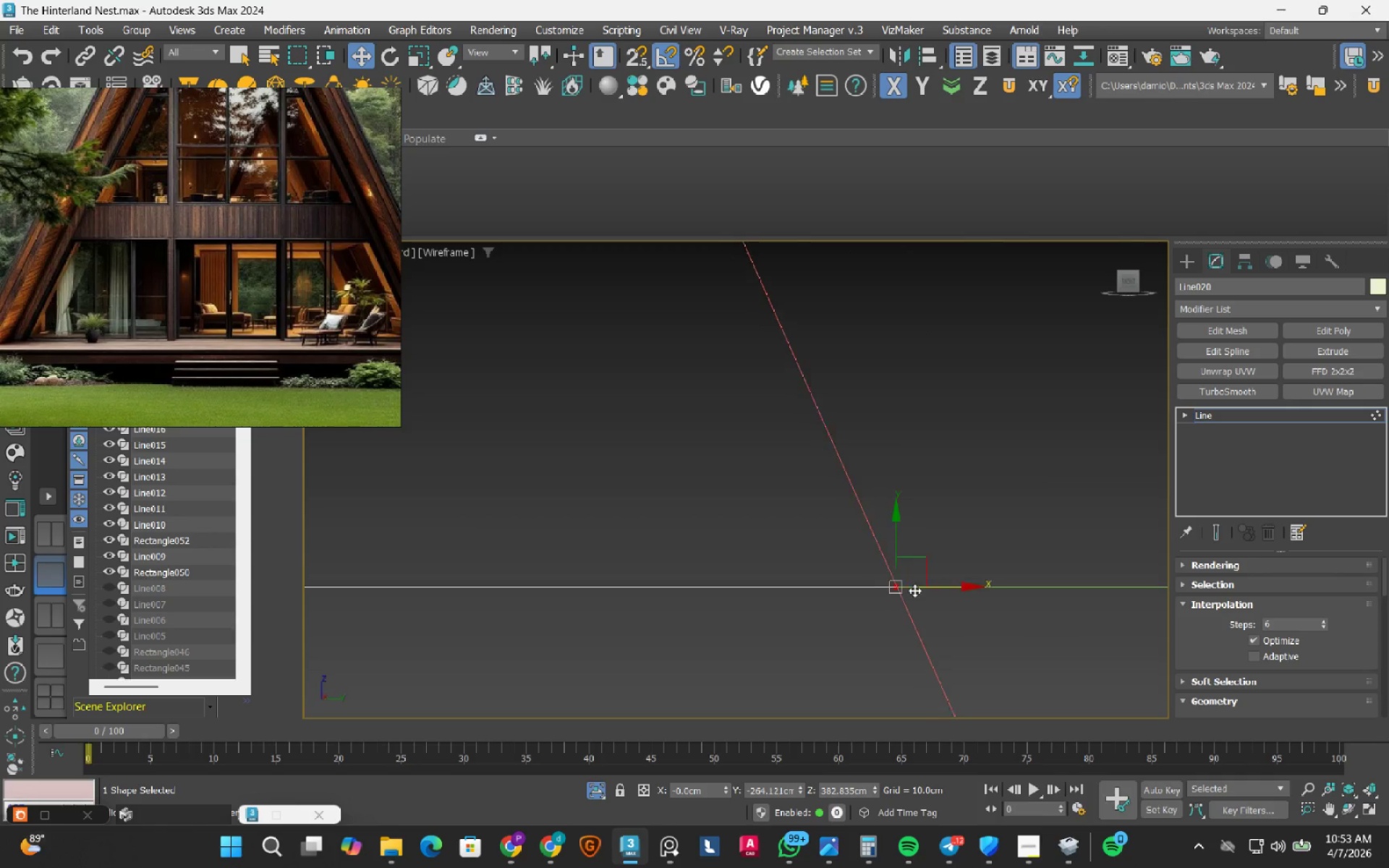 
scroll: coordinate [927, 594], scroll_direction: down, amount: 6.0
 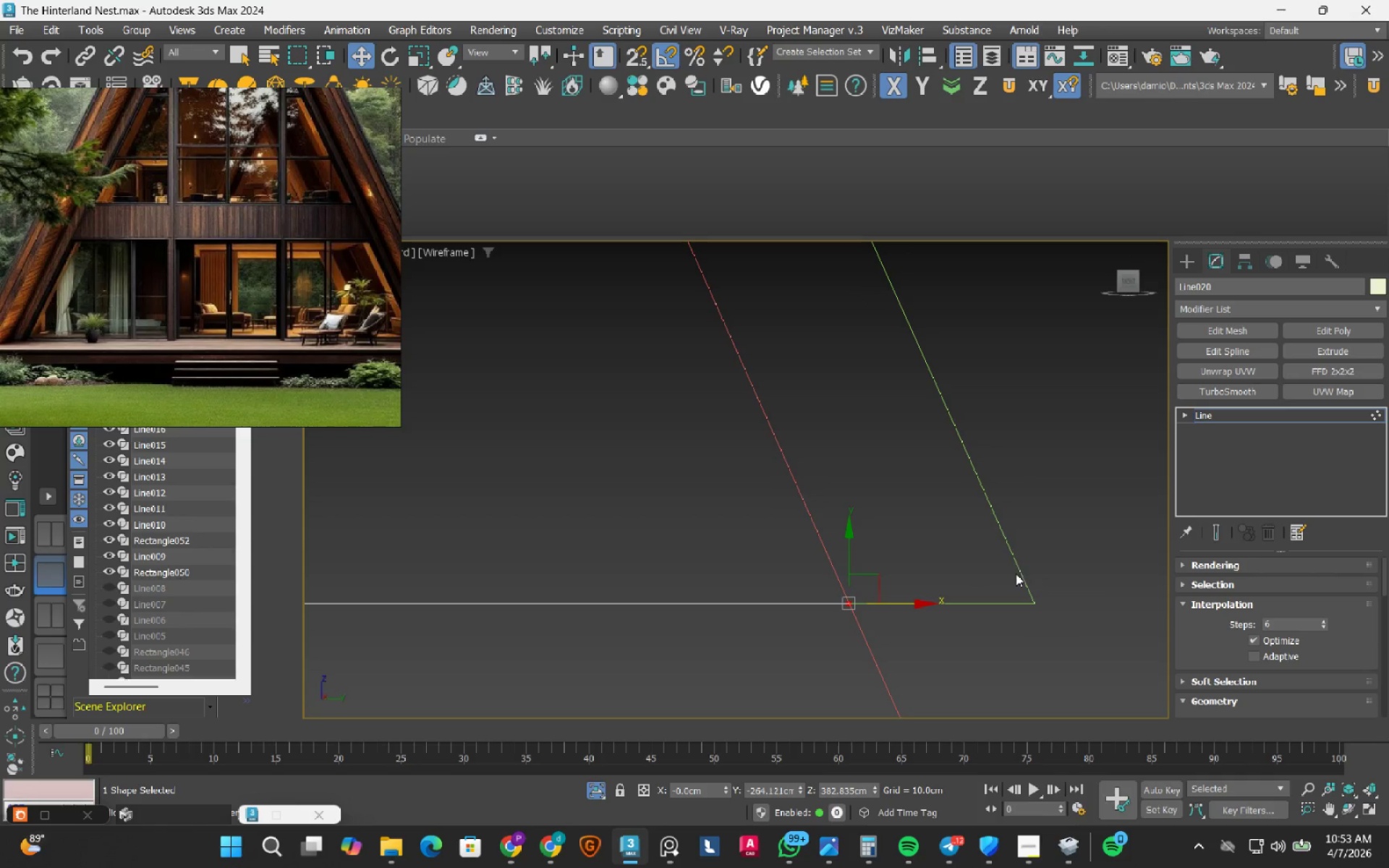 
key(1)
 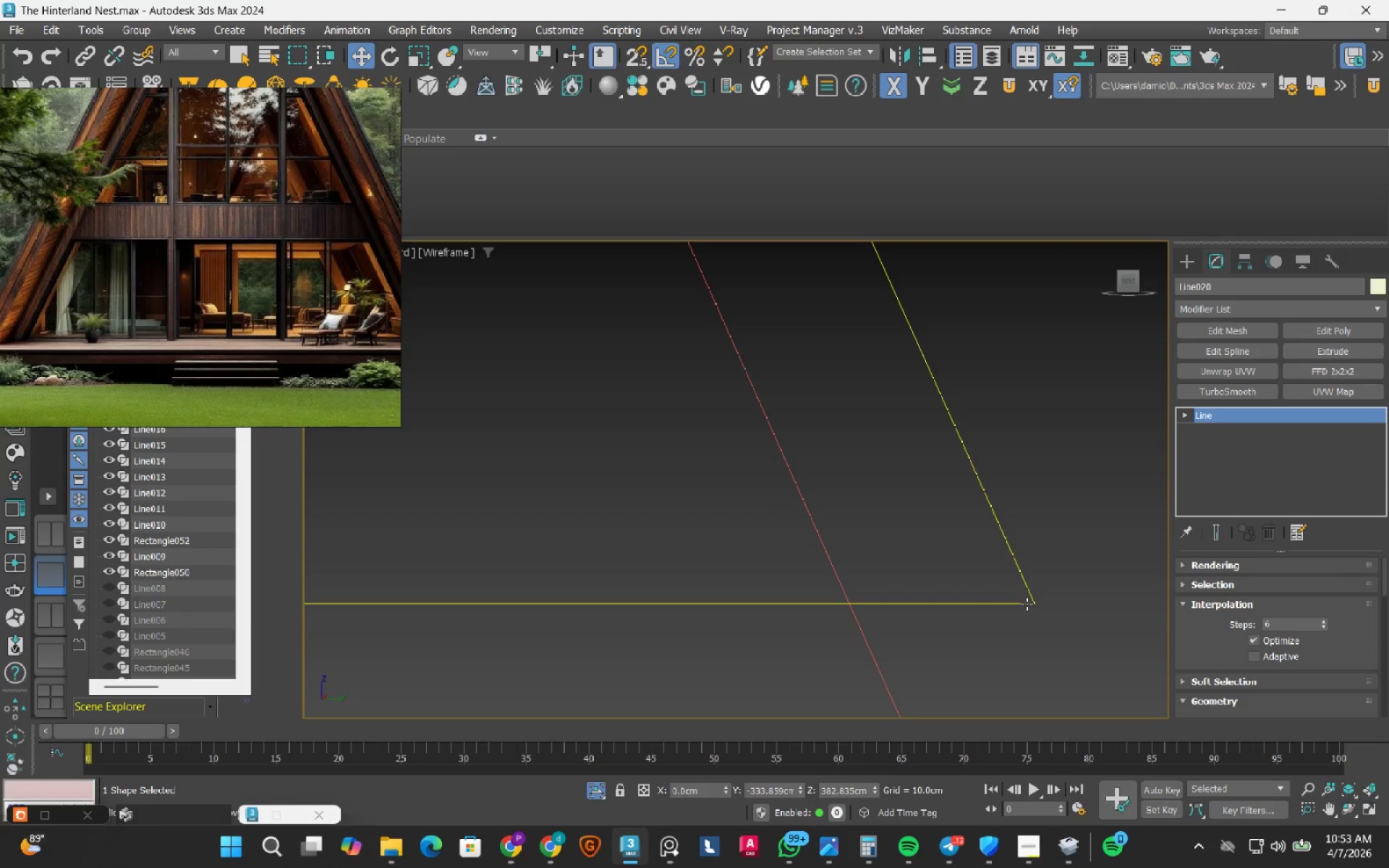 
left_click([1027, 604])
 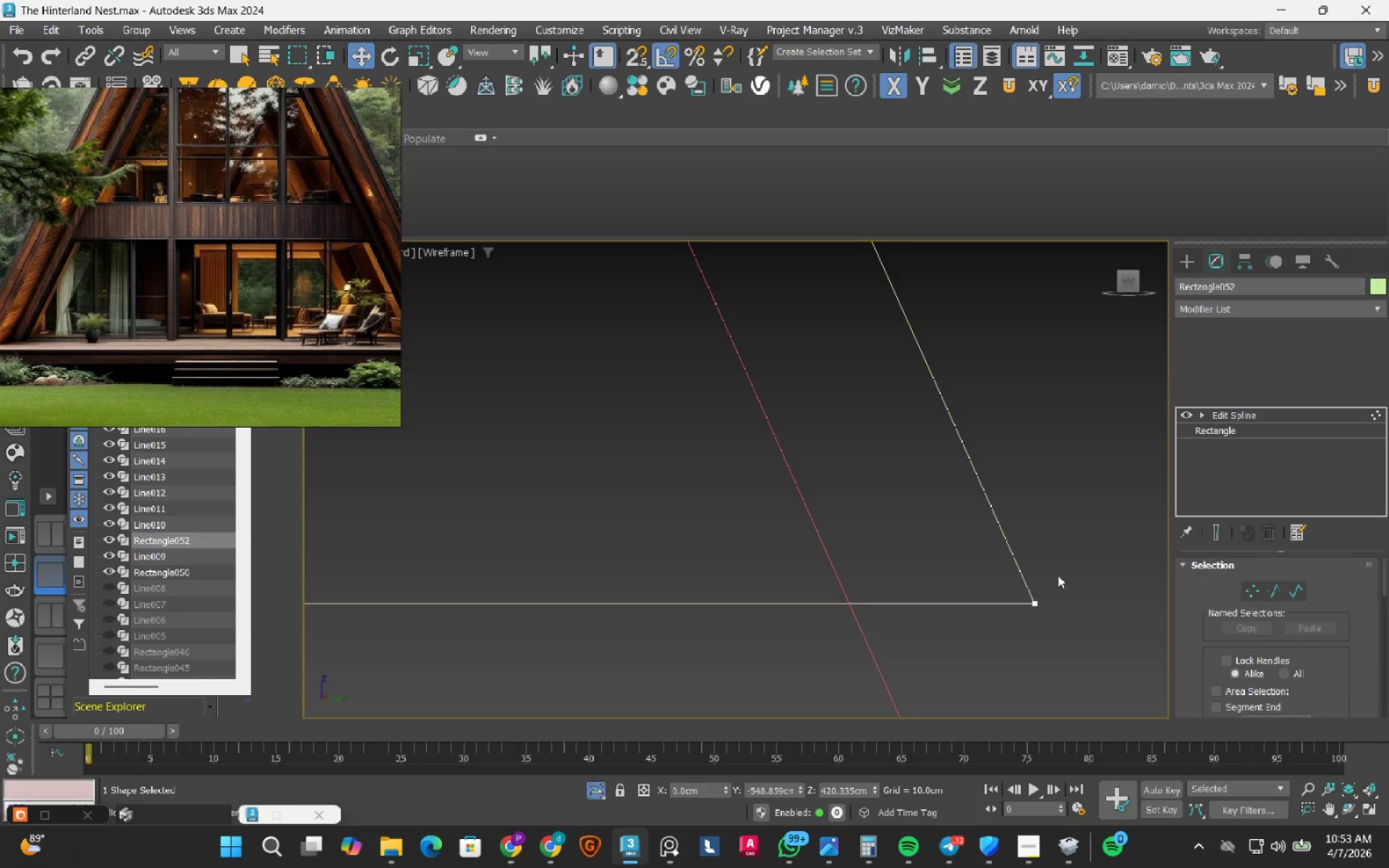 
key(1)
 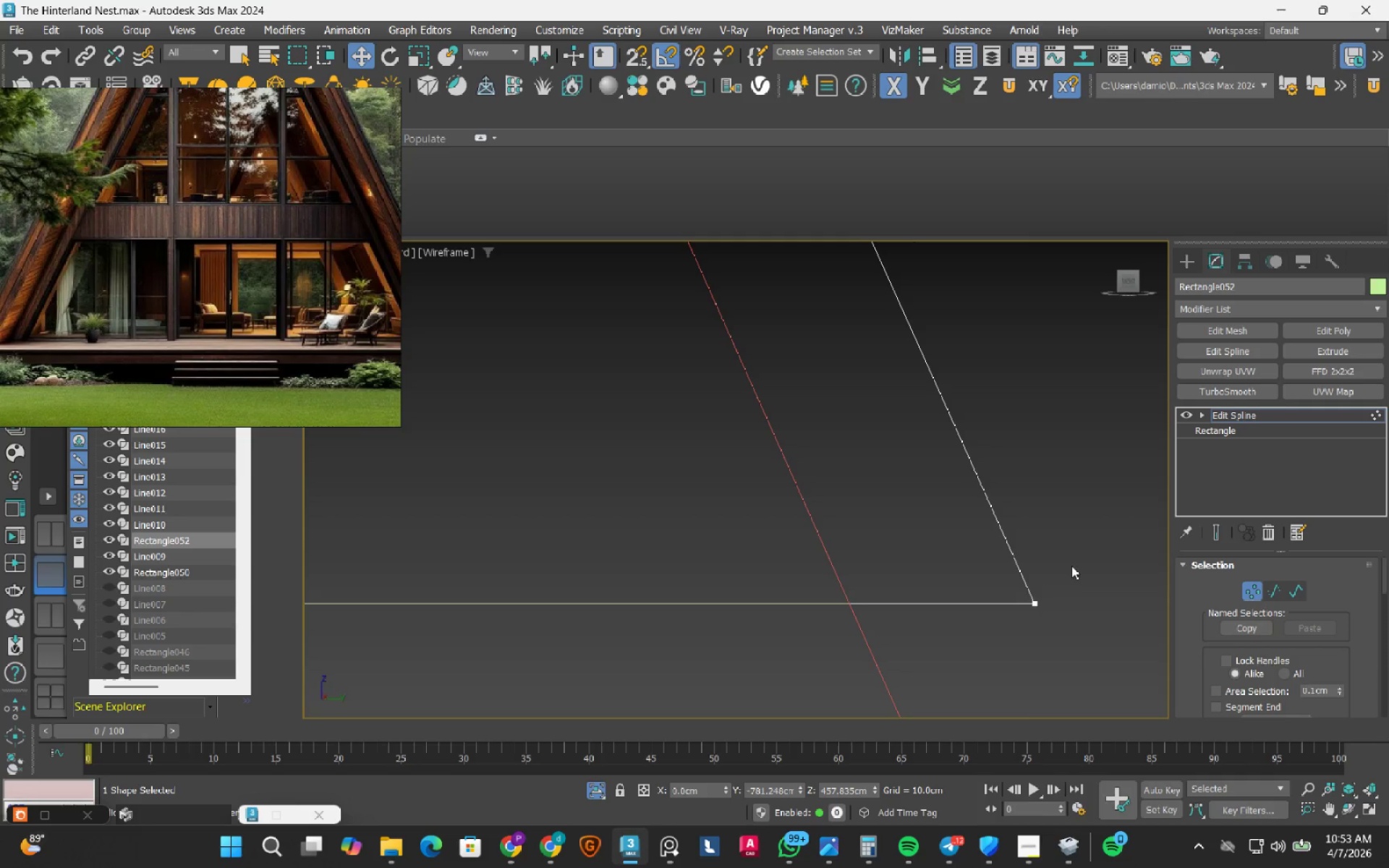 
left_click_drag(start_coordinate=[1071, 566], to_coordinate=[1019, 624])
 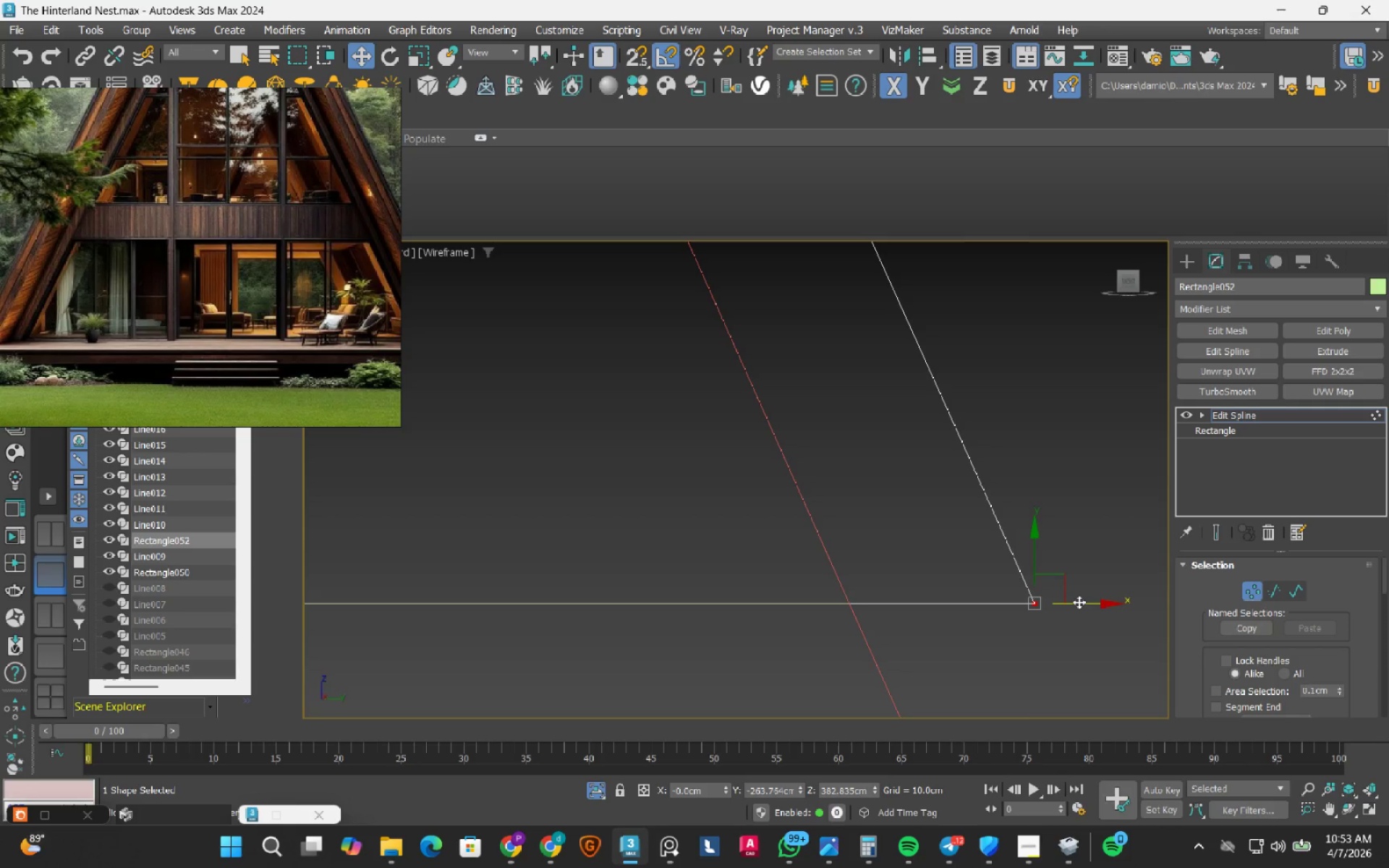 
left_click_drag(start_coordinate=[1078, 603], to_coordinate=[893, 627])
 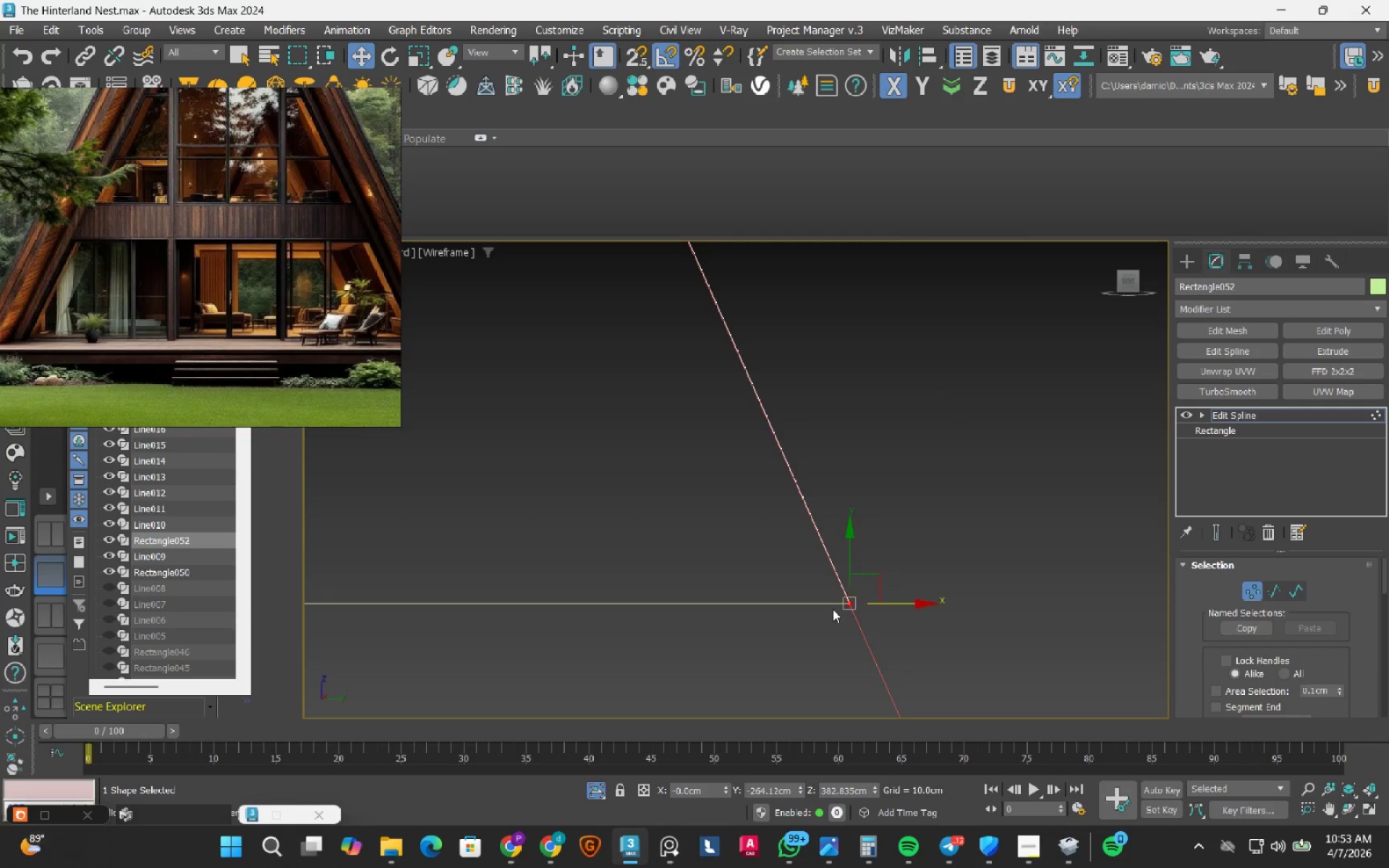 
scroll: coordinate [875, 600], scroll_direction: up, amount: 10.0
 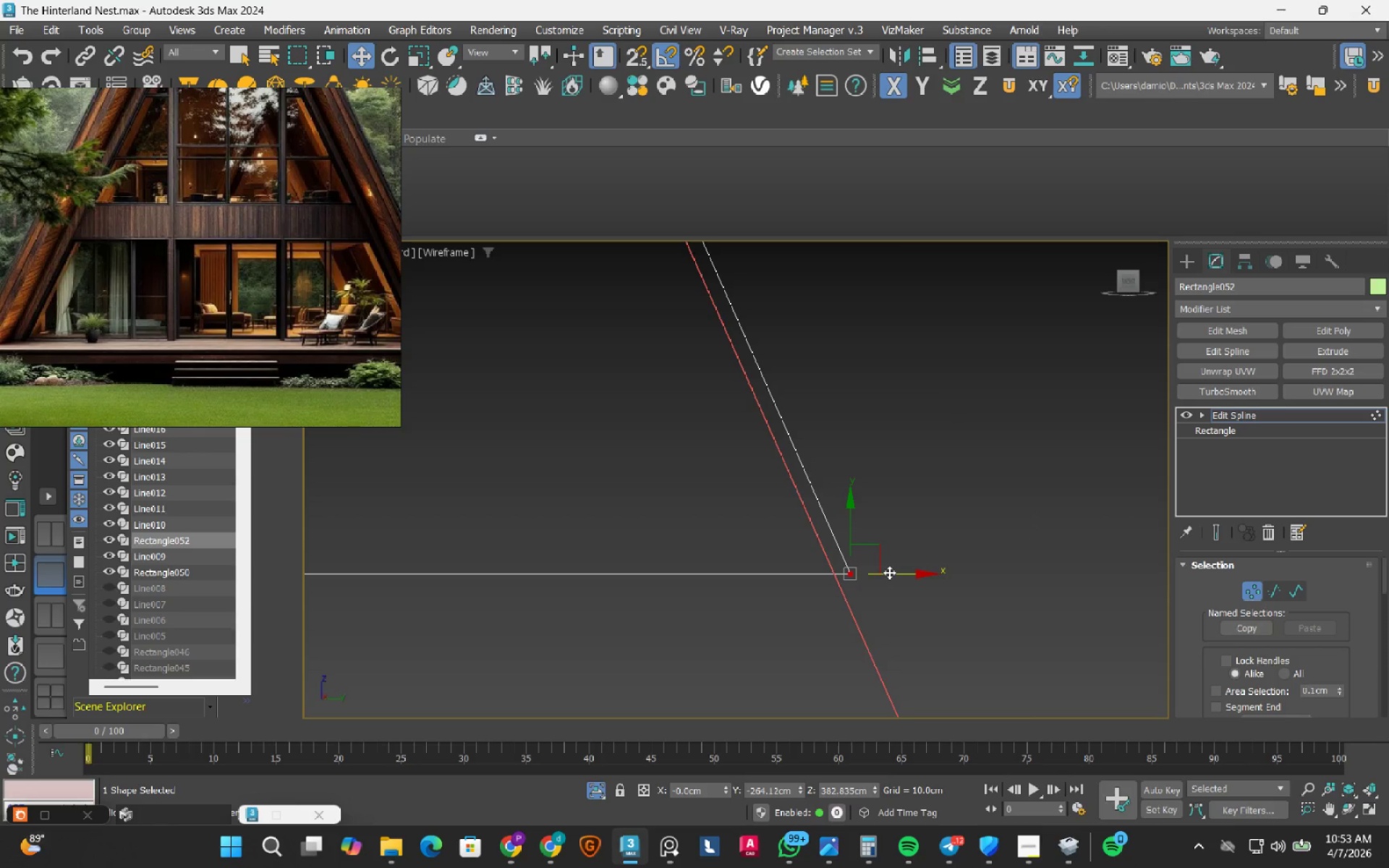 
left_click_drag(start_coordinate=[889, 572], to_coordinate=[872, 591])
 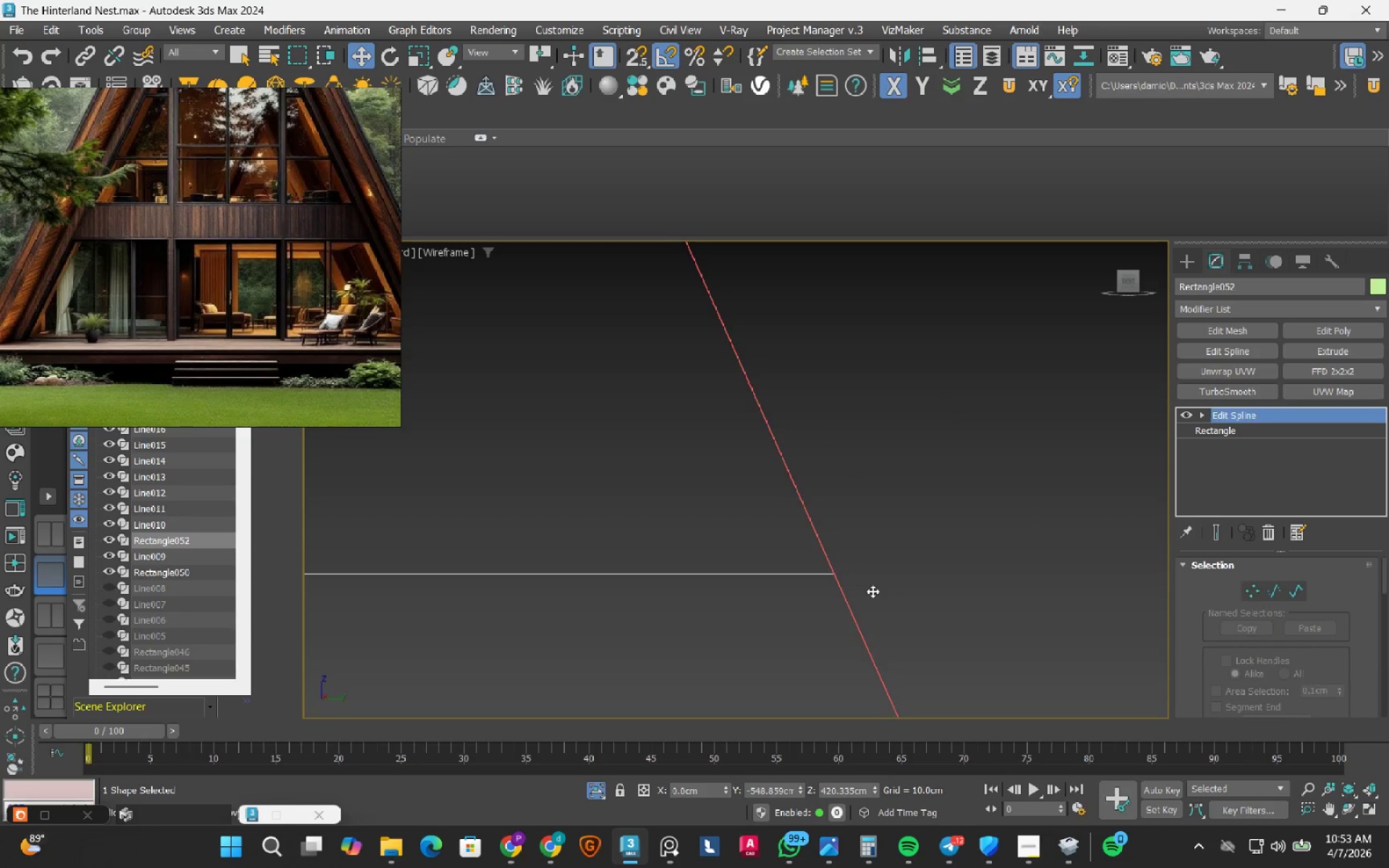 
key(1)
 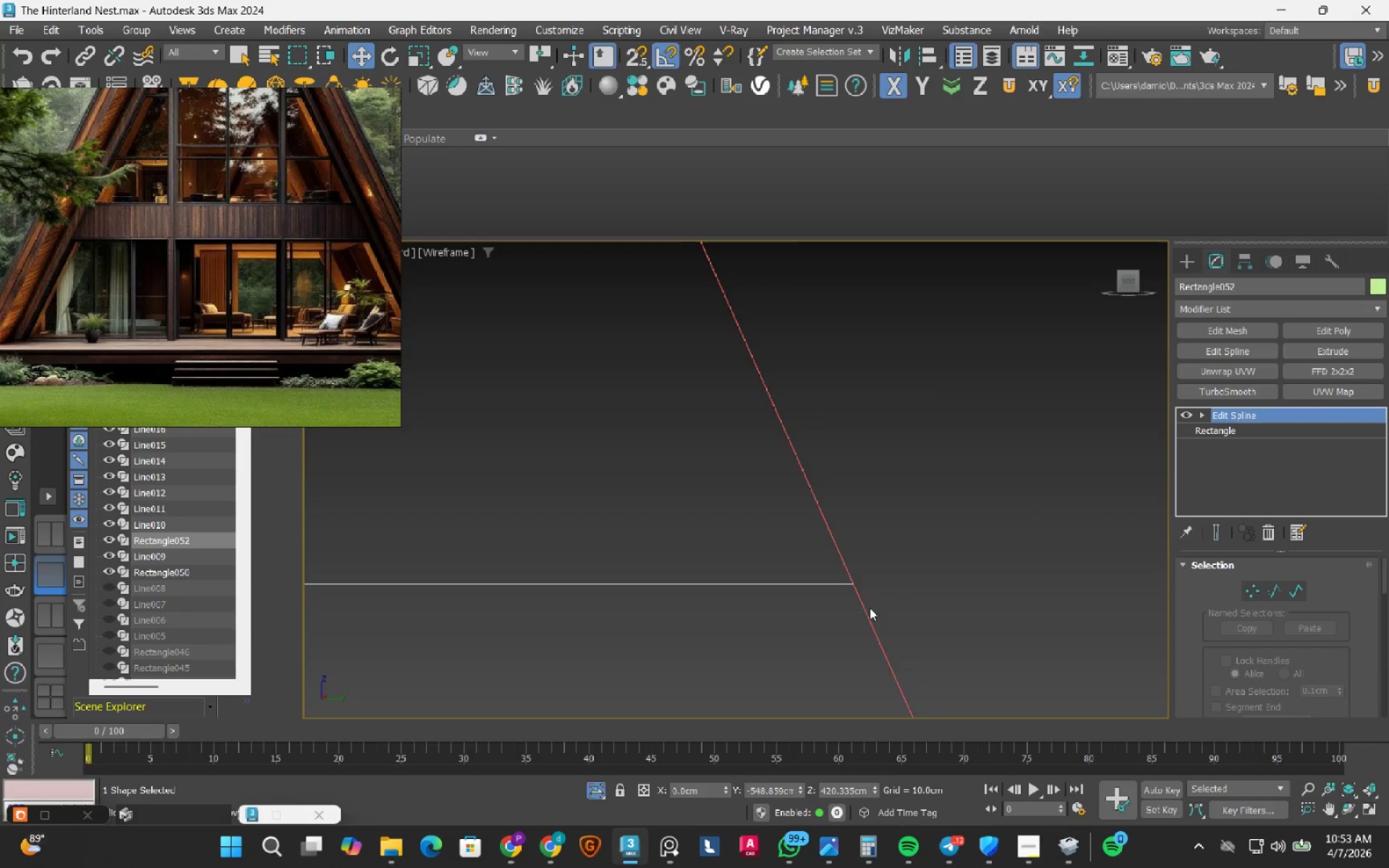 
scroll: coordinate [799, 486], scroll_direction: down, amount: 19.0
 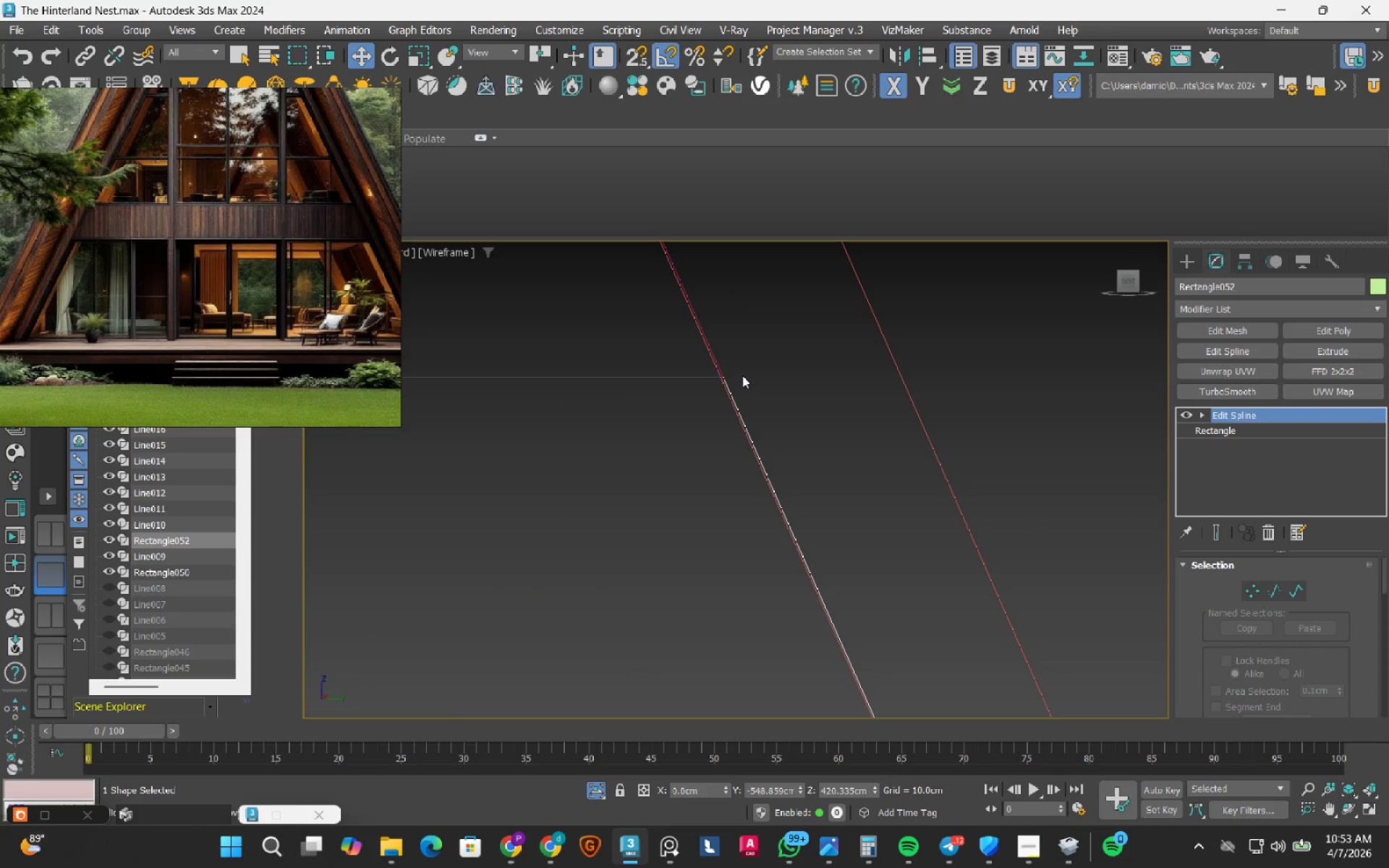 
scroll: coordinate [691, 374], scroll_direction: up, amount: 7.0
 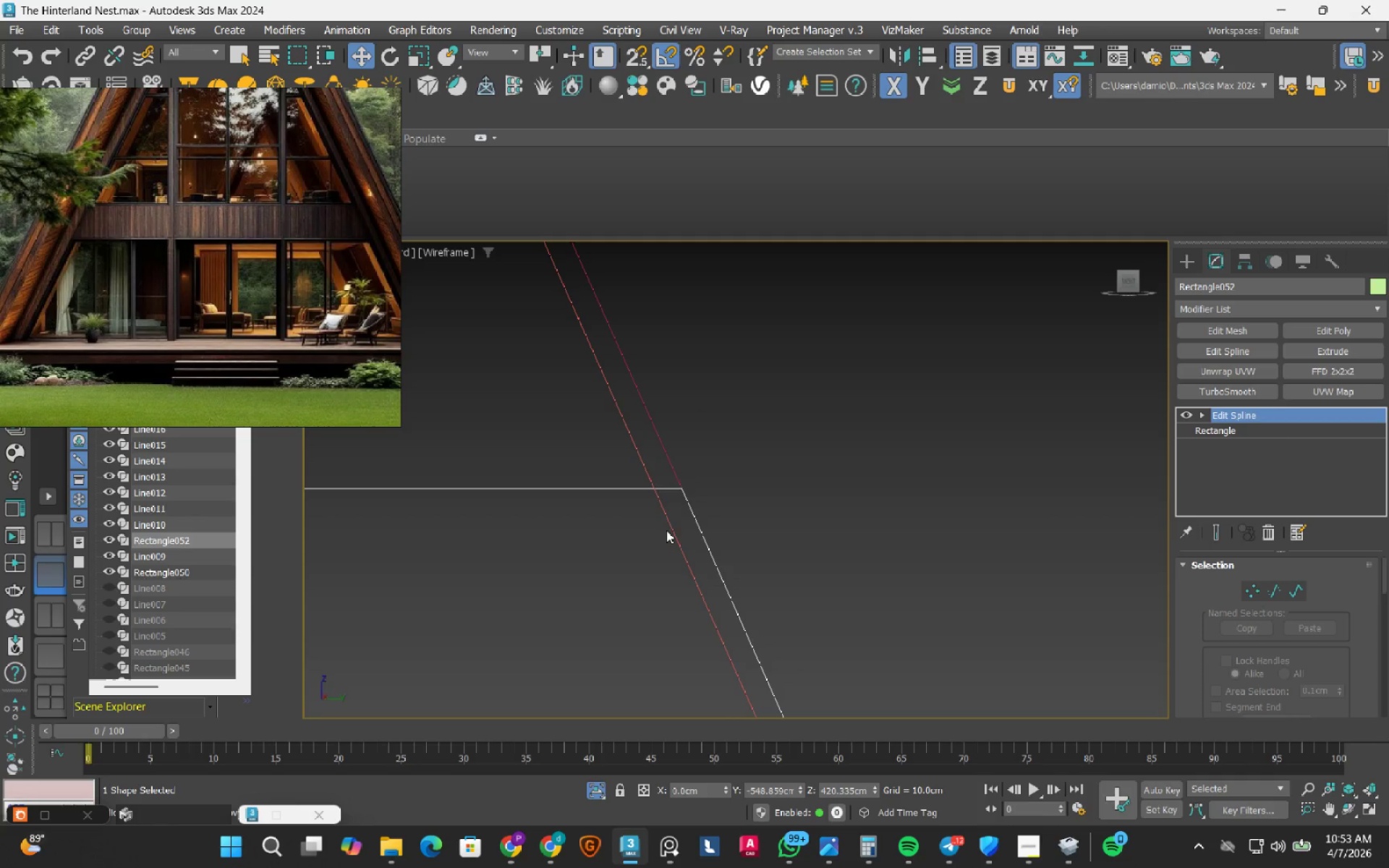 
left_click([674, 529])
 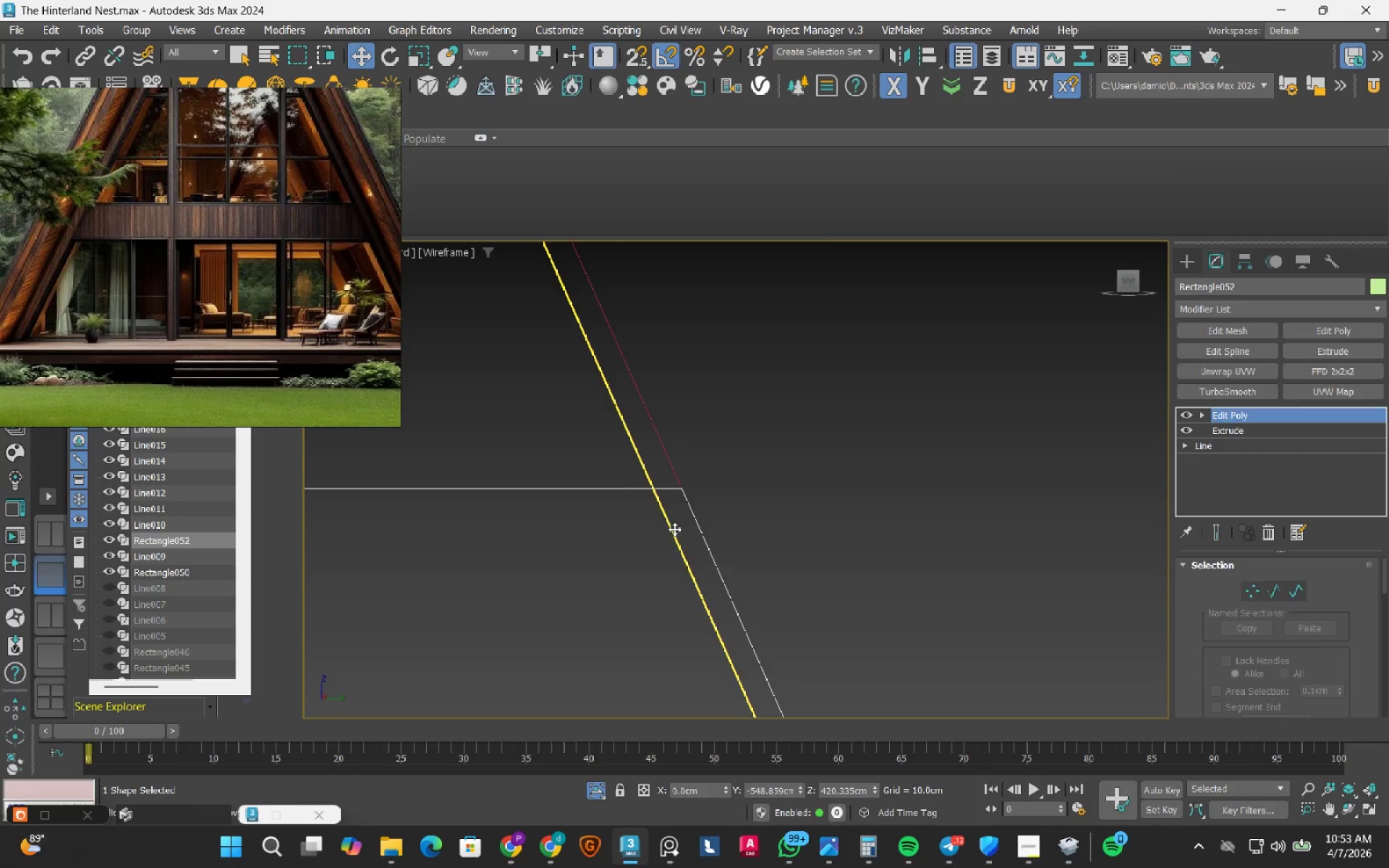 
scroll: coordinate [676, 545], scroll_direction: down, amount: 10.0
 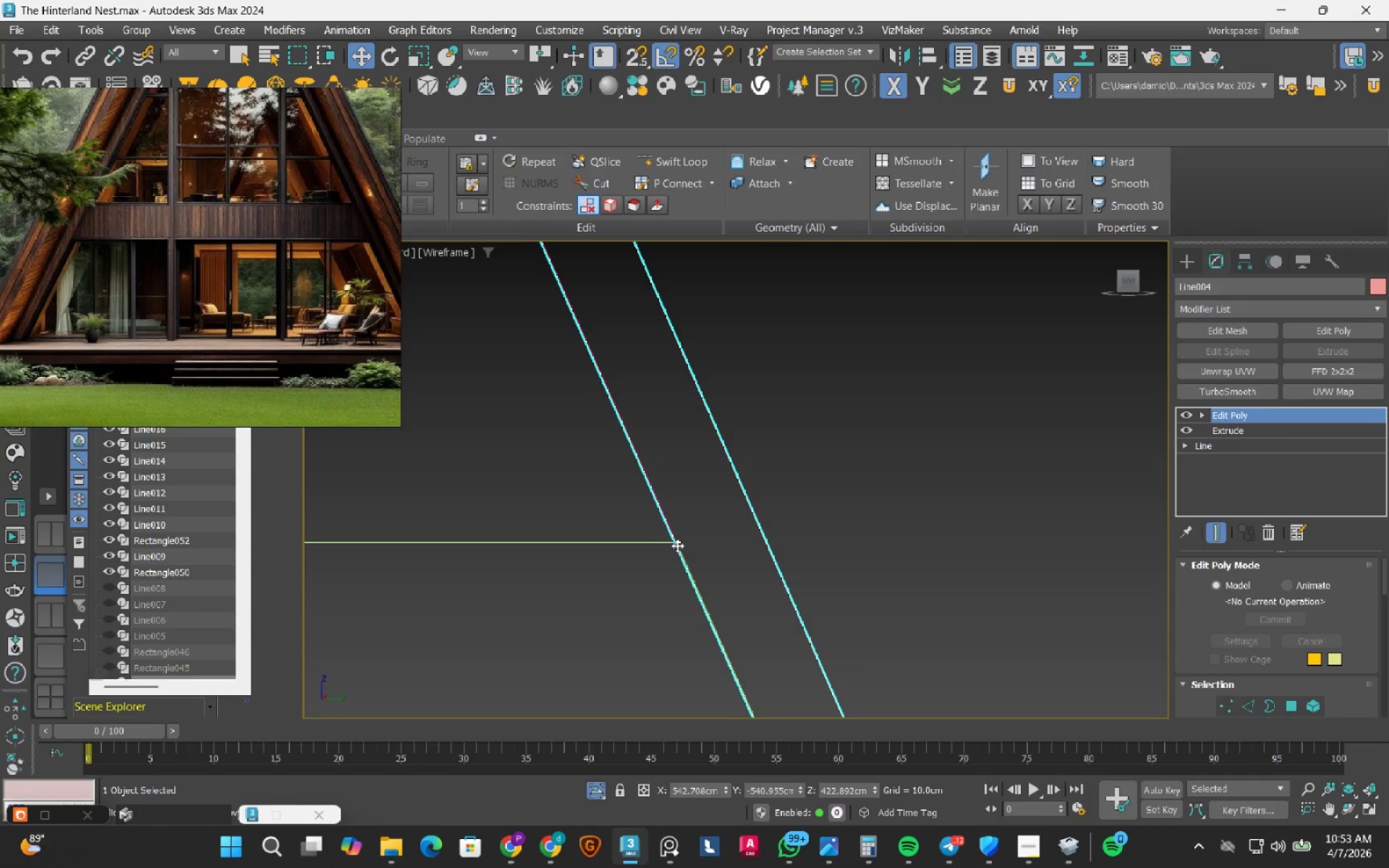 
scroll: coordinate [669, 545], scroll_direction: up, amount: 10.0
 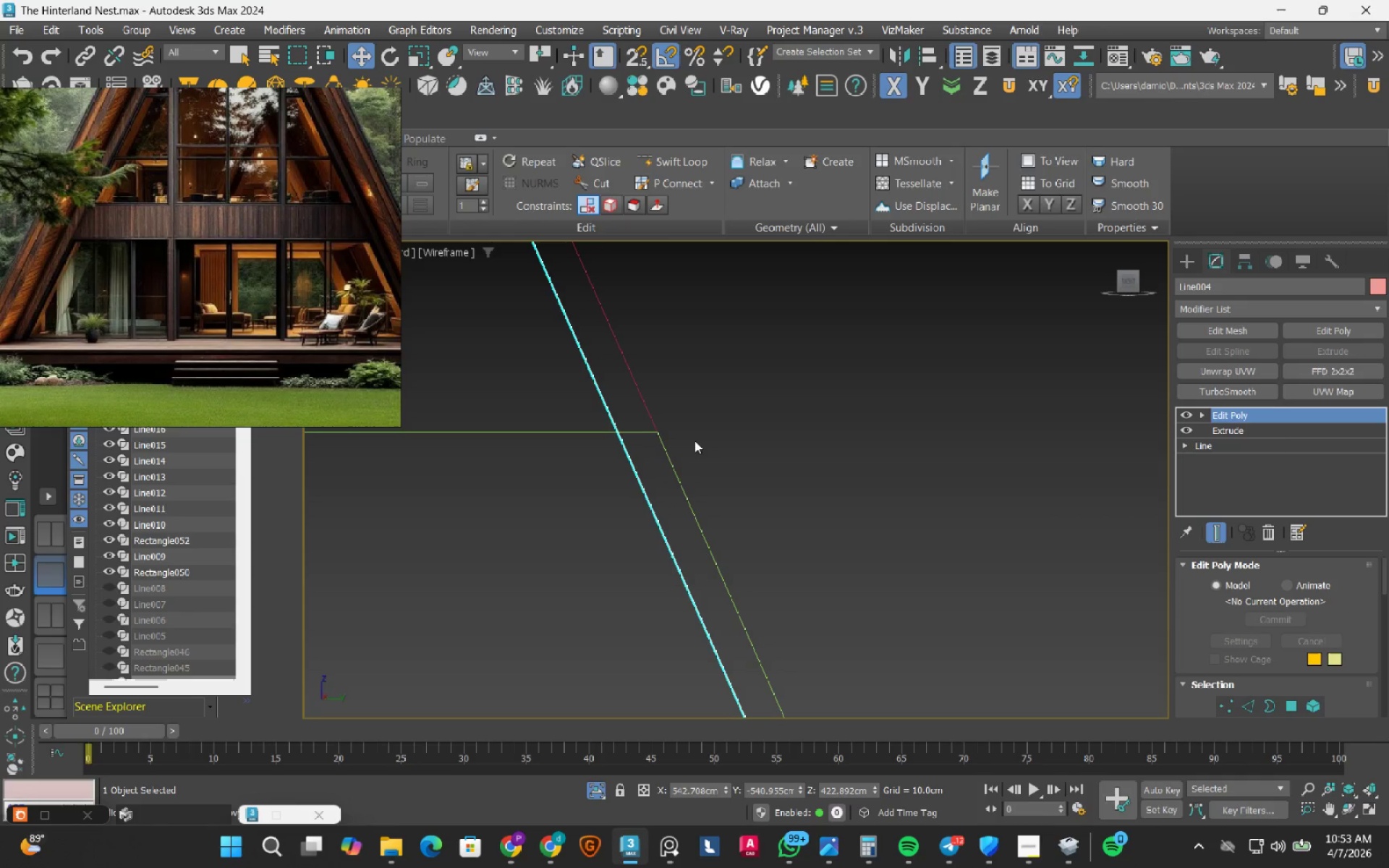 
left_click([694, 440])
 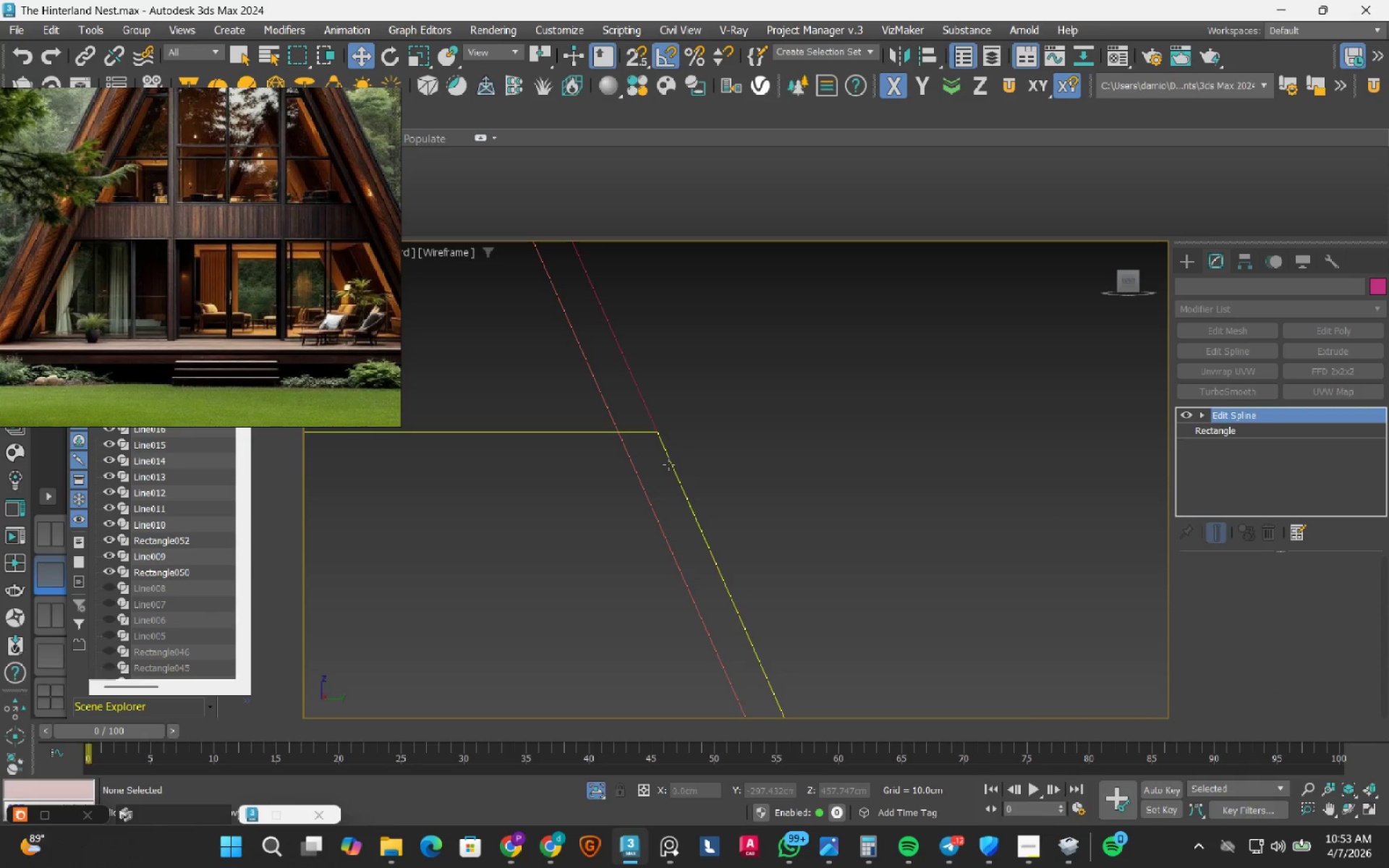 
left_click([668, 464])
 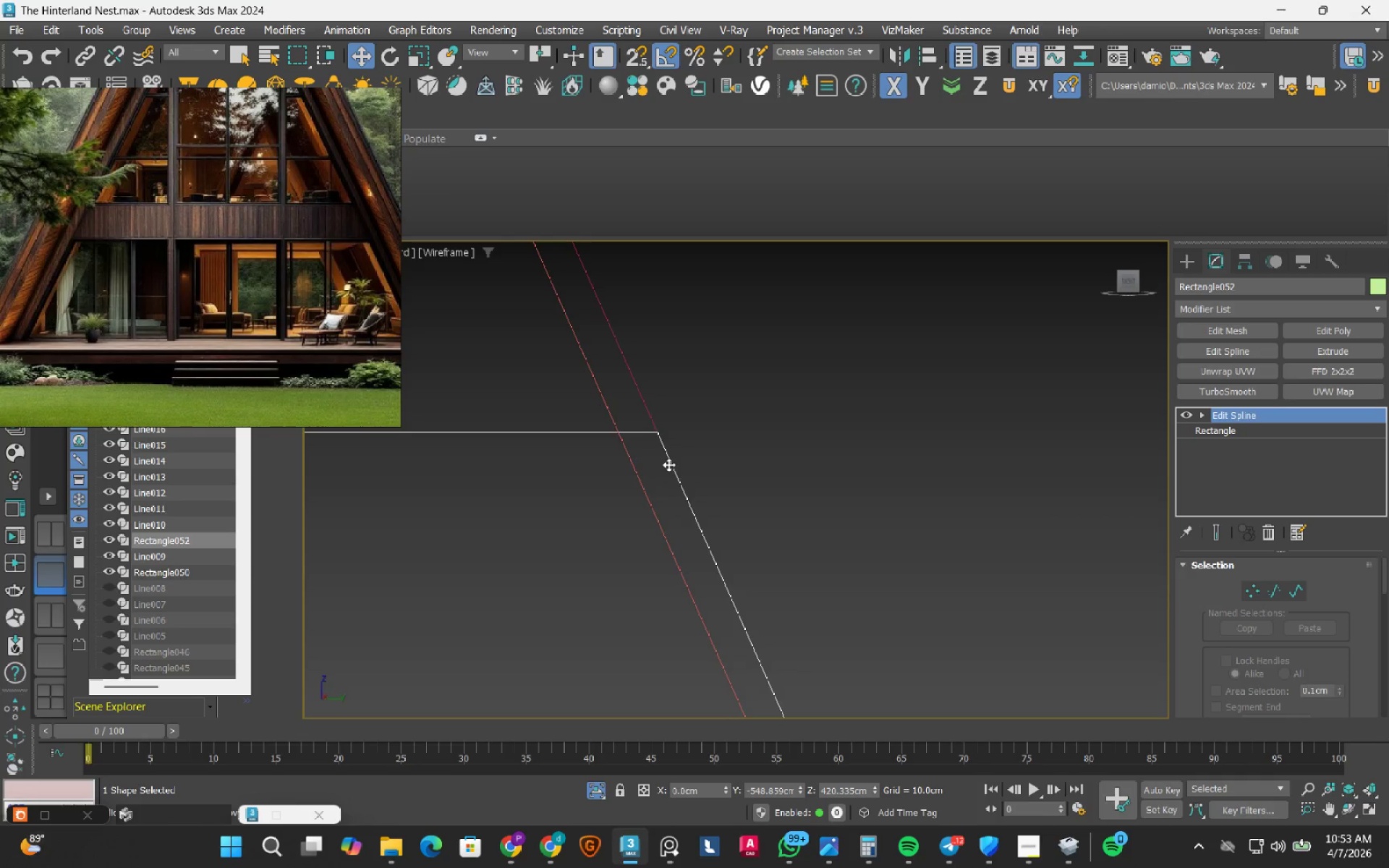 
scroll: coordinate [668, 464], scroll_direction: down, amount: 4.0
 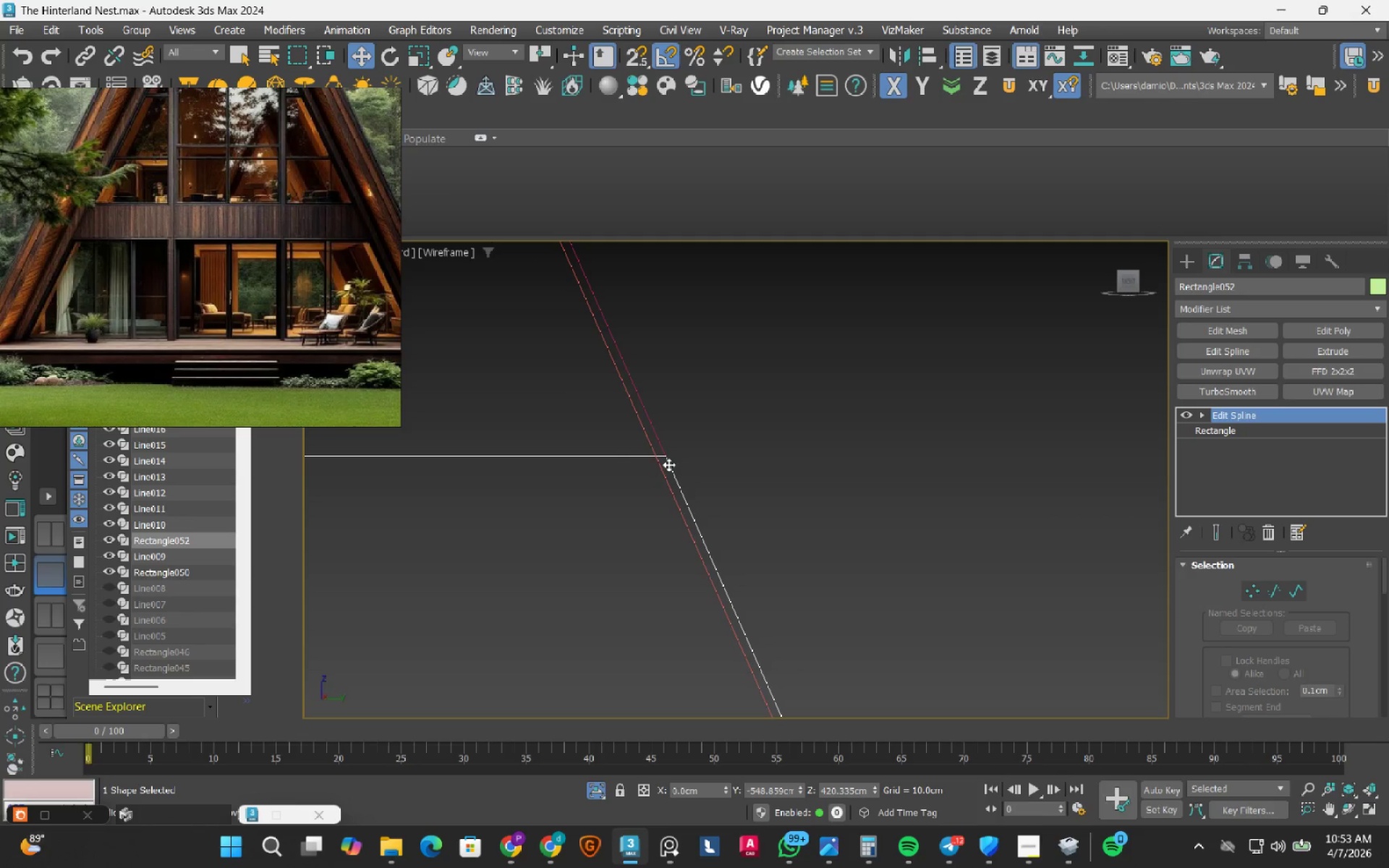 
key(1)
 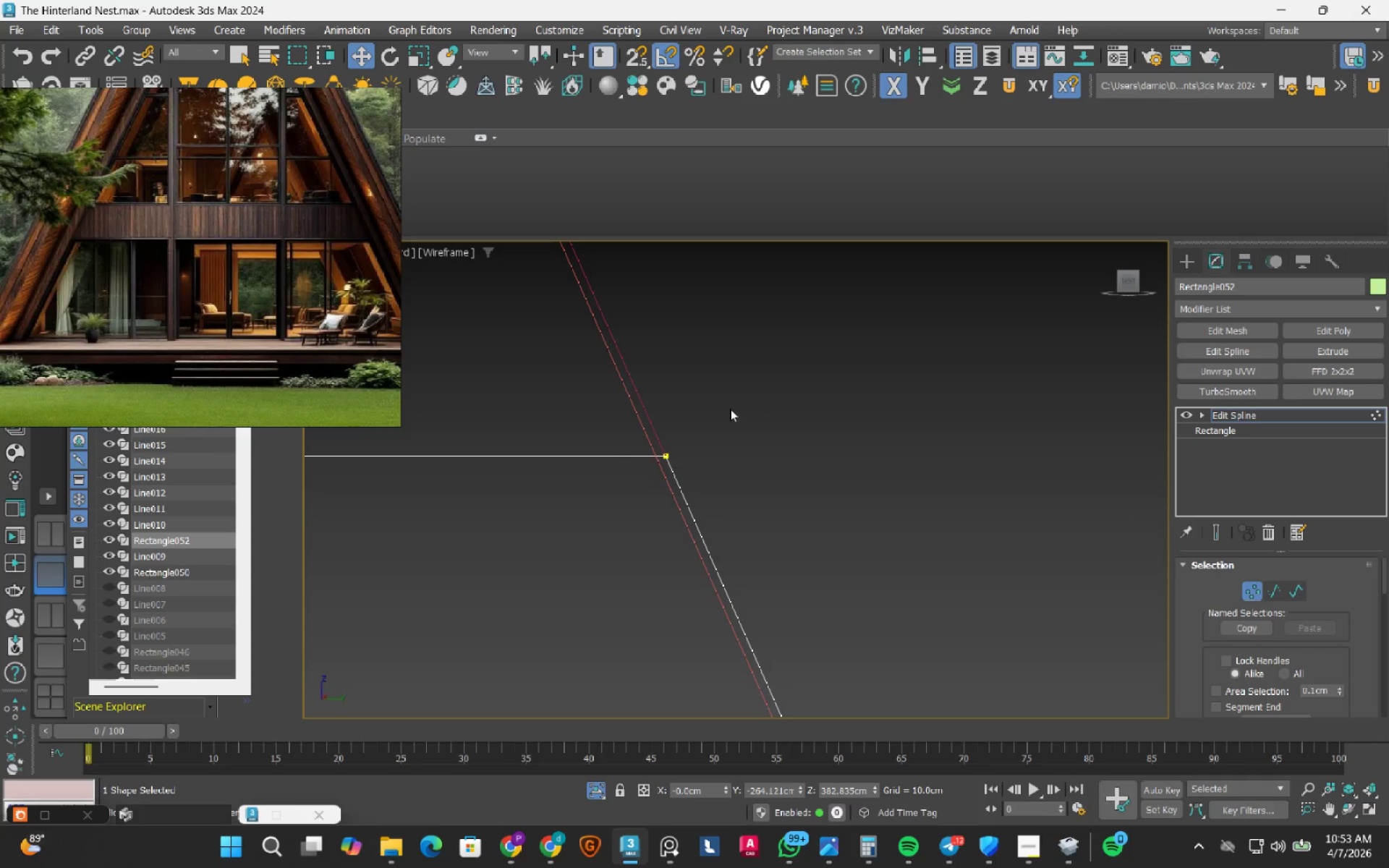 
scroll: coordinate [714, 460], scroll_direction: down, amount: 13.0
 